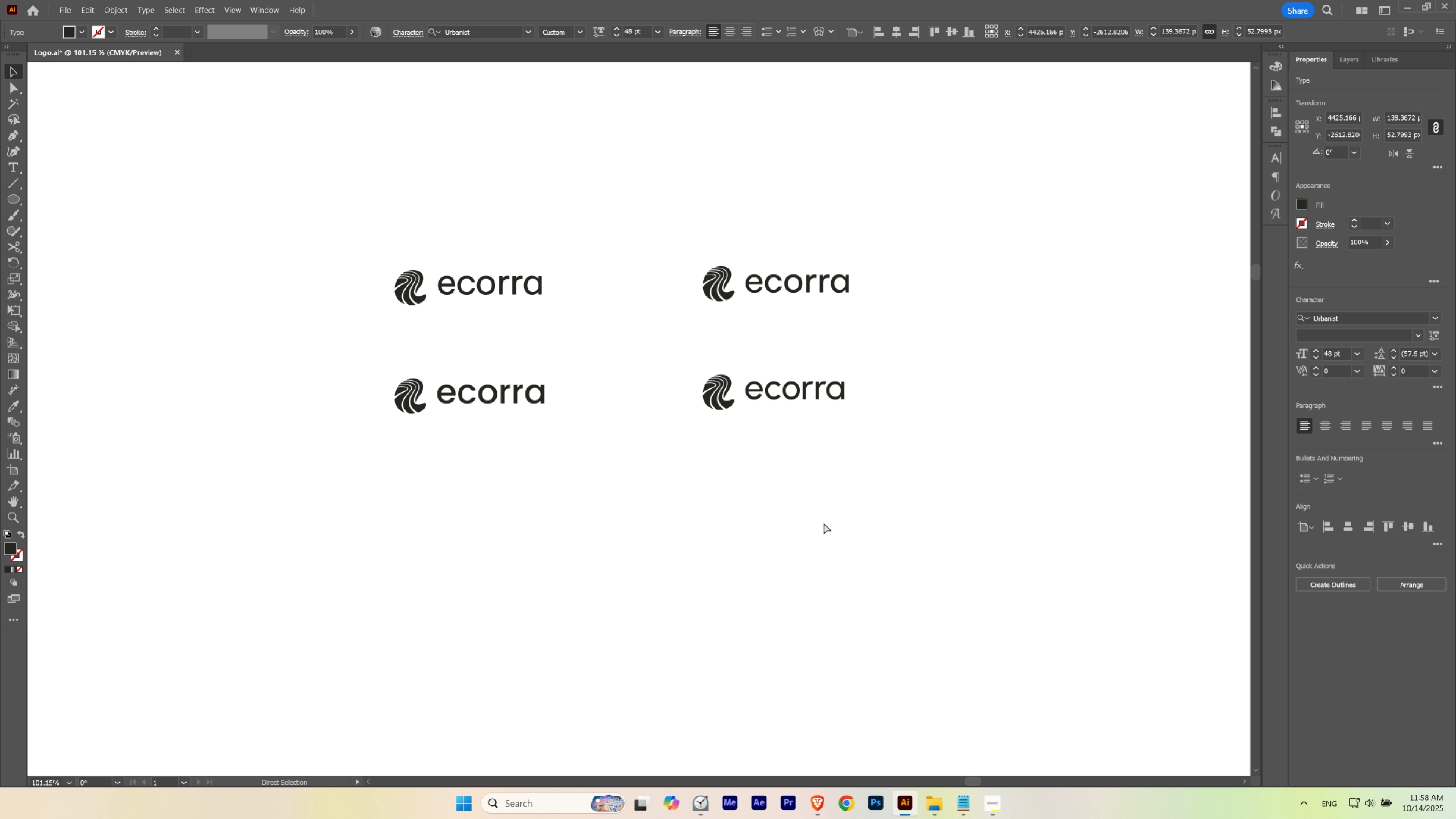 
hold_key(key=Space, duration=0.54)
 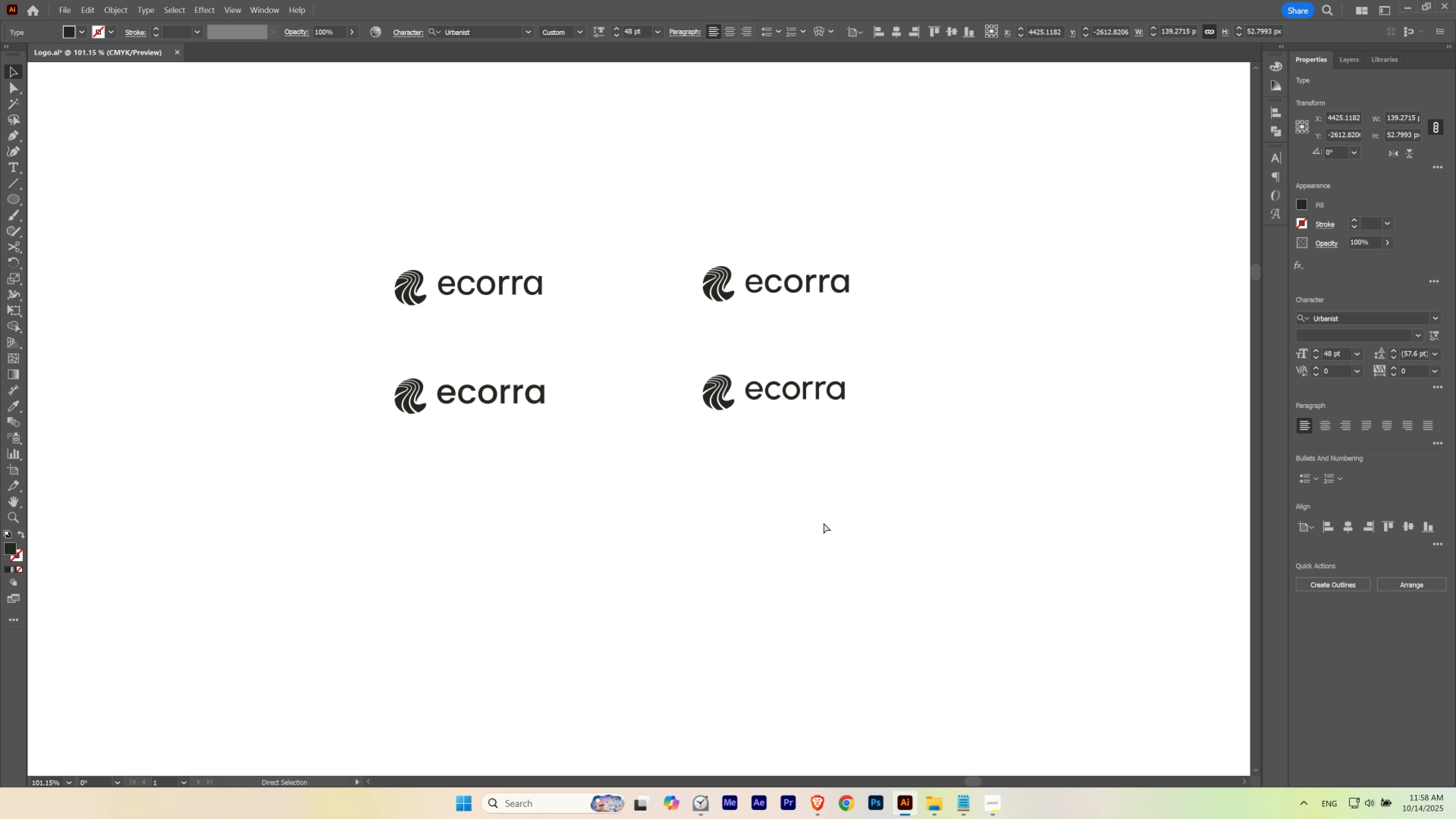 
key(Control+Z)
 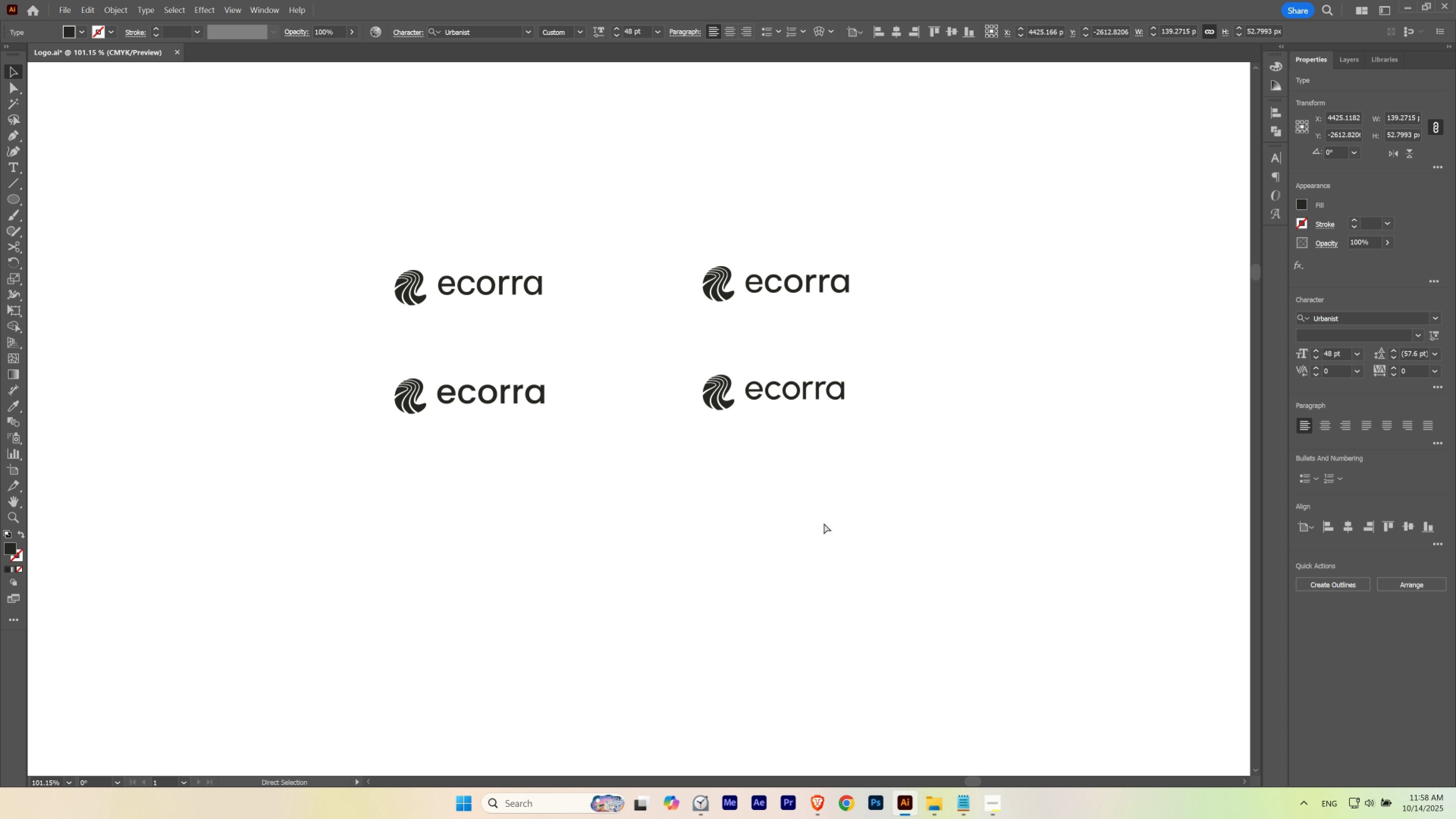 
key(Control+Shift+Z)
 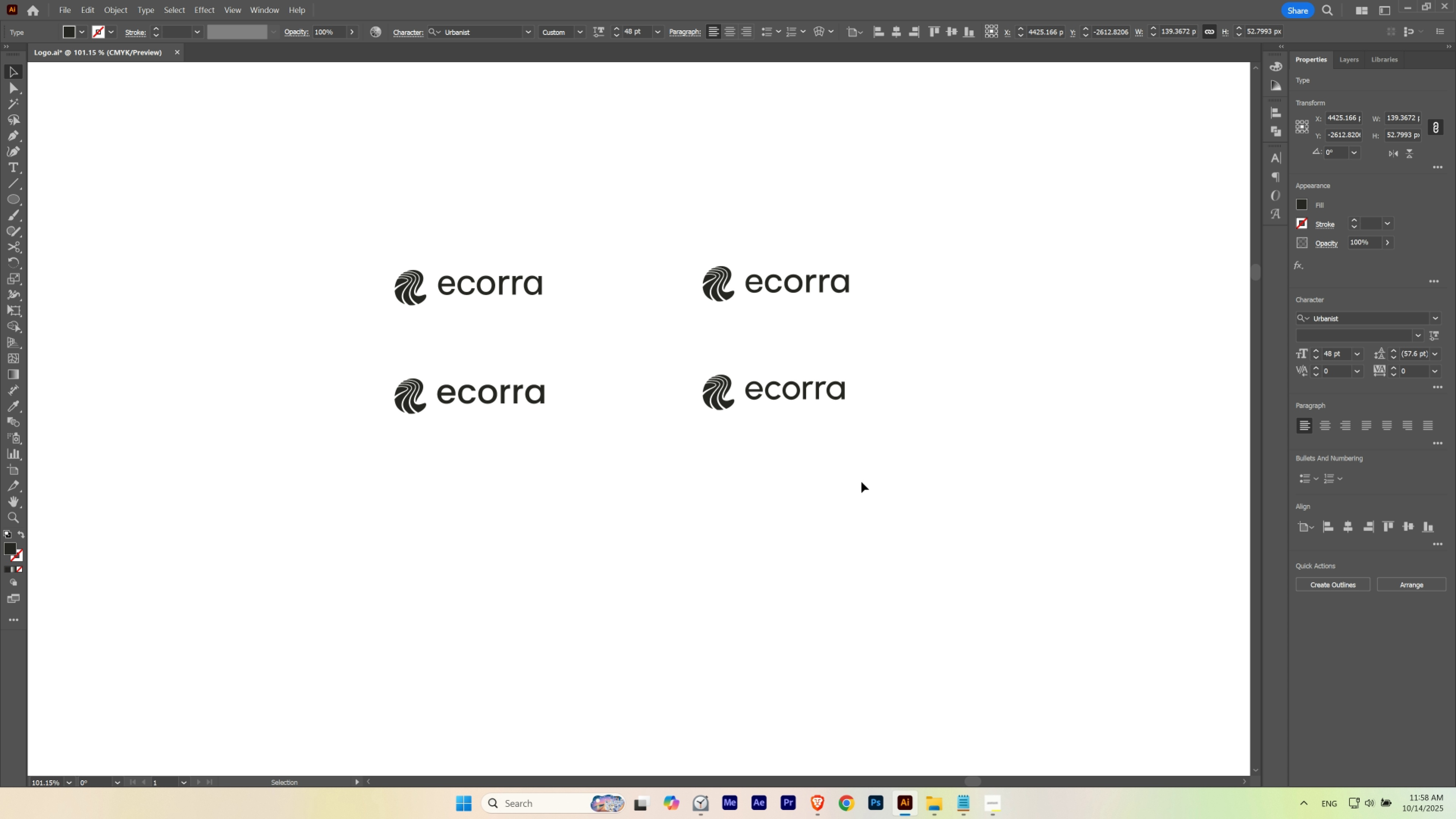 
hold_key(key=Space, duration=1.52)
 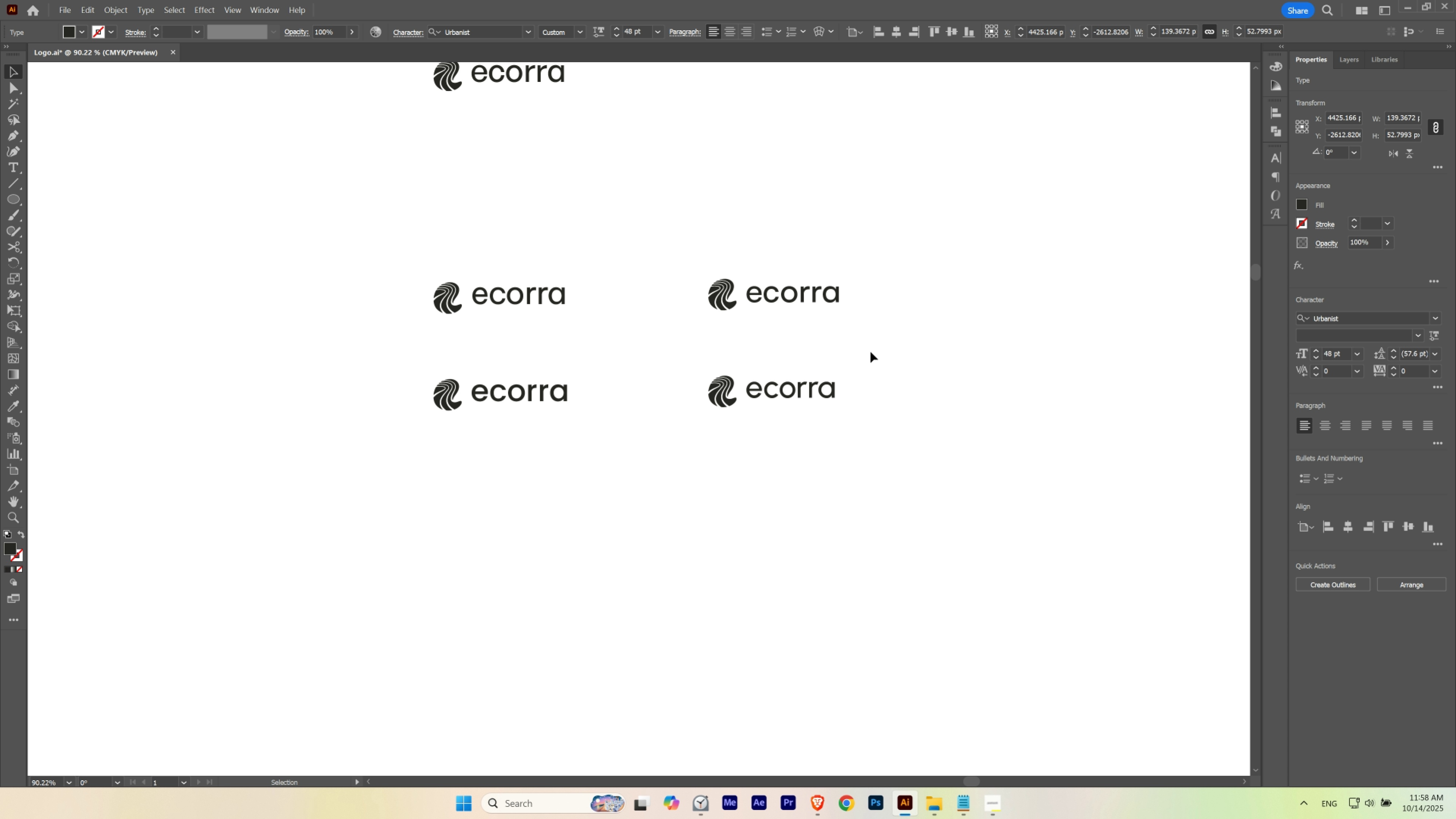 
hold_key(key=ControlLeft, duration=0.56)
 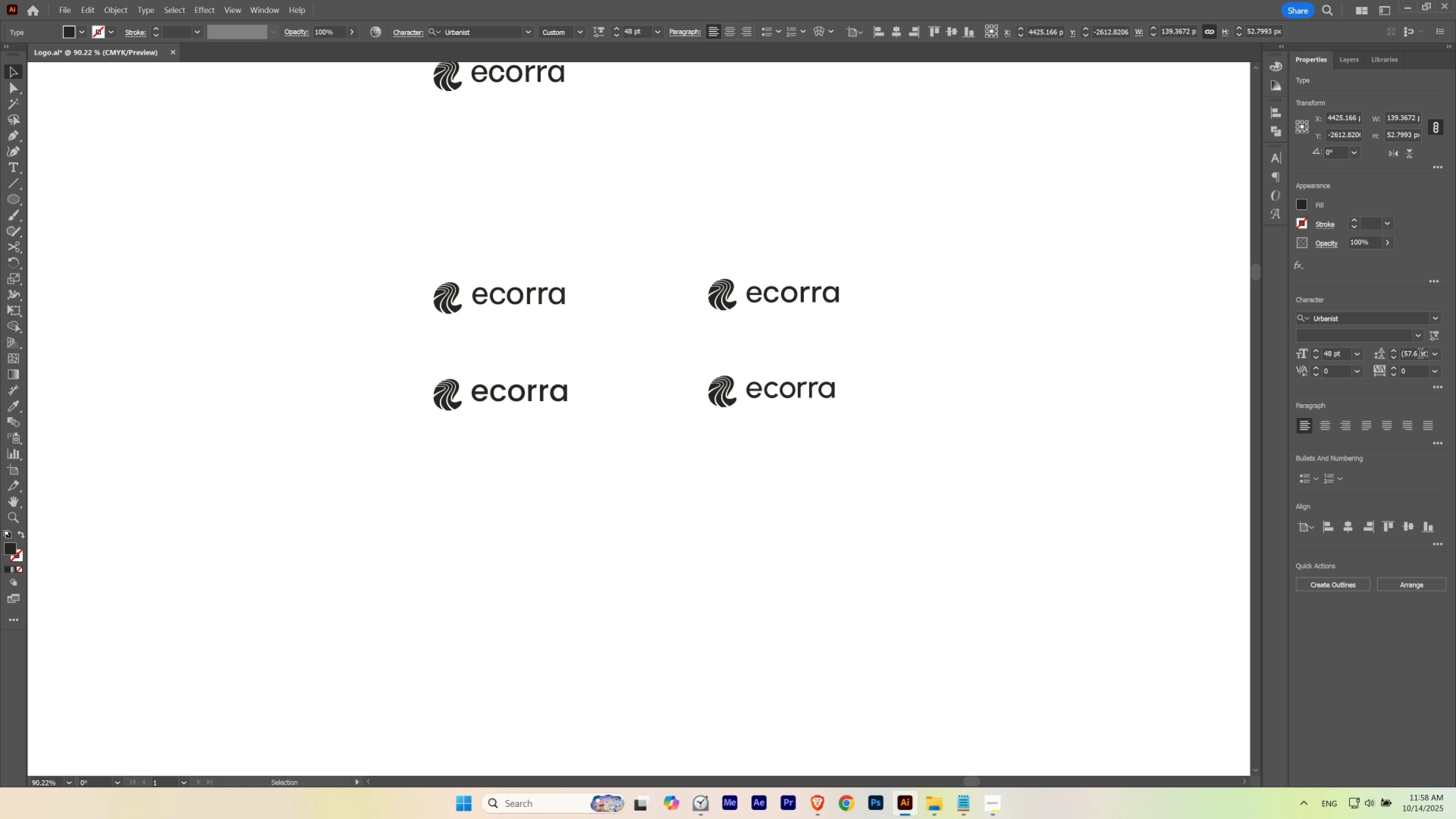 
left_click([1431, 338])
 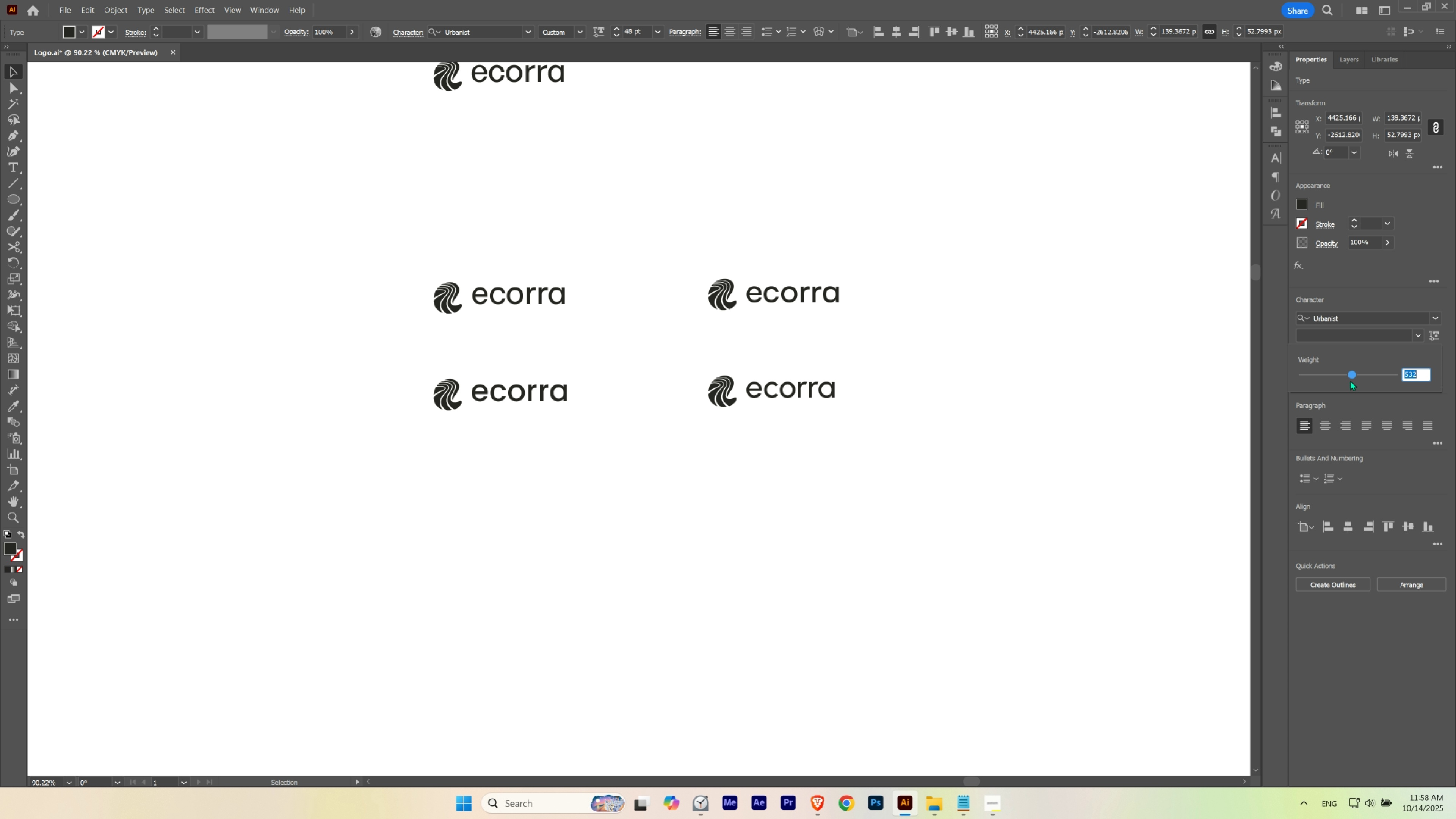 
mouse_move([1349, 376])
 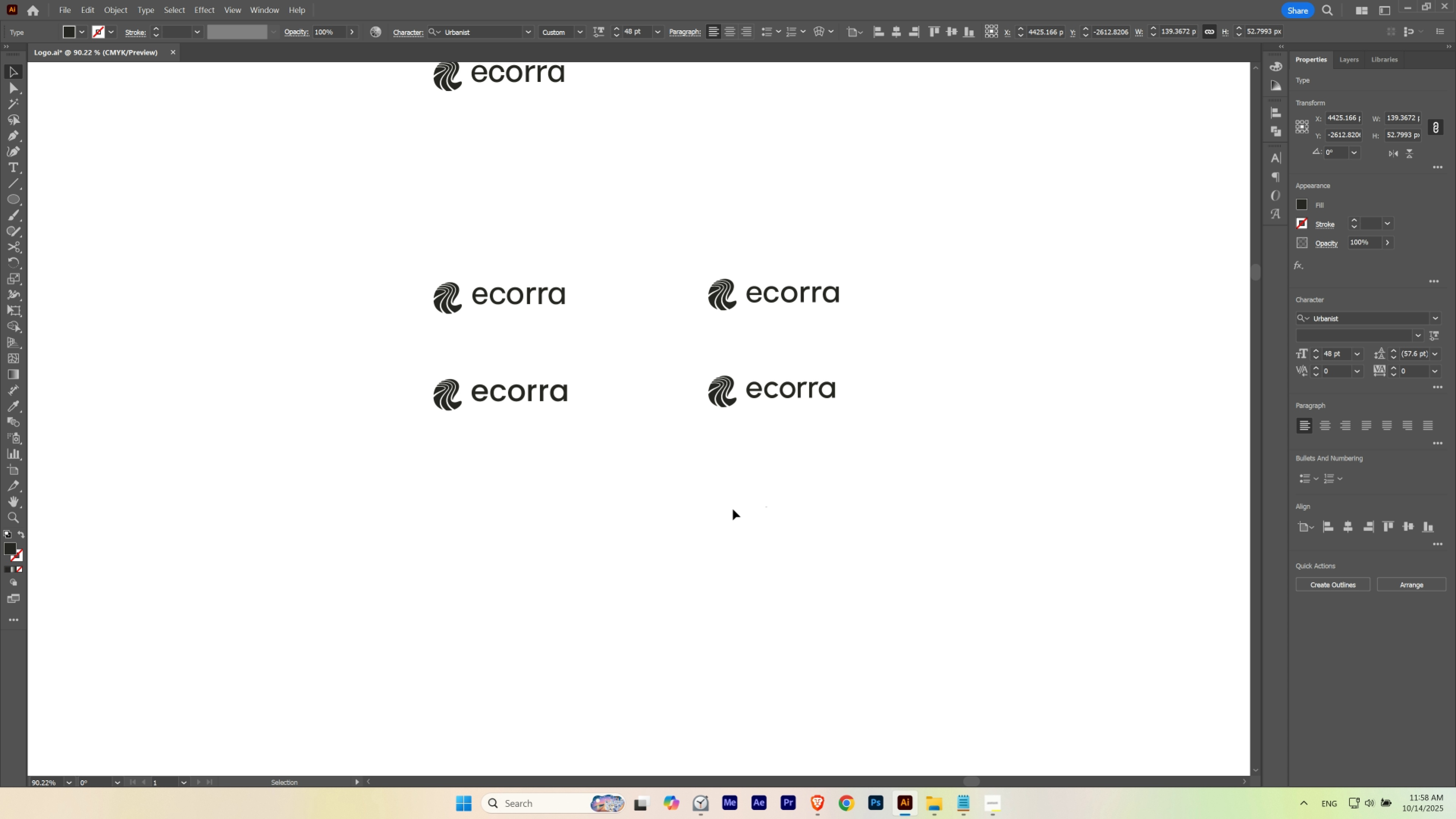 
hold_key(key=Space, duration=1.0)
 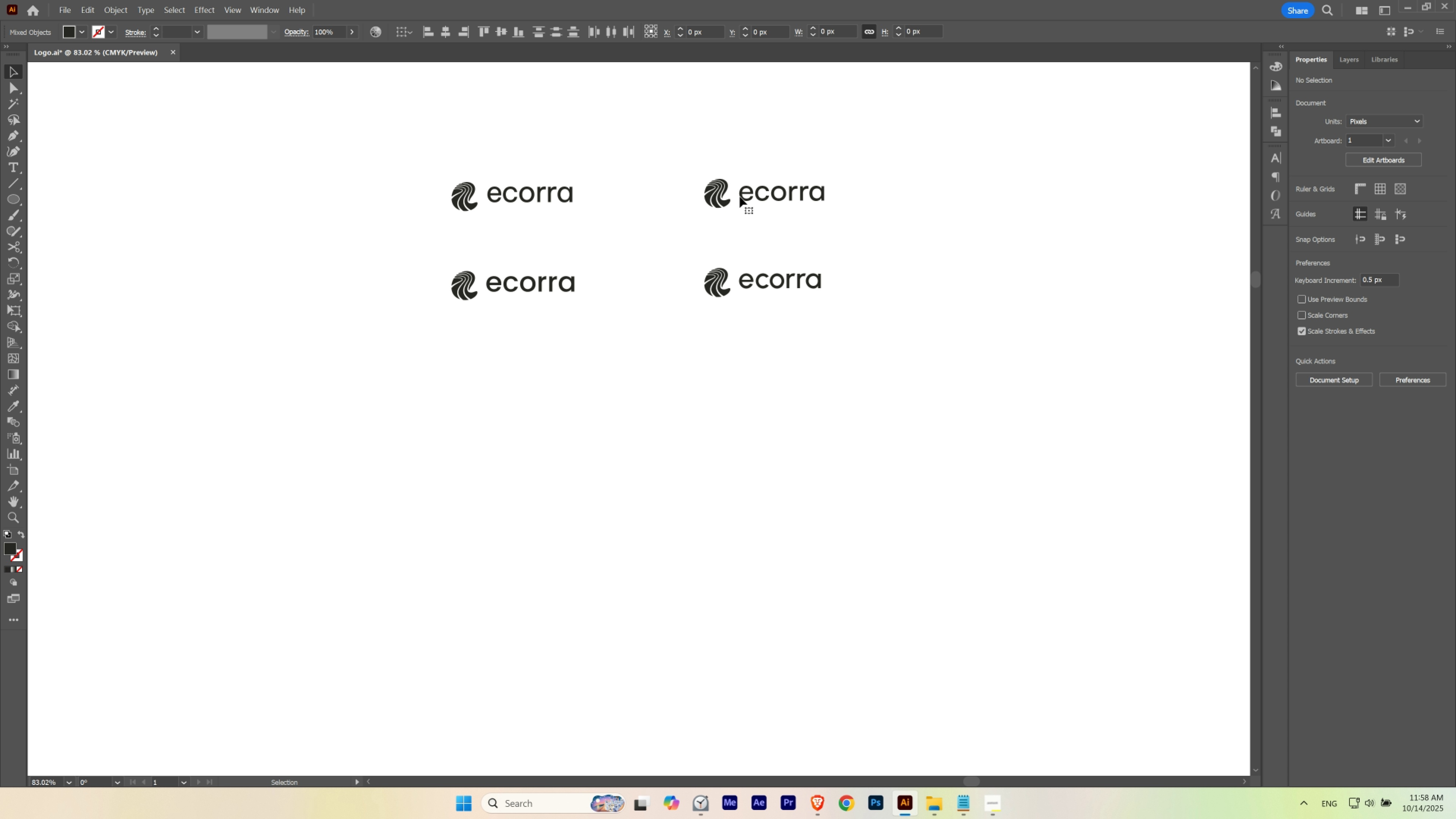 
hold_key(key=ControlLeft, duration=0.38)
 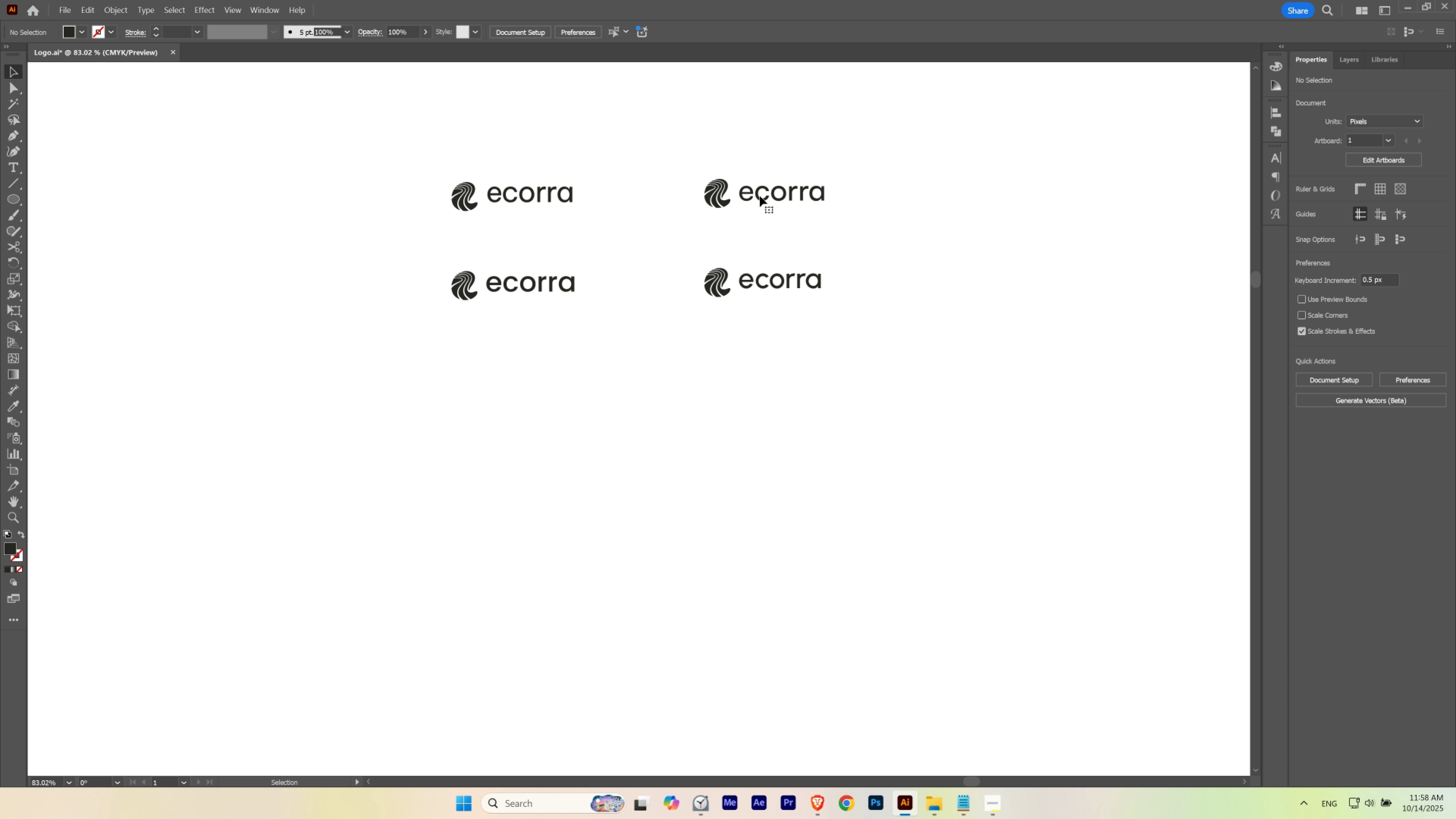 
hold_key(key=ShiftLeft, duration=0.56)
 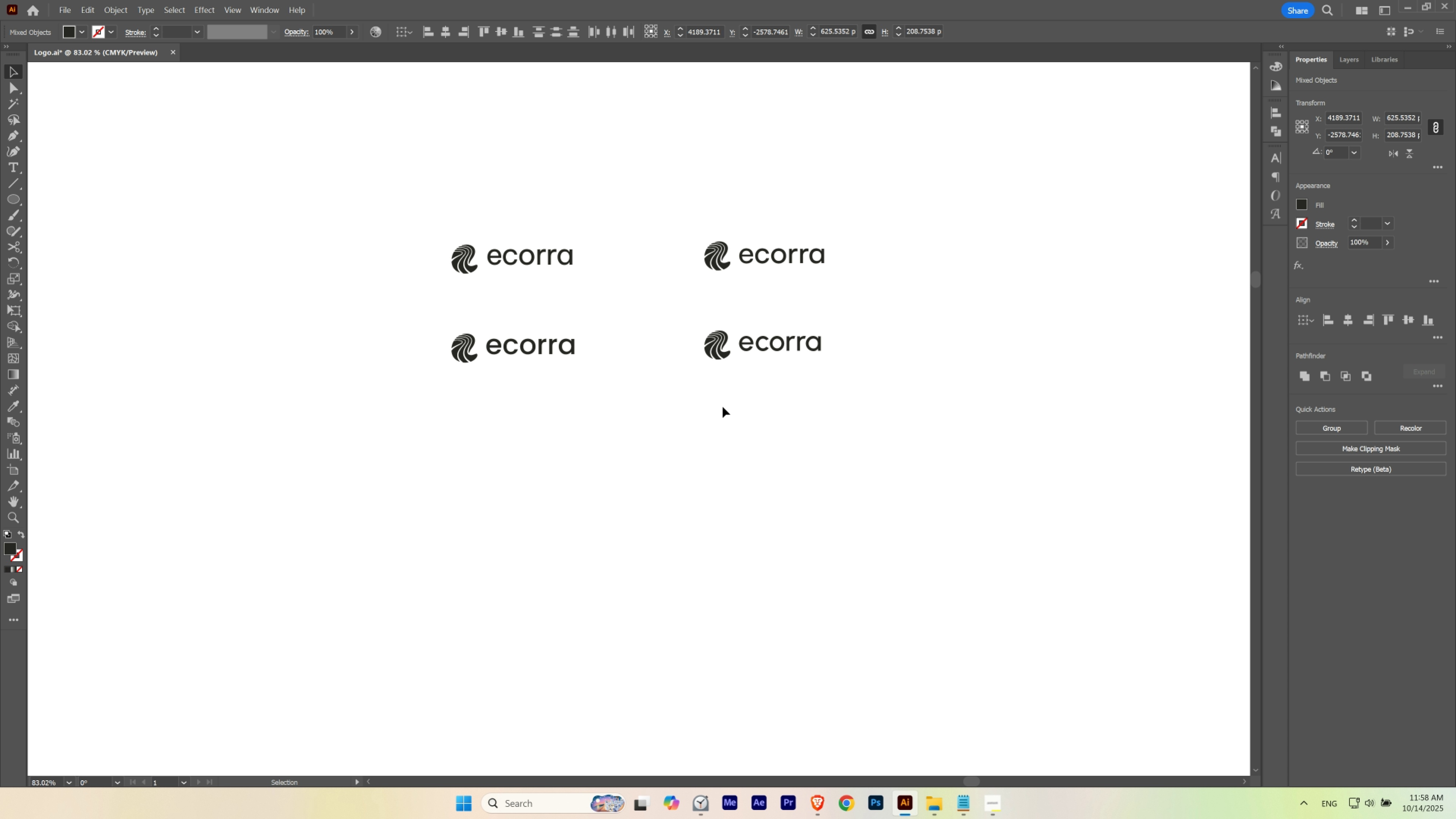 
left_click([724, 405])
 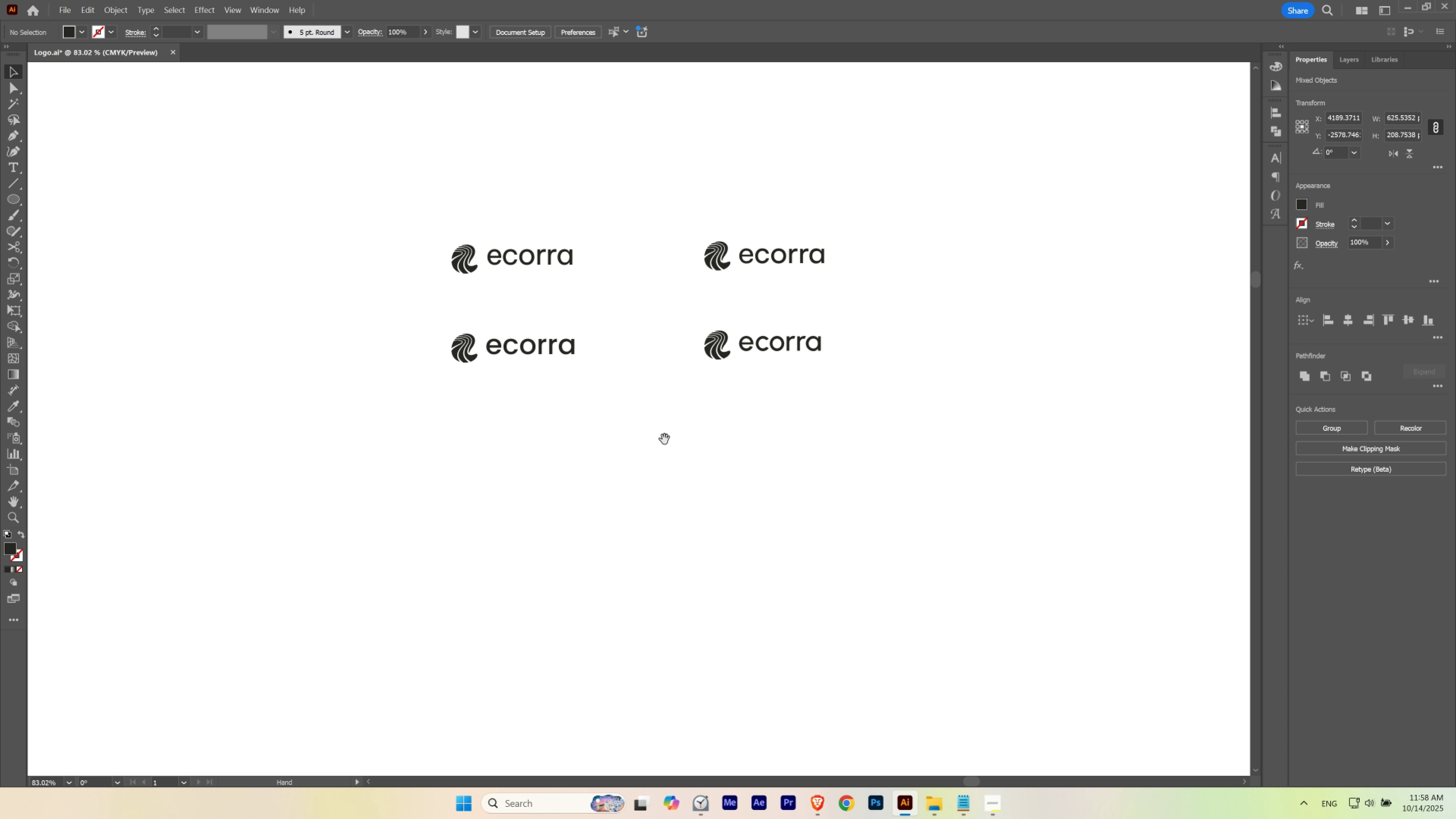 
hold_key(key=Space, duration=1.42)
 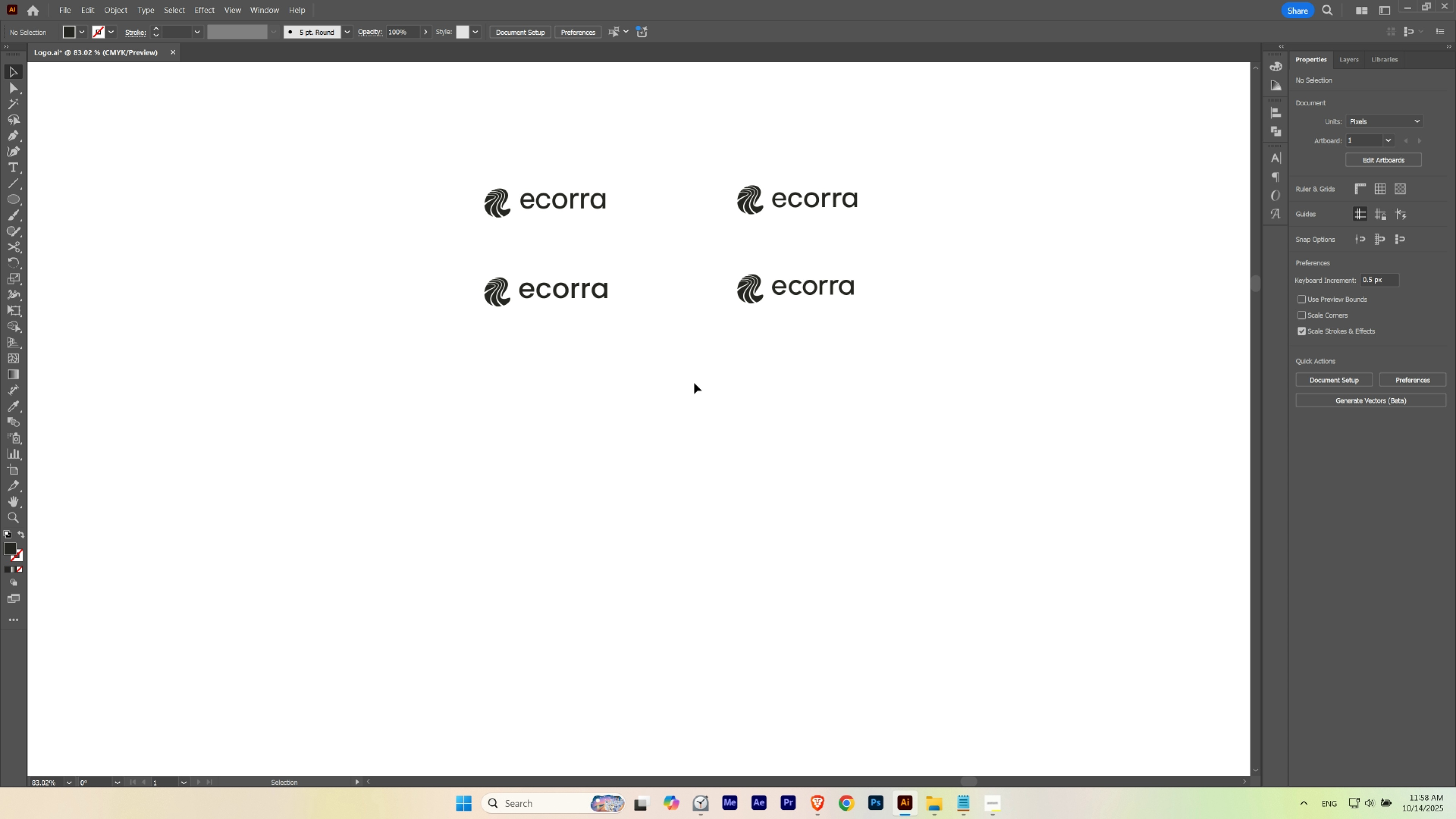 
wait(11.92)
 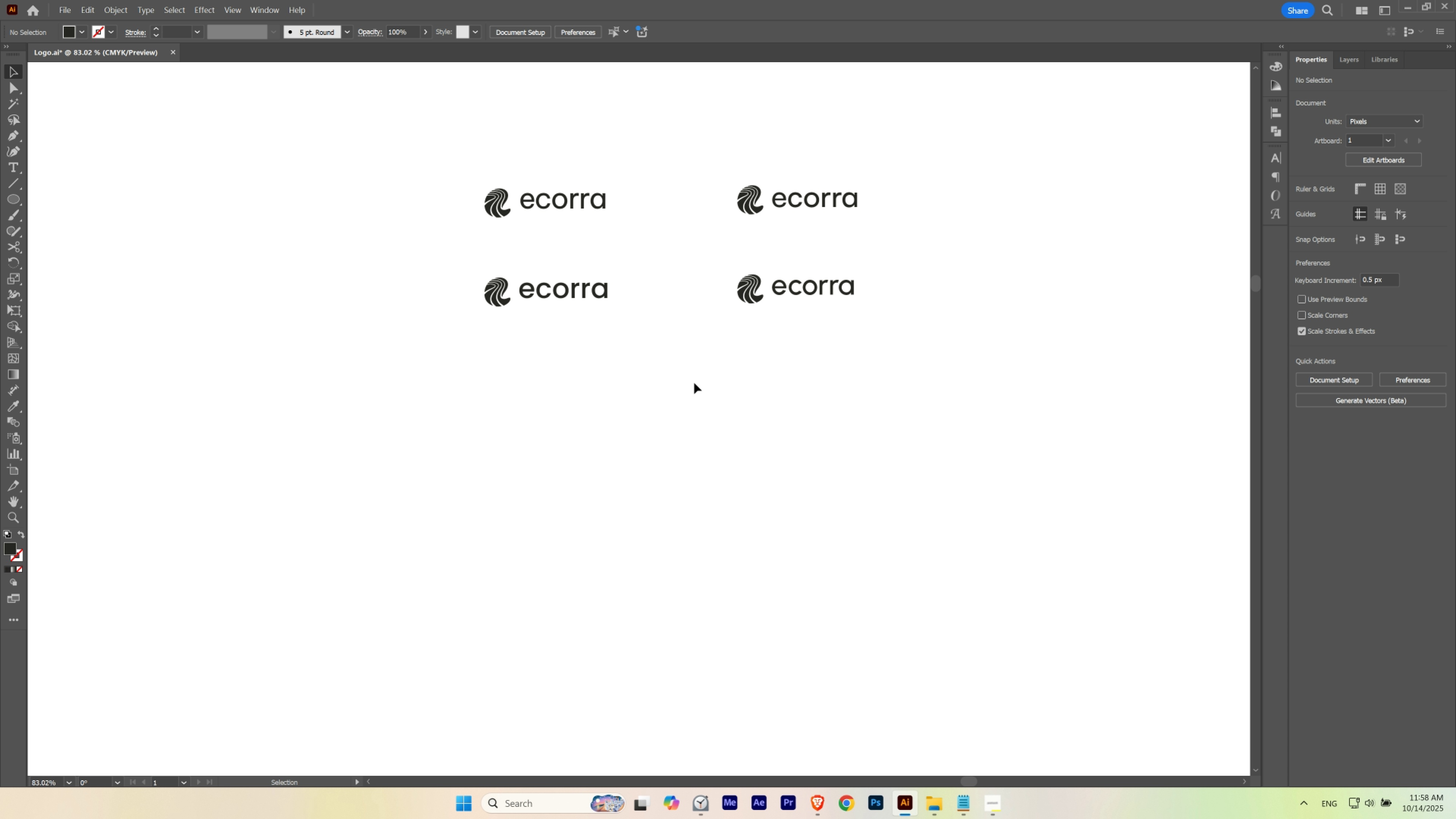 
hold_key(key=Space, duration=0.46)
 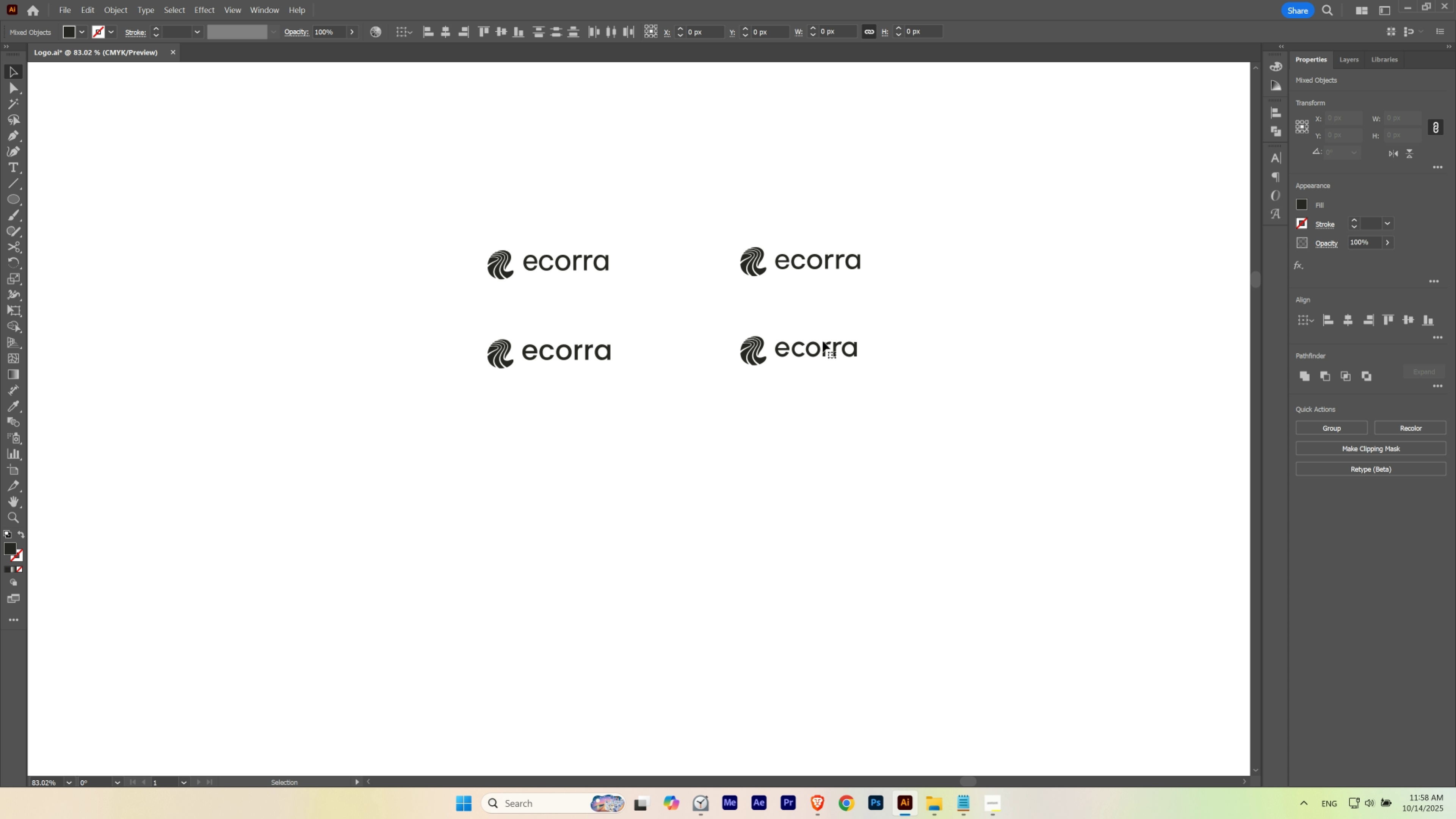 
hold_key(key=ShiftLeft, duration=0.78)
 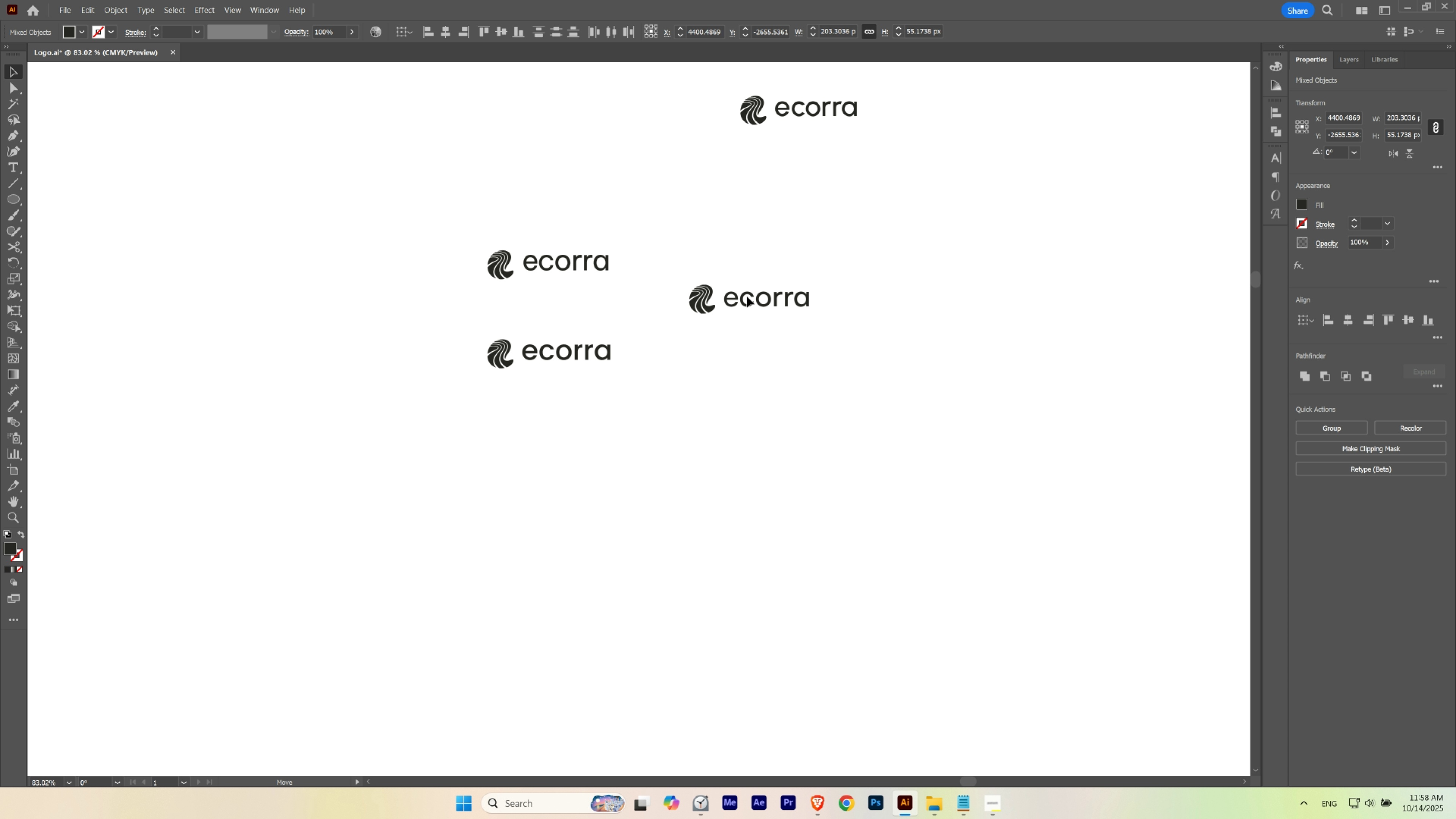 
hold_key(key=Space, duration=1.39)
 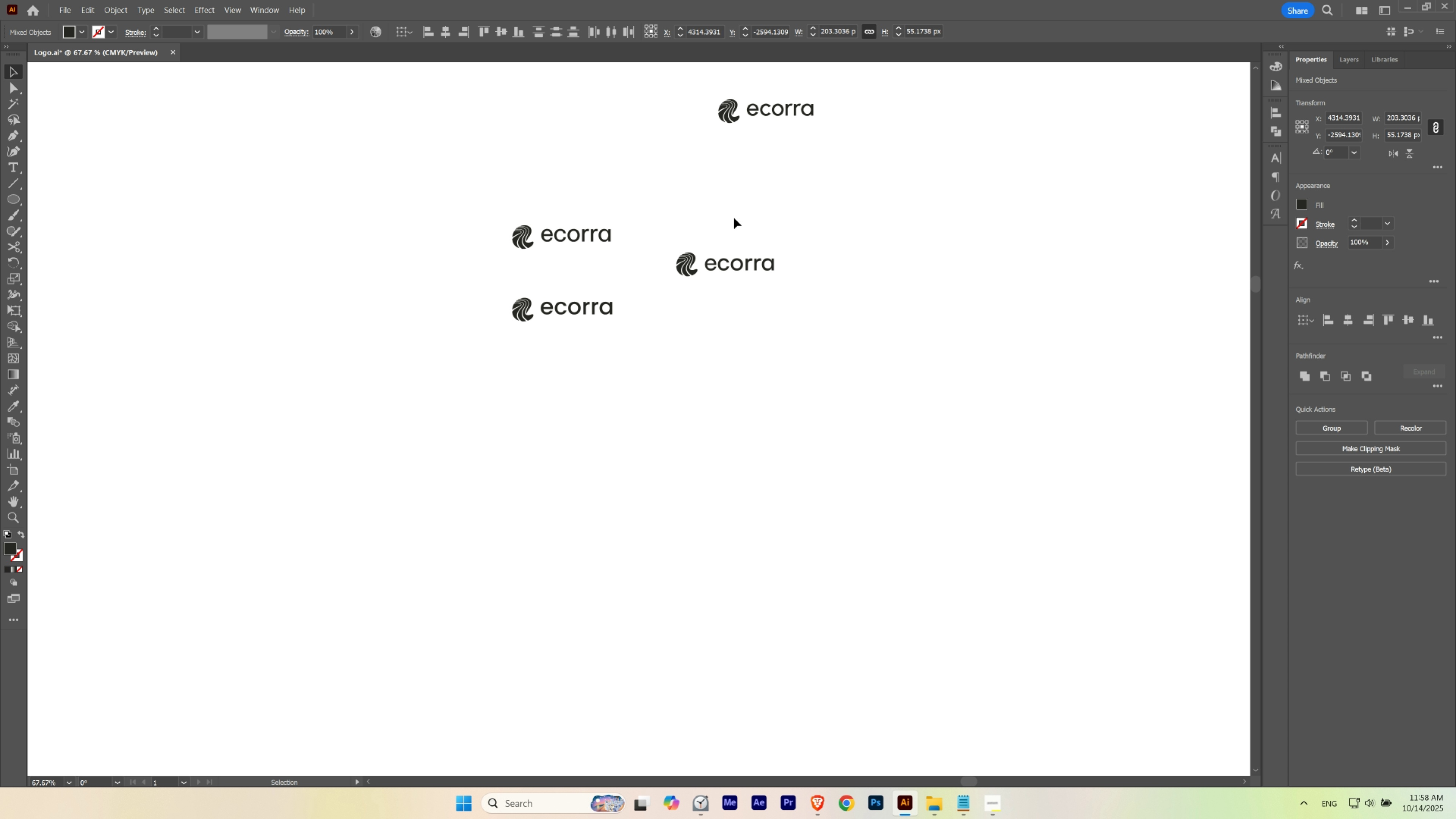 
left_click([745, 331])
 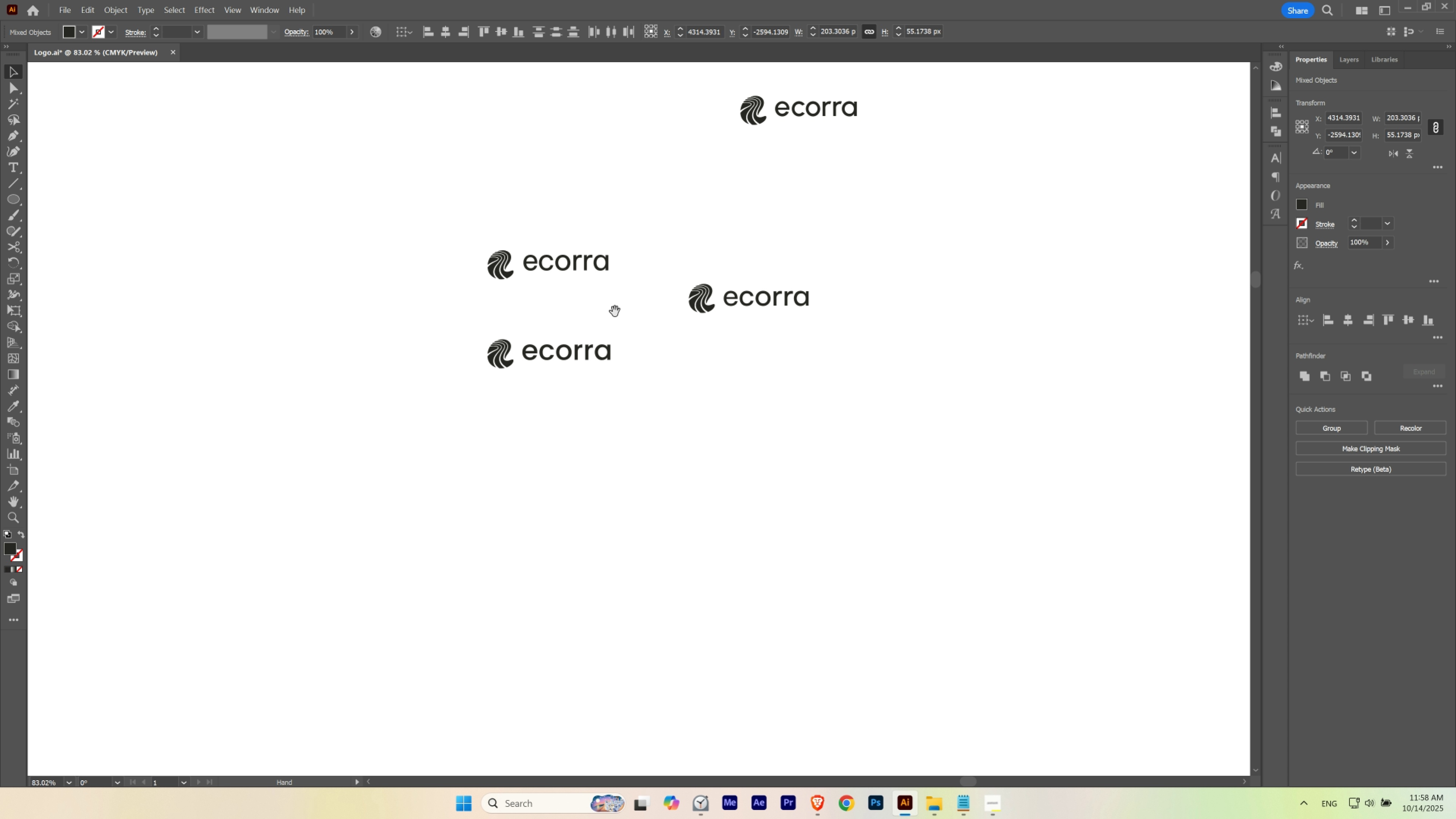 
hold_key(key=ControlLeft, duration=0.43)
 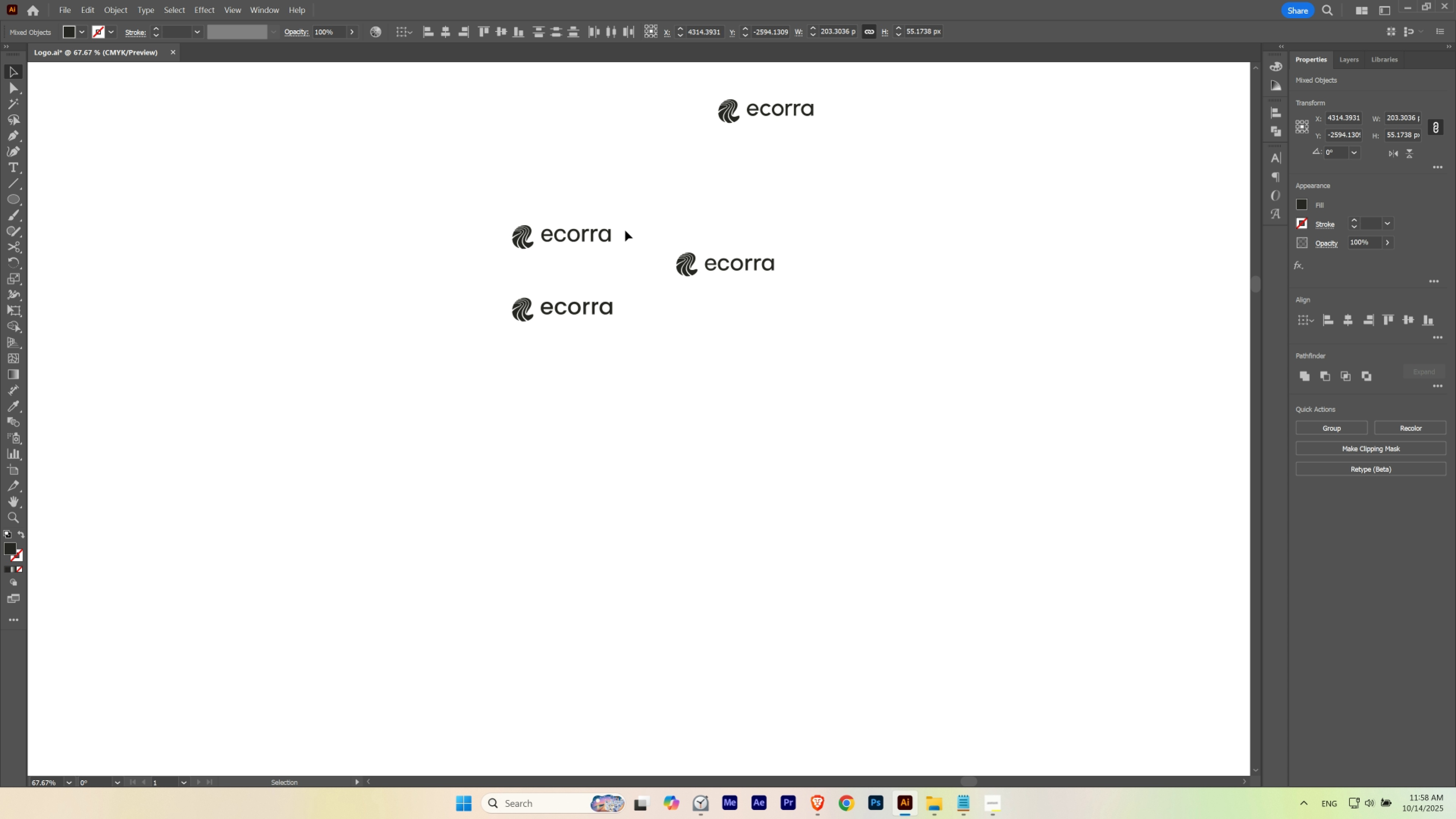 
hold_key(key=ShiftLeft, duration=0.53)
 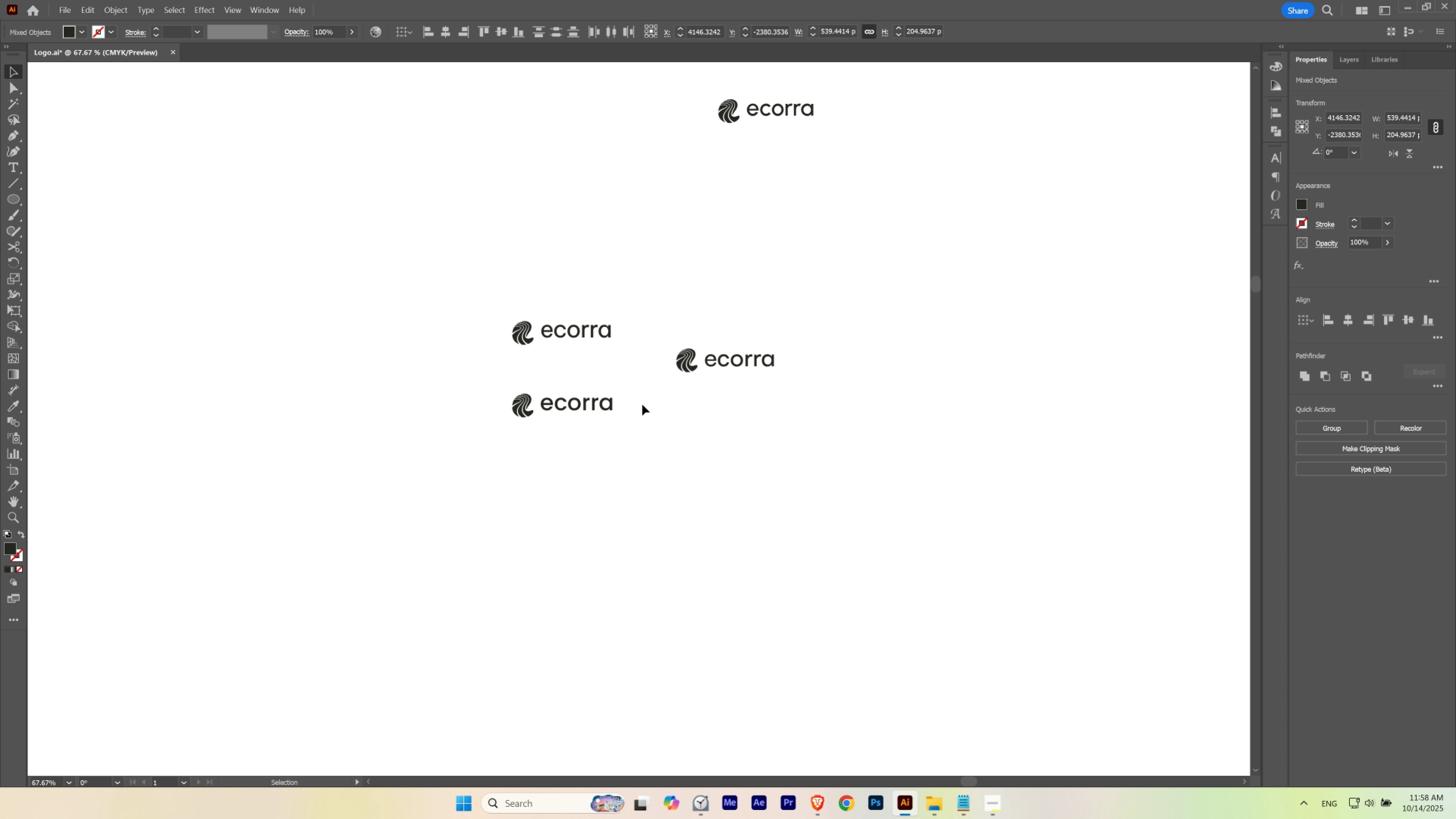 
left_click([642, 404])
 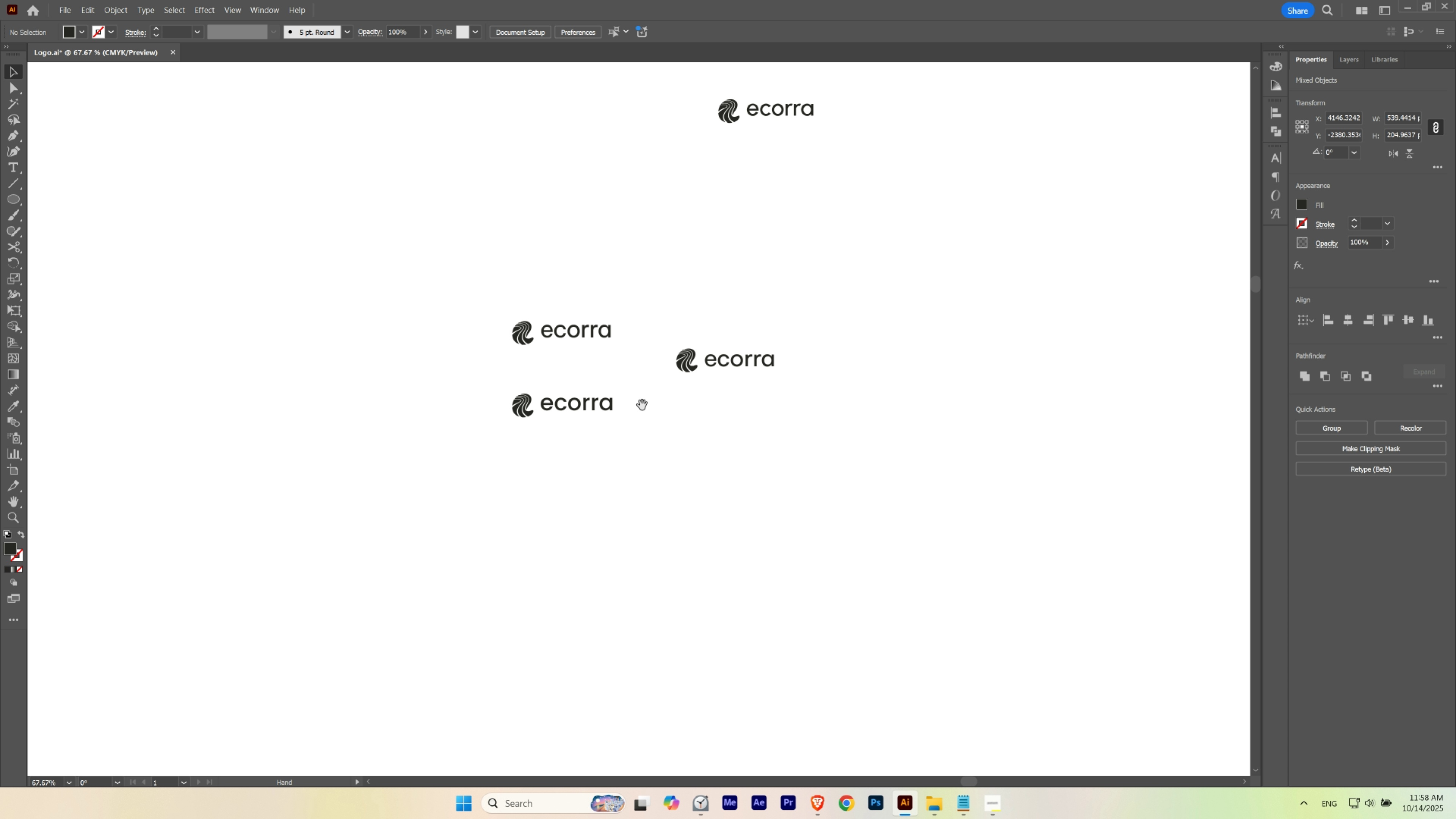 
hold_key(key=Space, duration=1.23)
 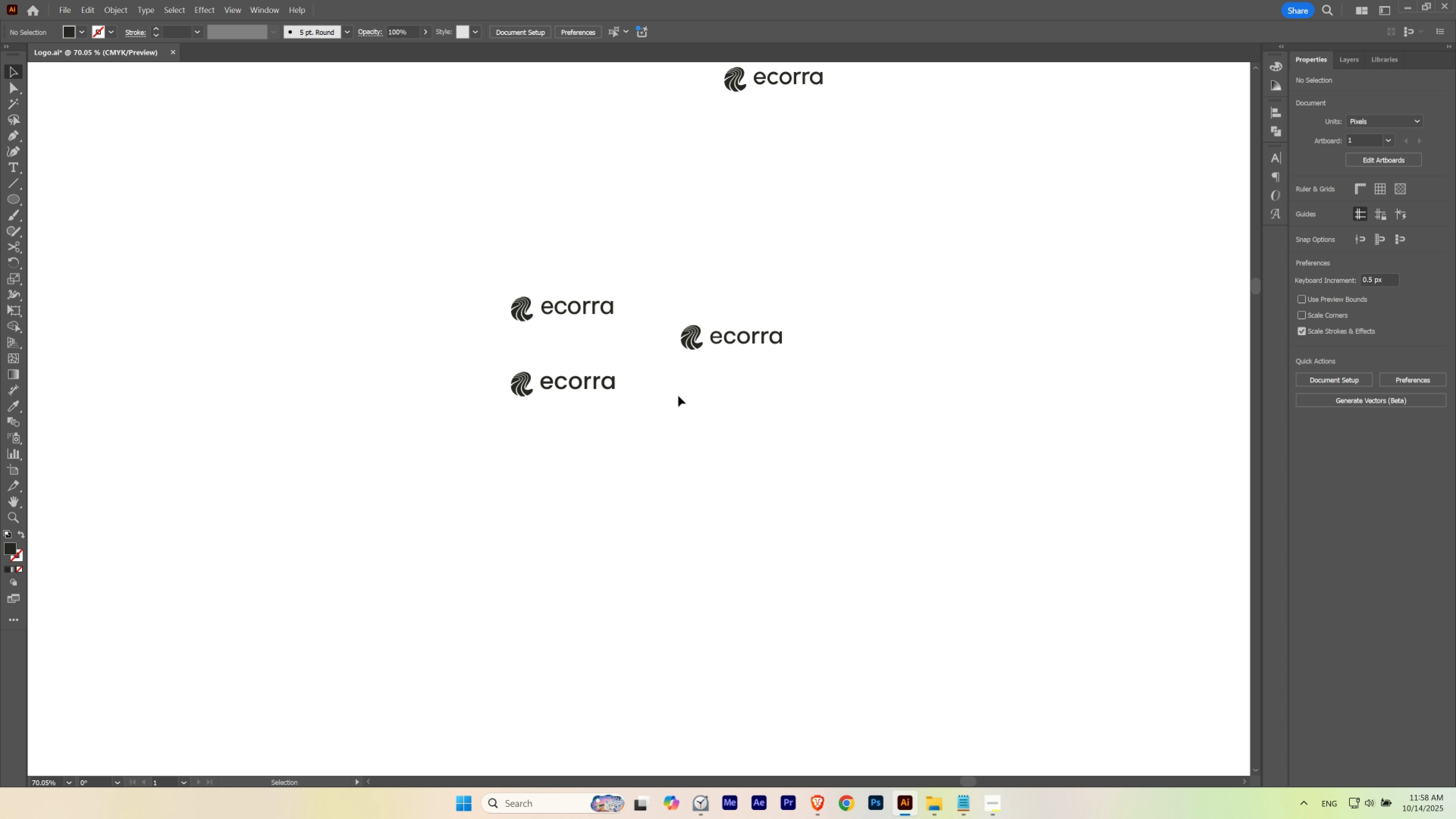 
hold_key(key=ControlLeft, duration=0.43)
 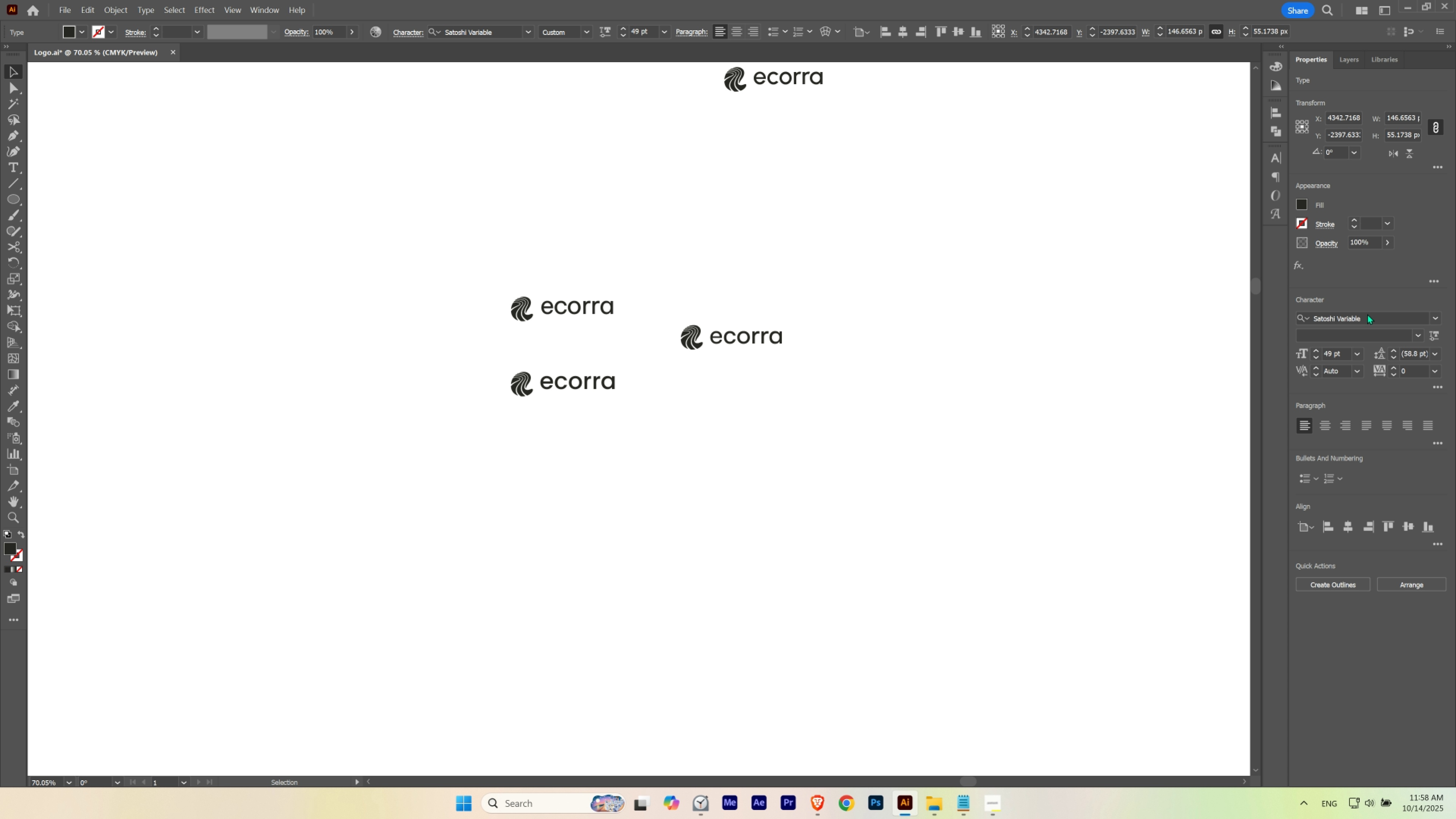 
left_click([1435, 337])
 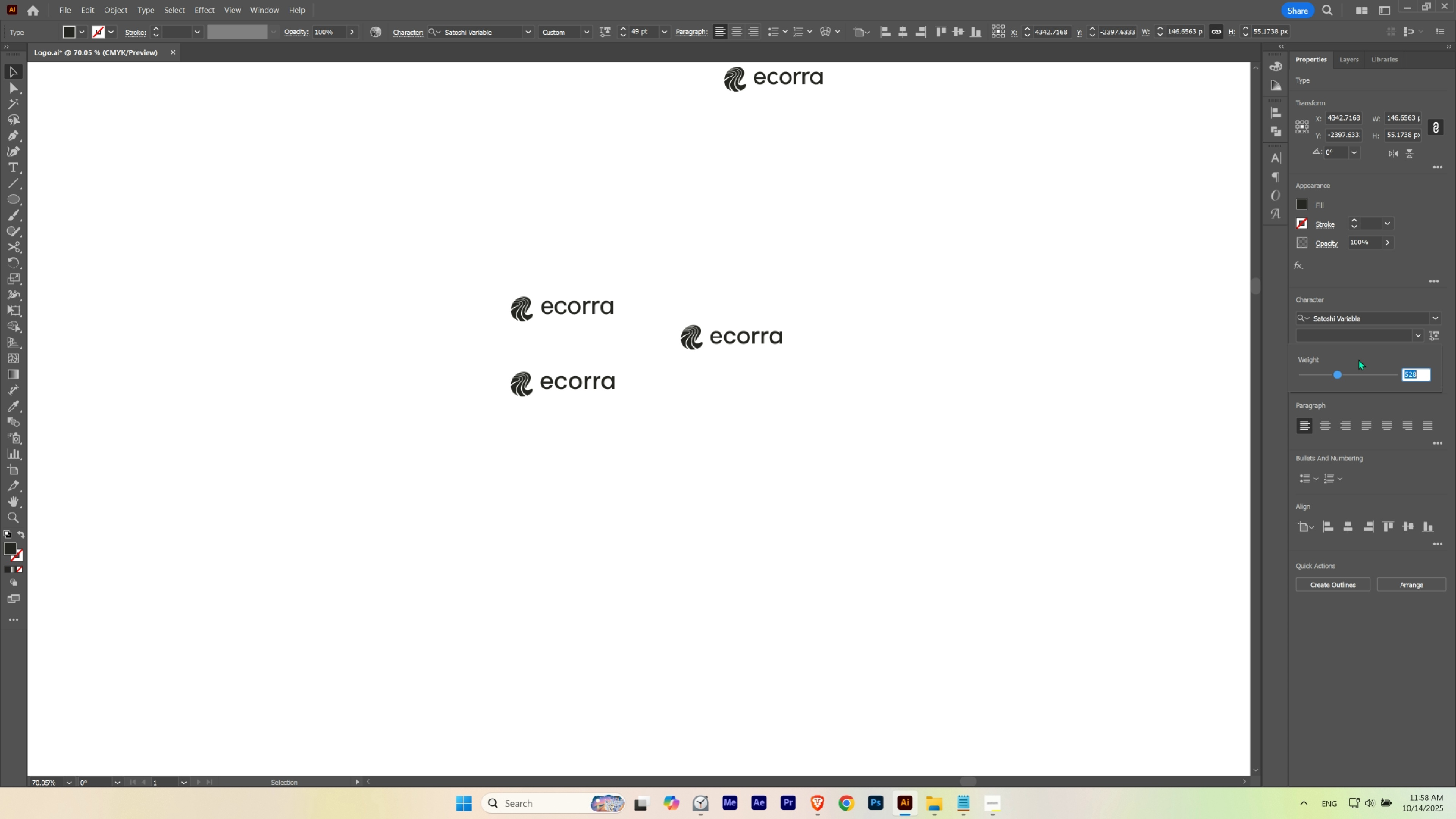 
mouse_move([1341, 370])
 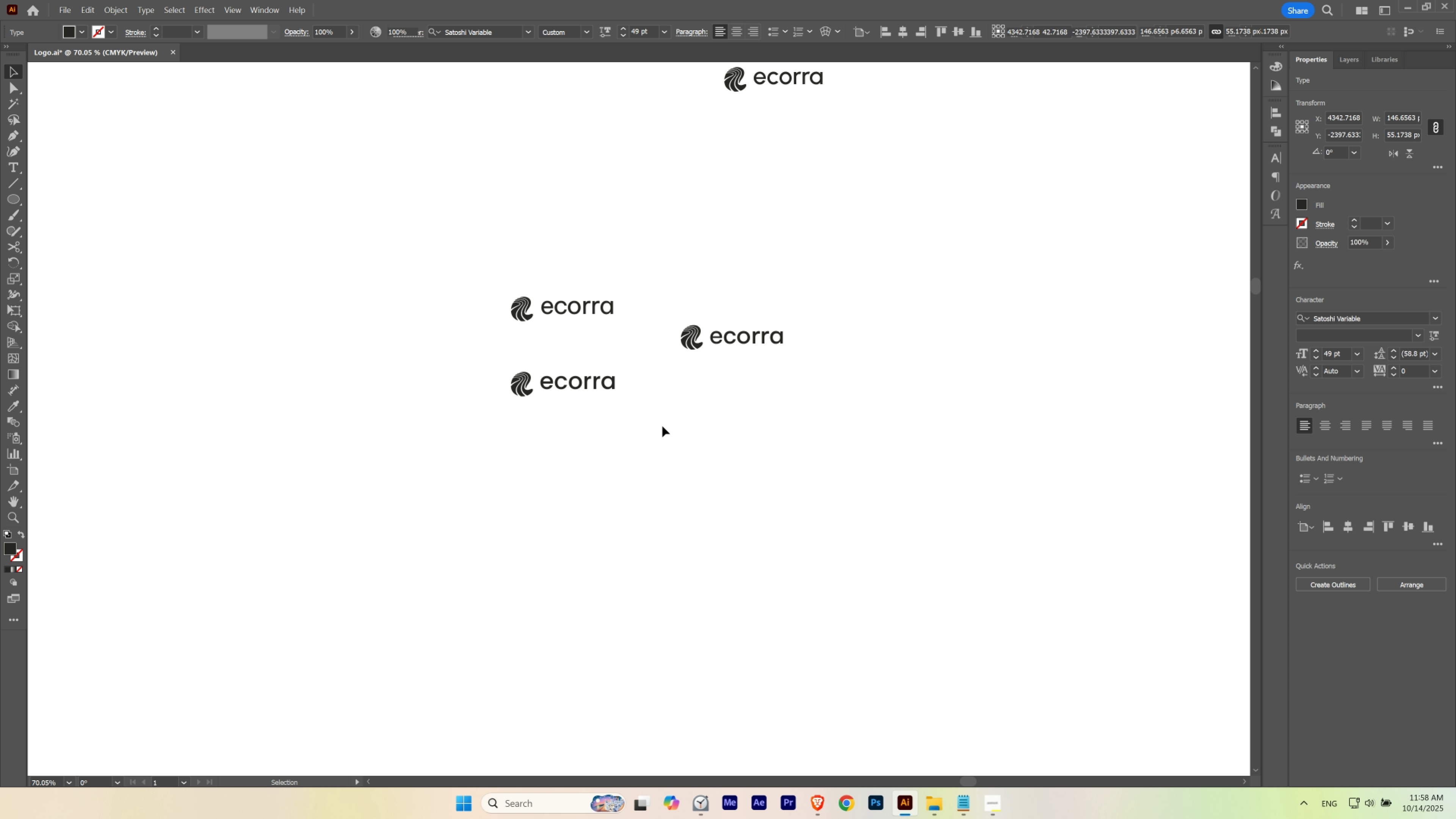 
double_click([656, 430])
 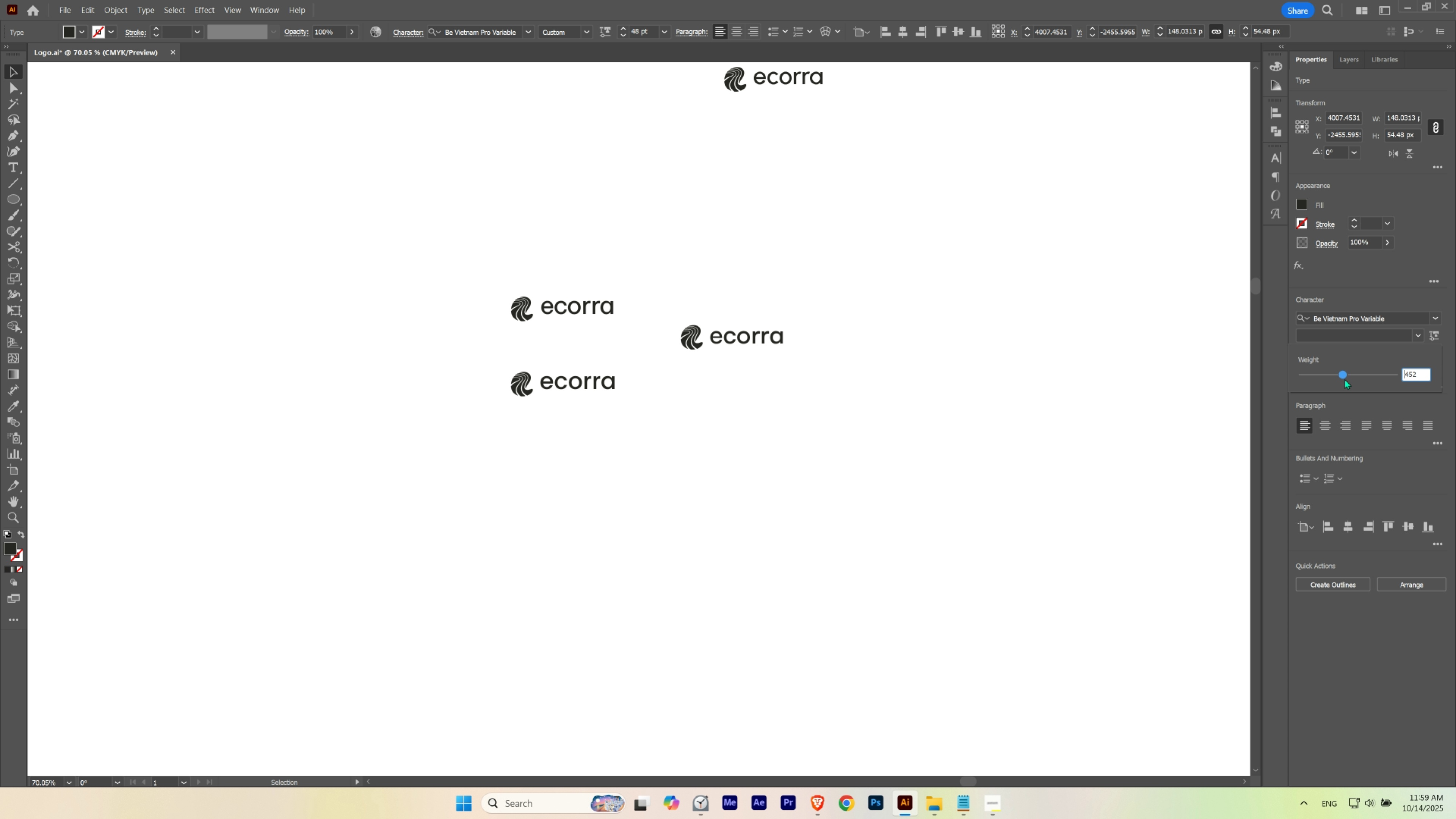 
wait(12.22)
 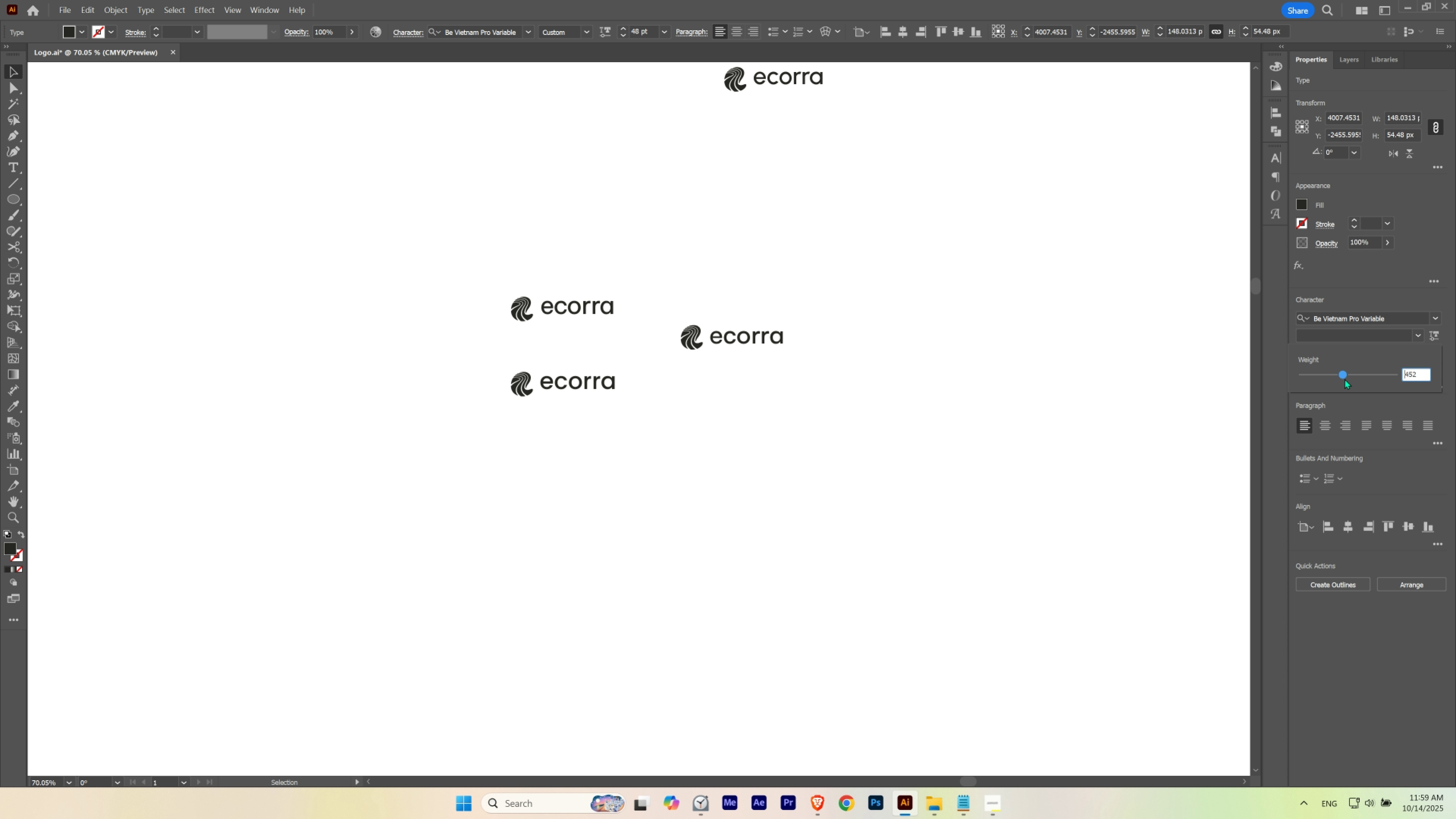 
left_click([1016, 380])
 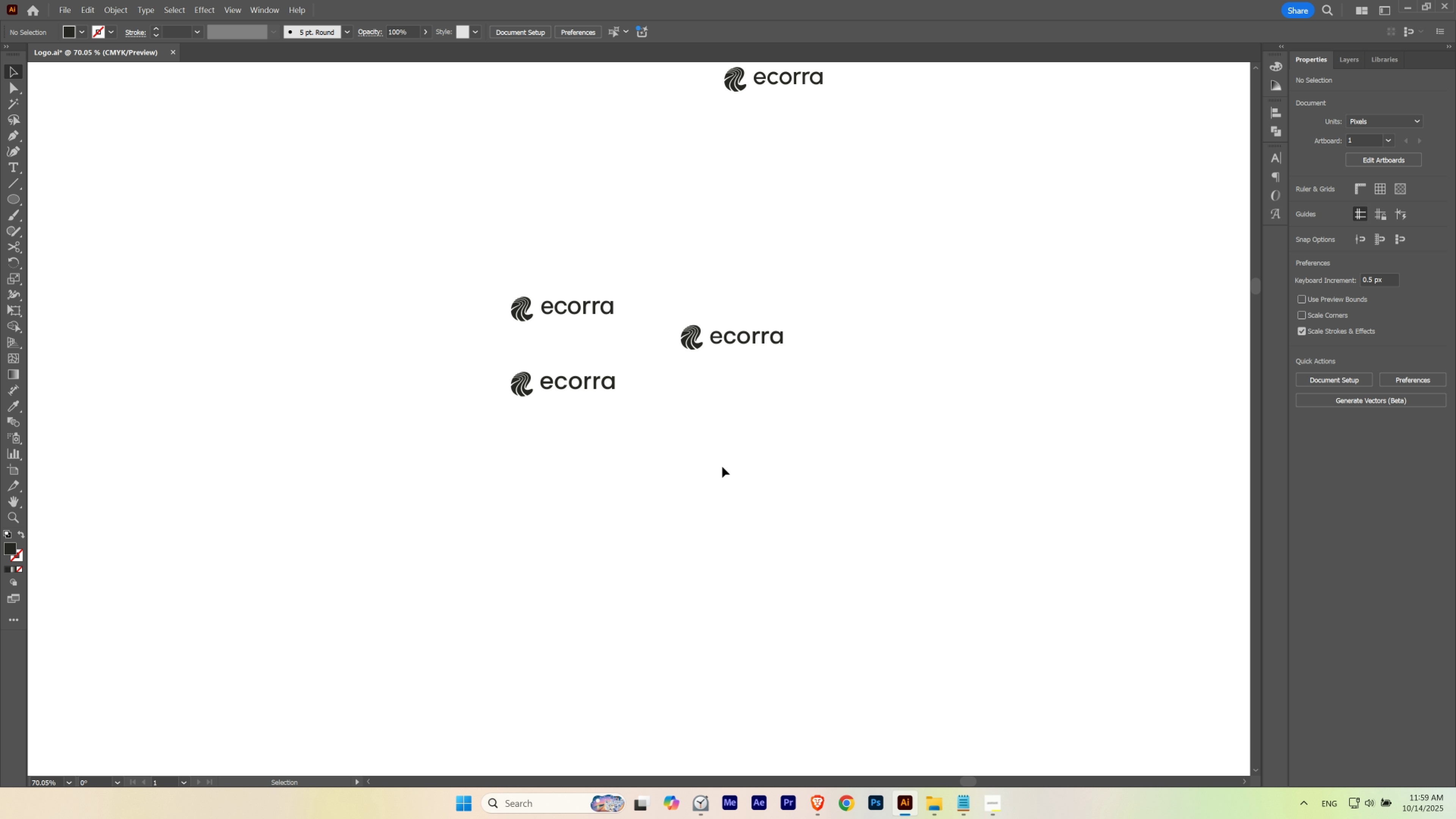 
hold_key(key=Space, duration=0.63)
 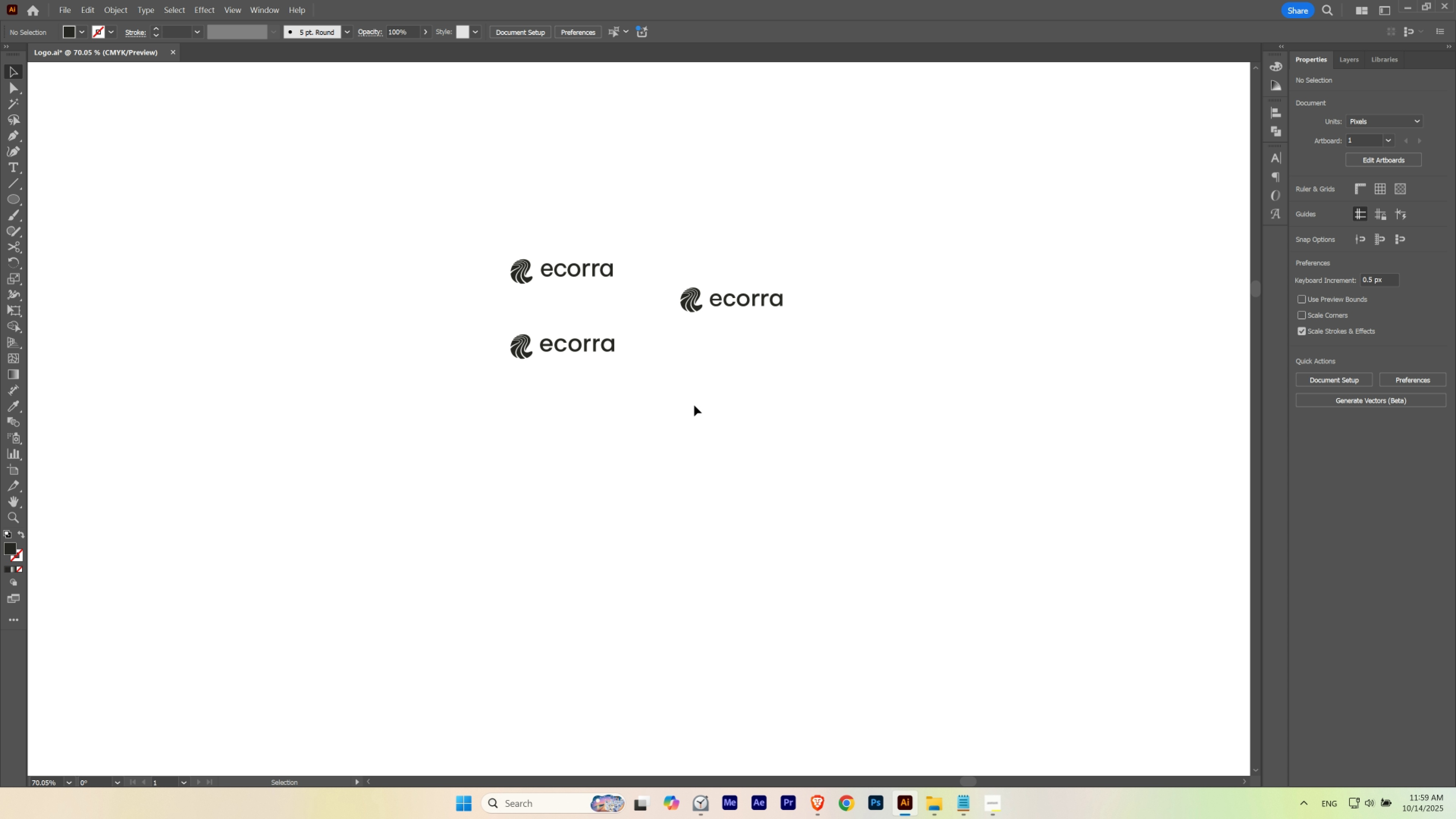 
left_click([694, 405])
 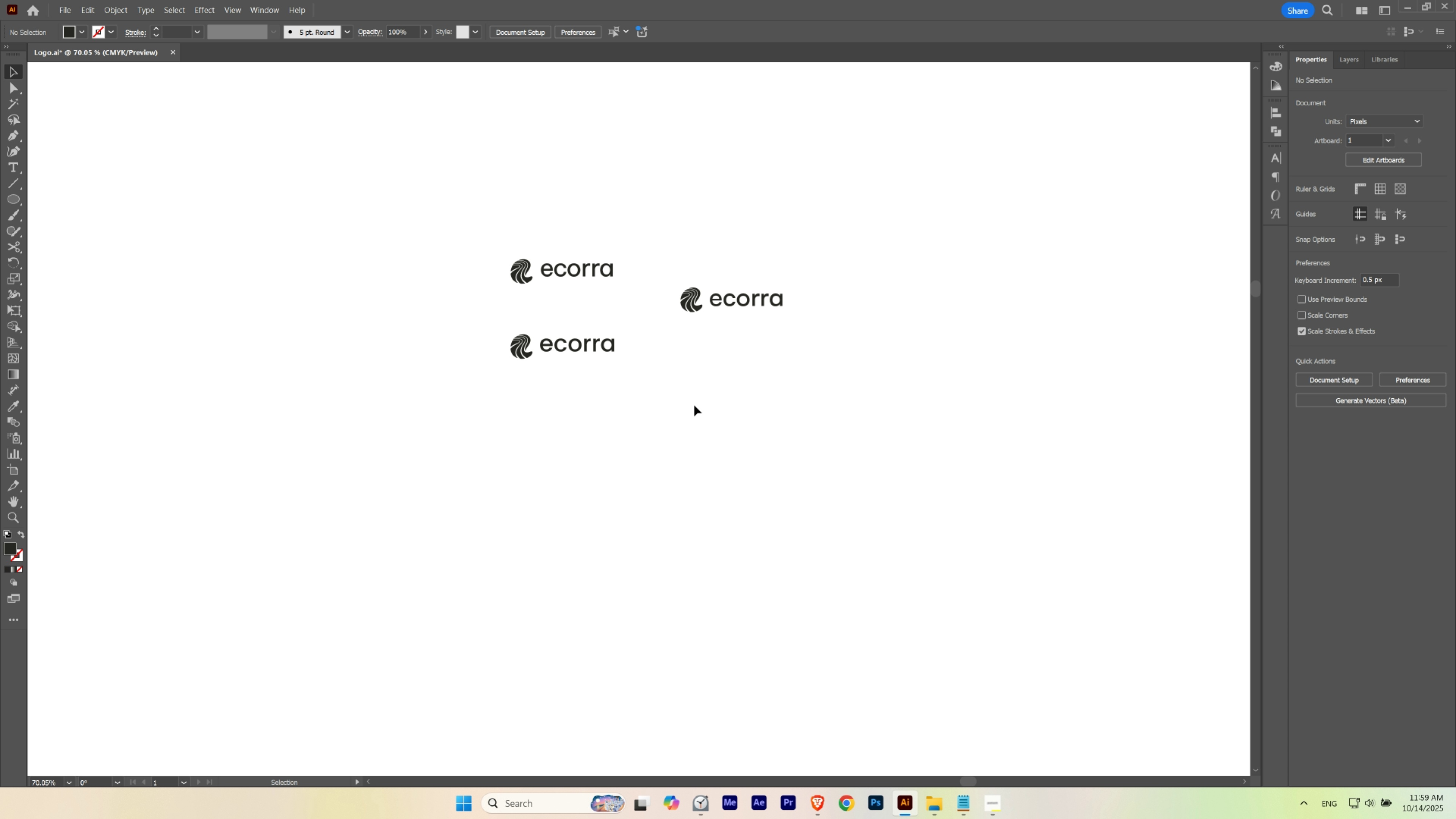 
wait(18.08)
 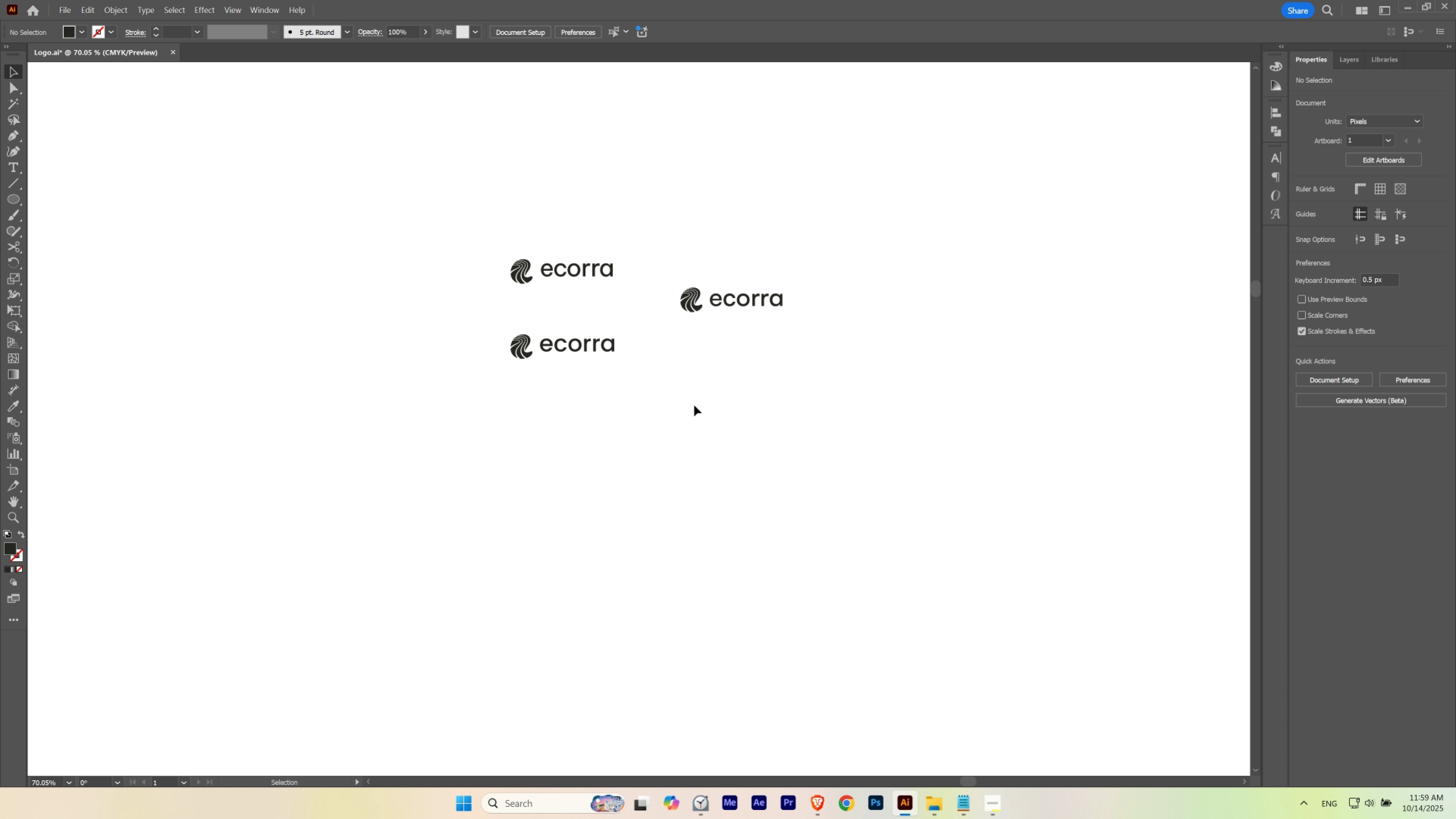 
left_click([505, 413])
 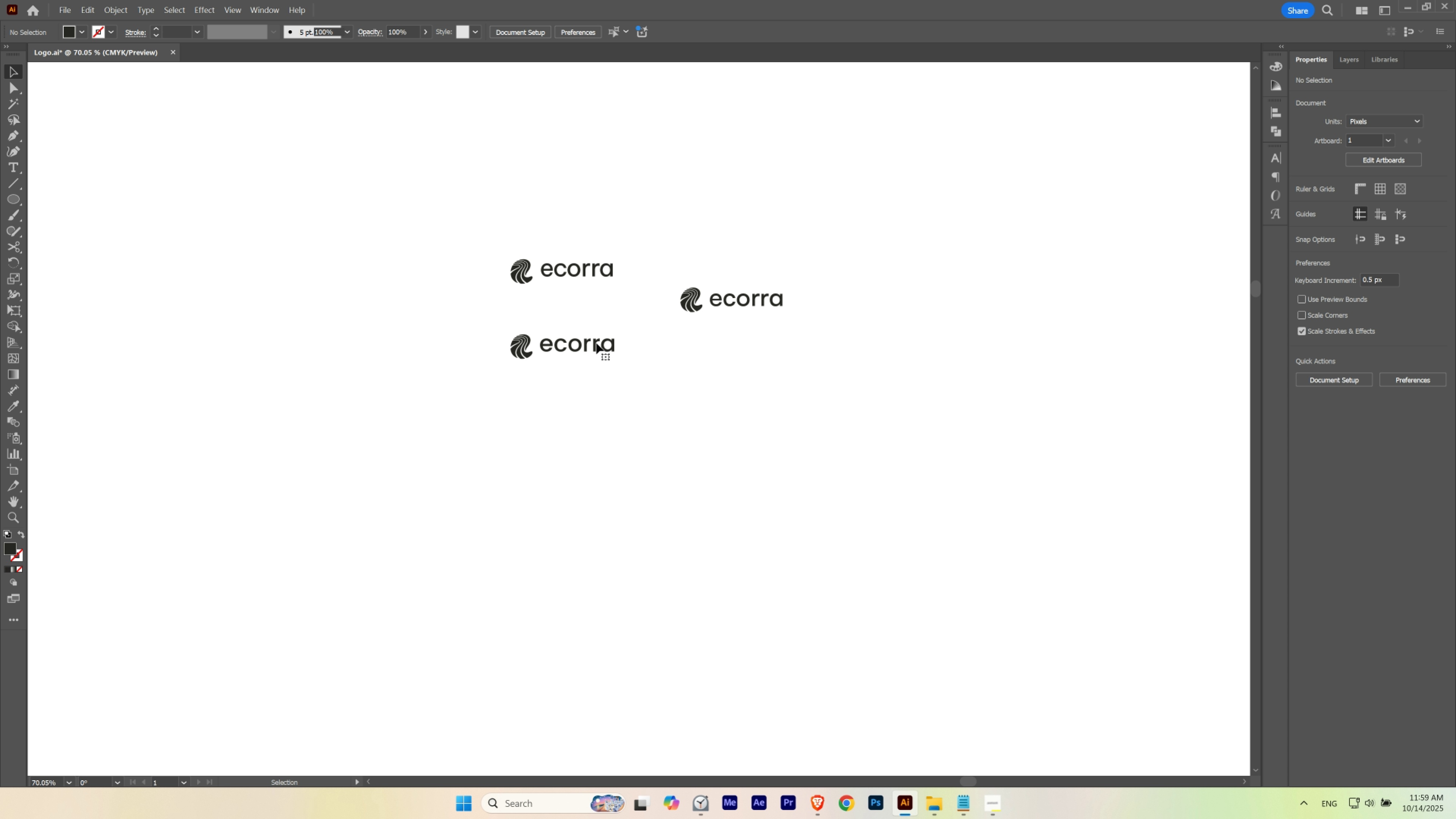 
hold_key(key=ShiftLeft, duration=0.75)
 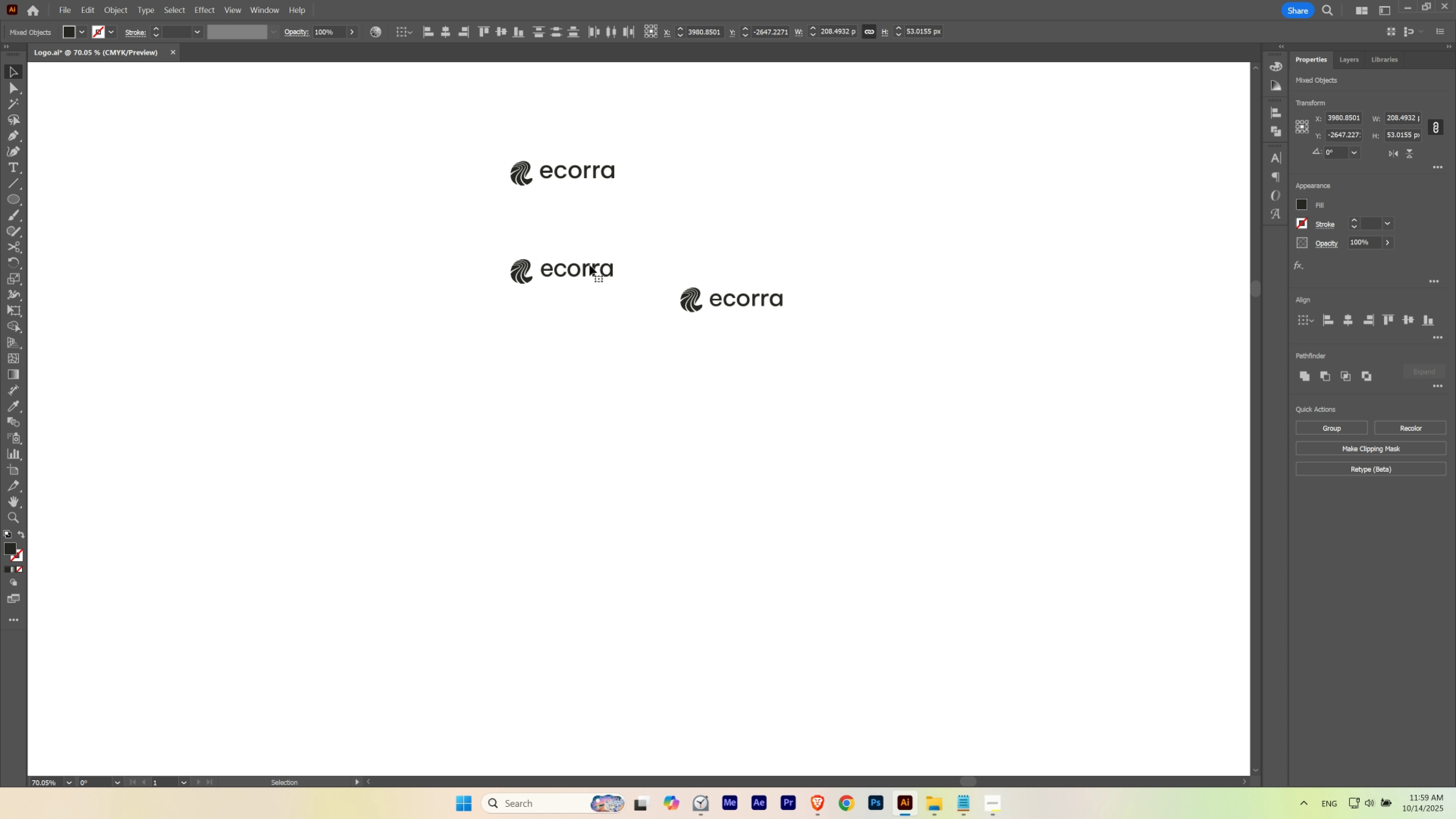 
hold_key(key=ShiftLeft, duration=1.35)
 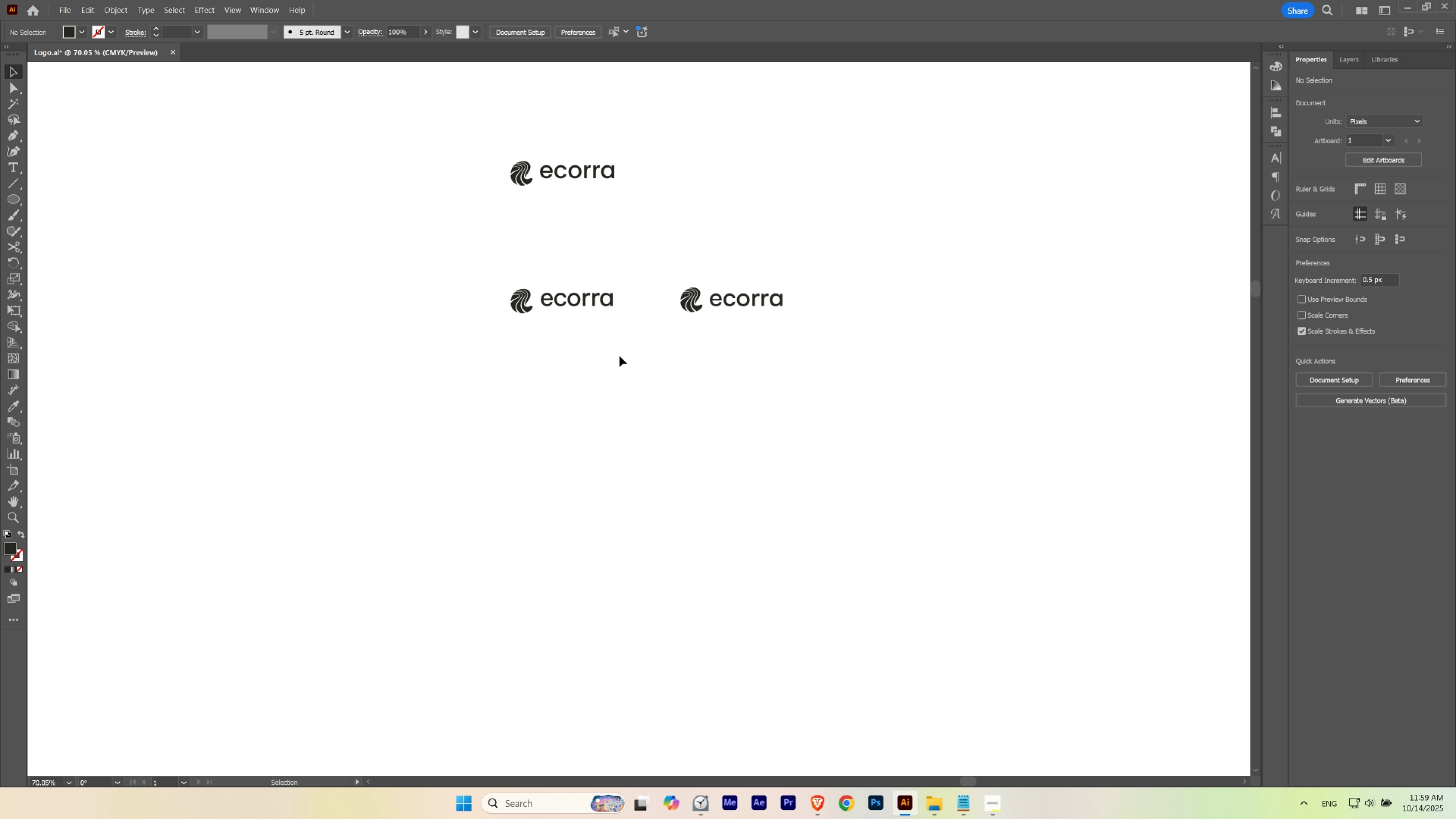 
double_click([619, 356])
 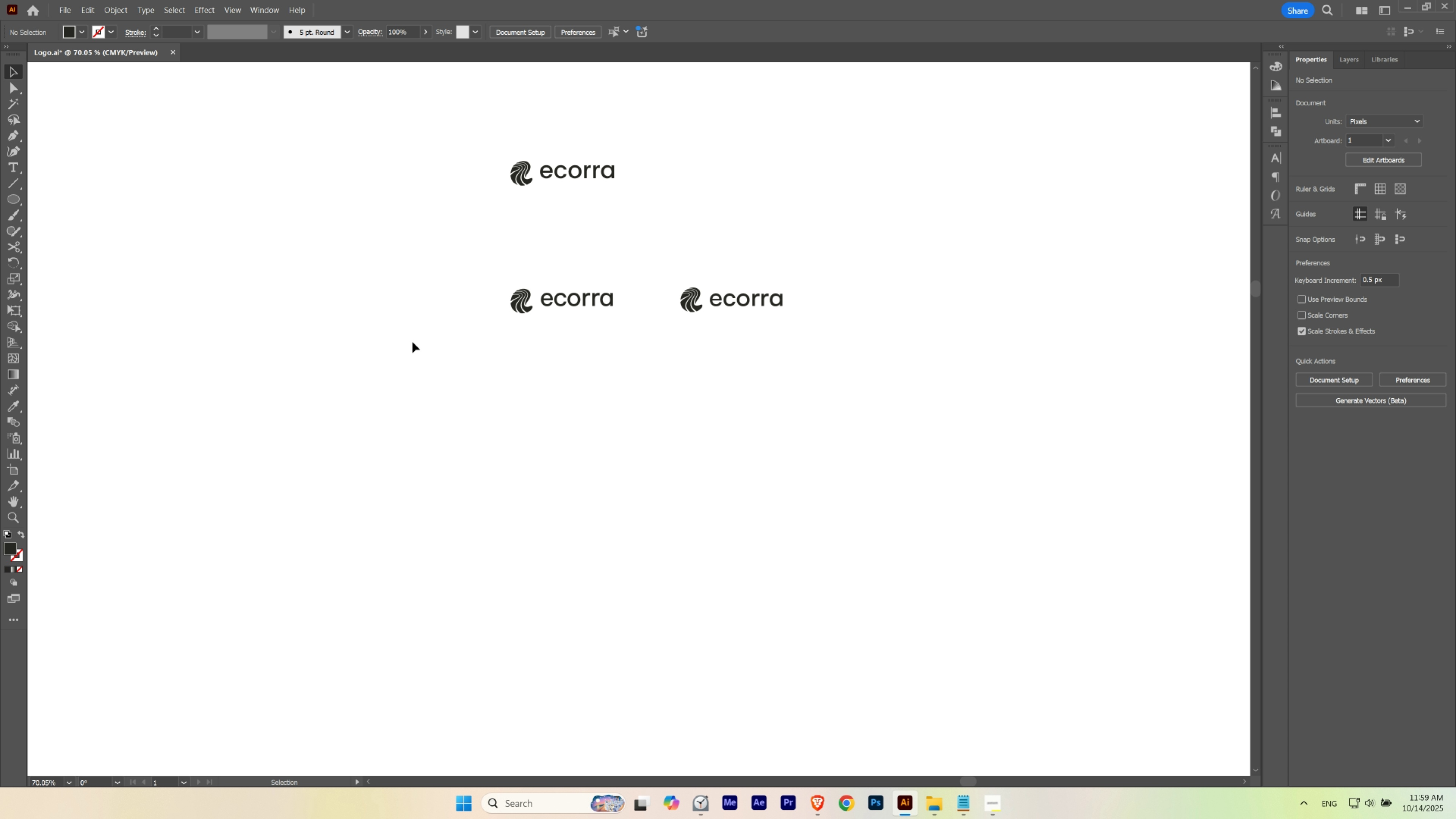 
left_click([412, 342])
 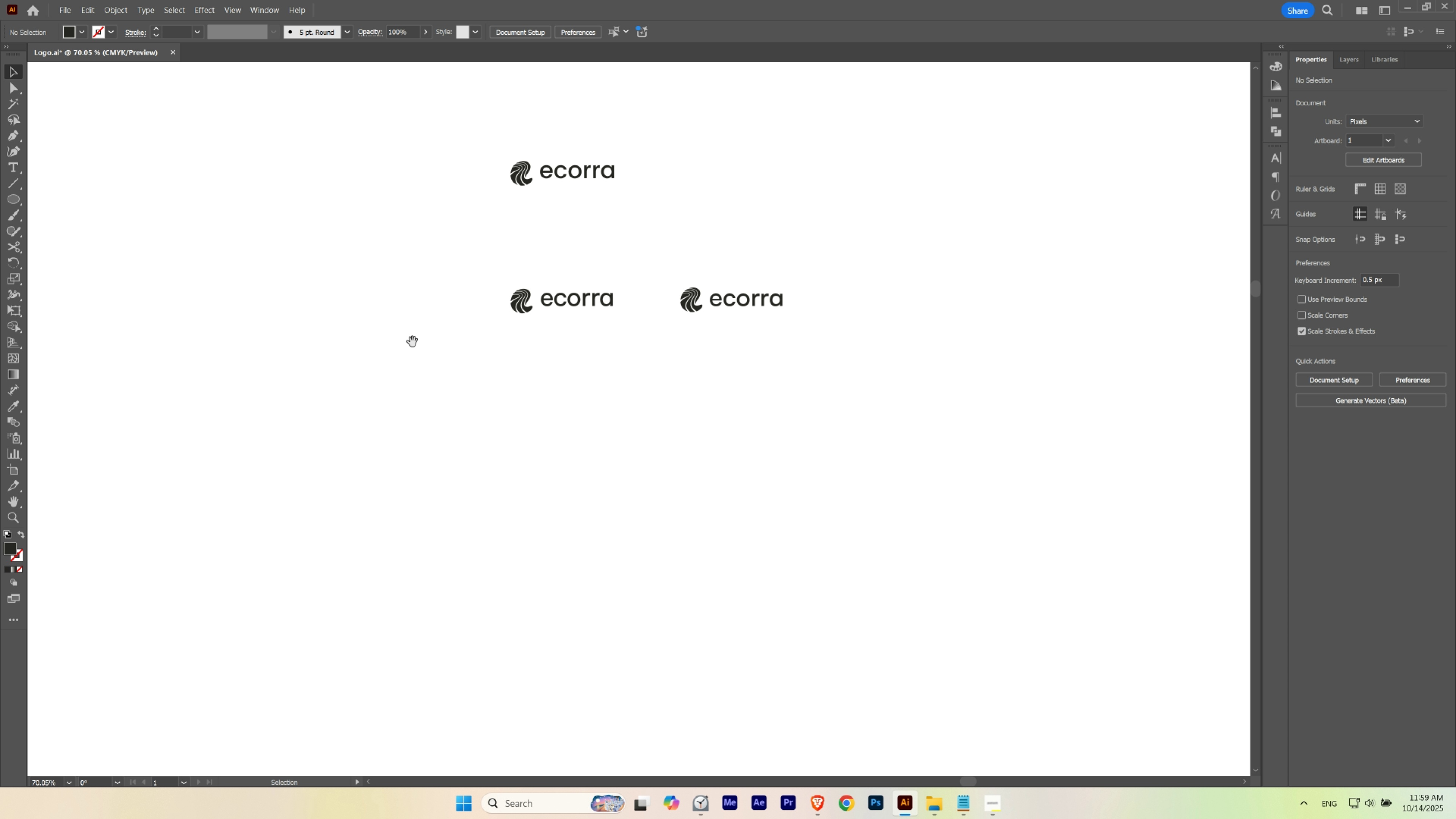 
hold_key(key=Space, duration=1.5)
 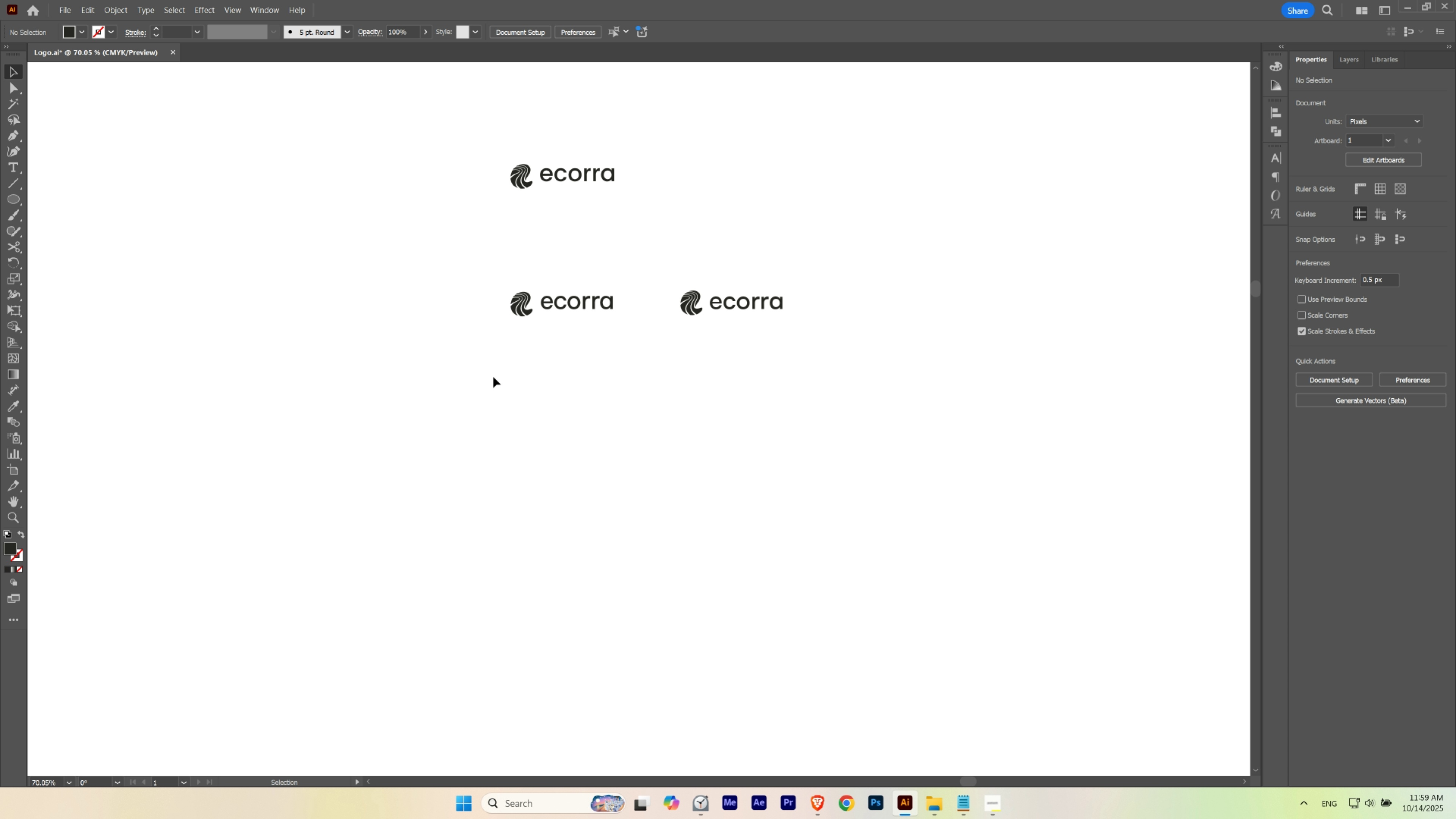 
hold_key(key=Space, duration=0.33)
 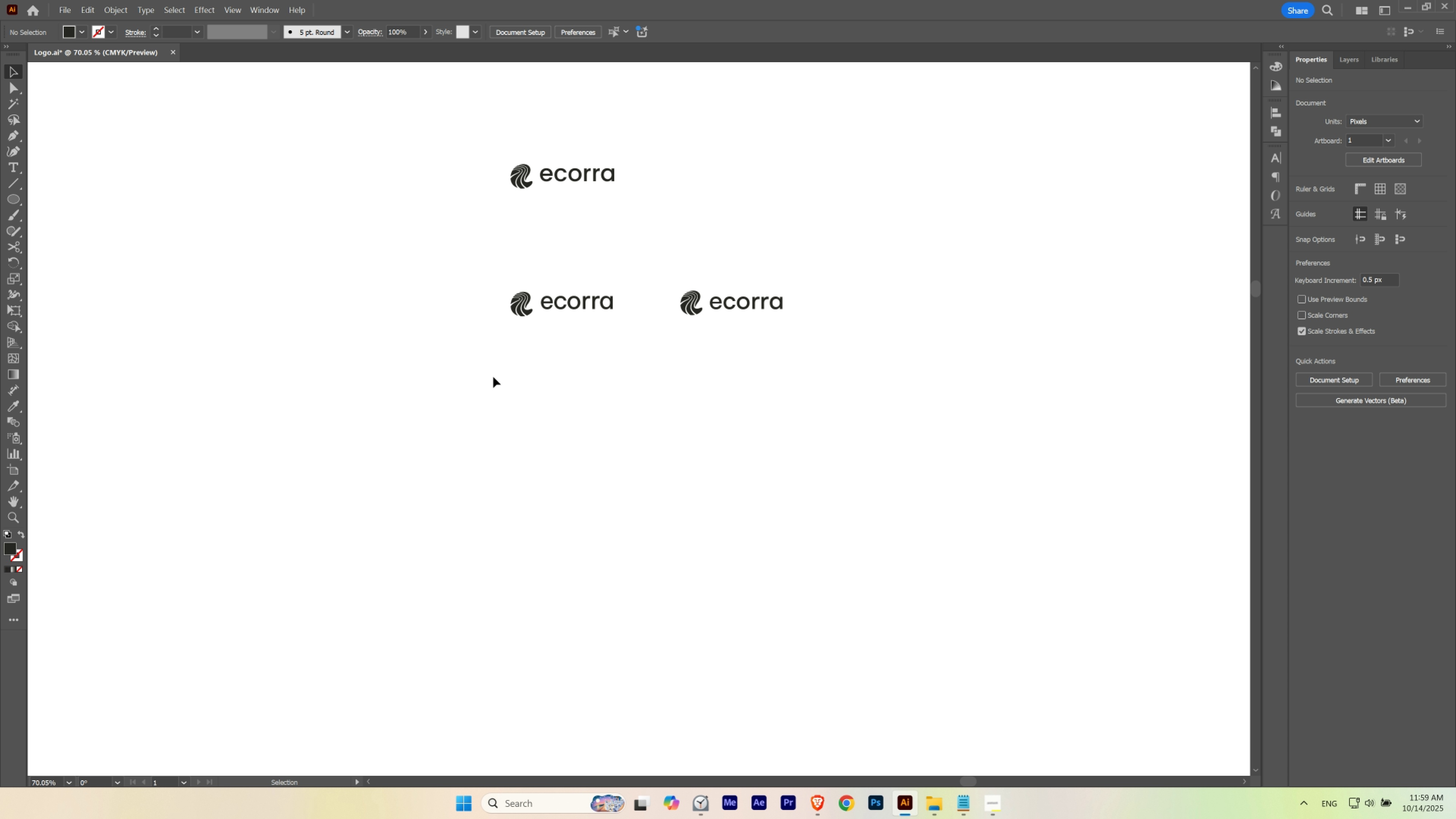 
left_click([493, 377])
 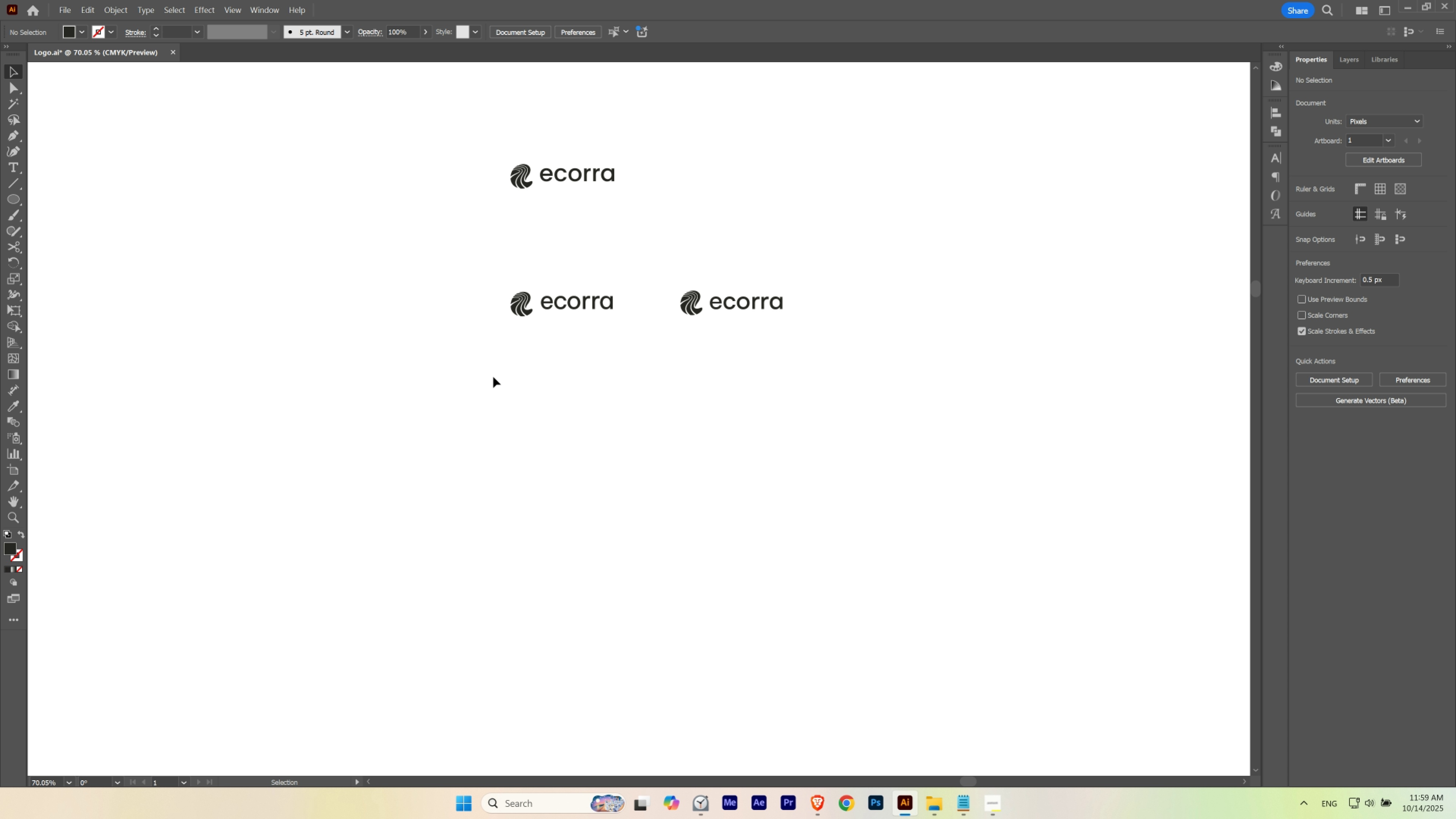 
wait(8.08)
 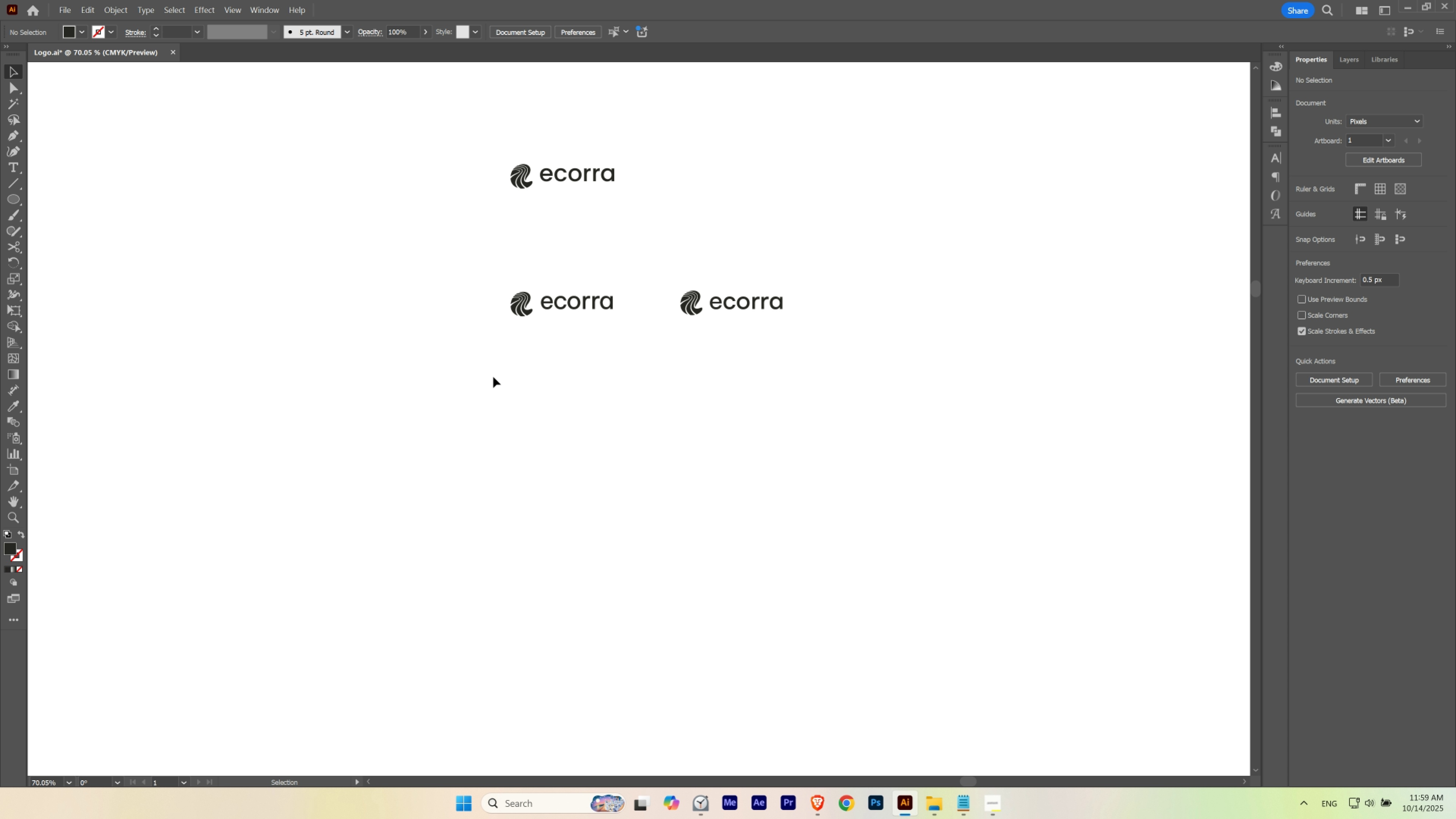 
left_click([493, 377])
 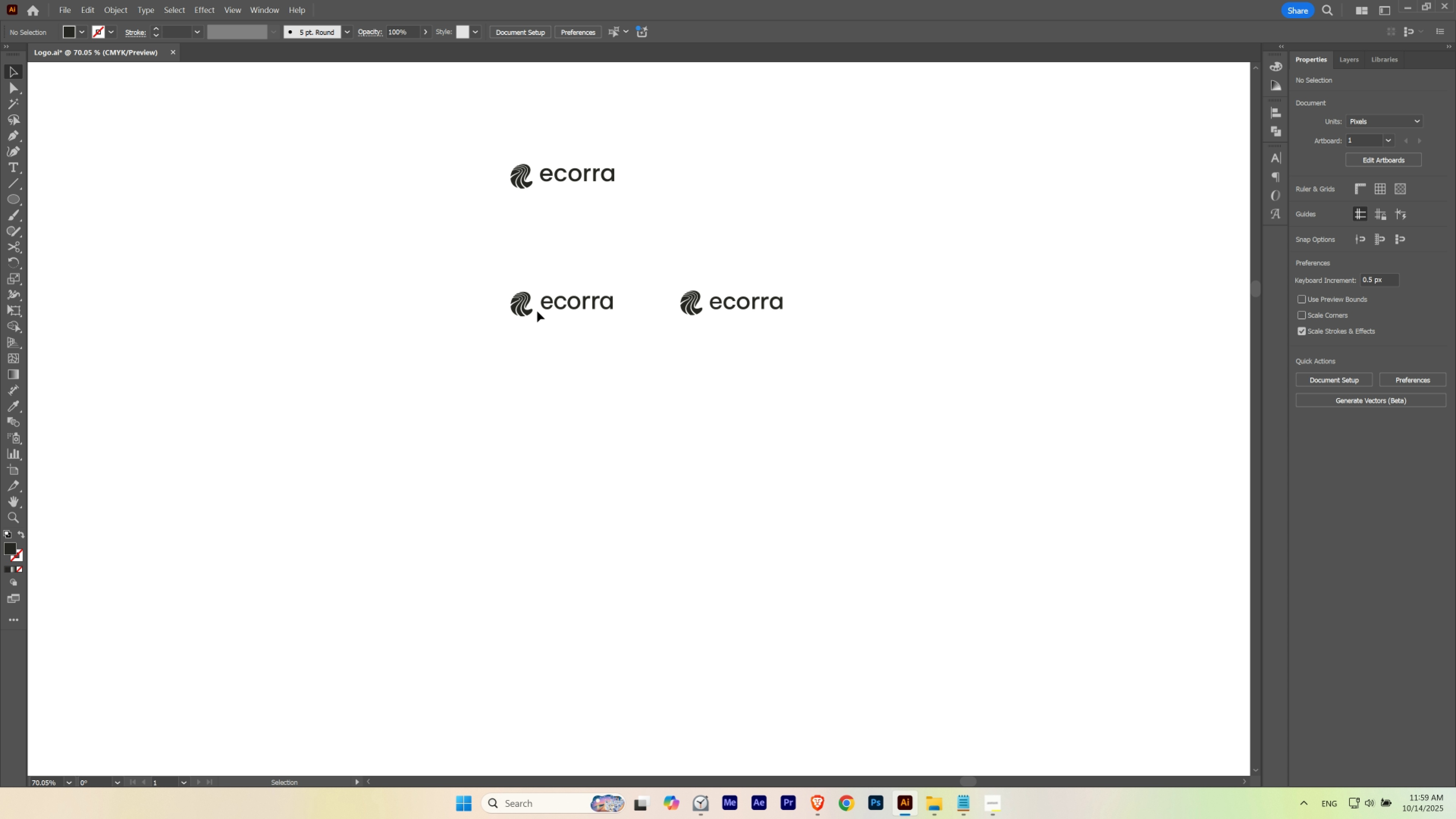 
hold_key(key=ControlLeft, duration=0.75)
 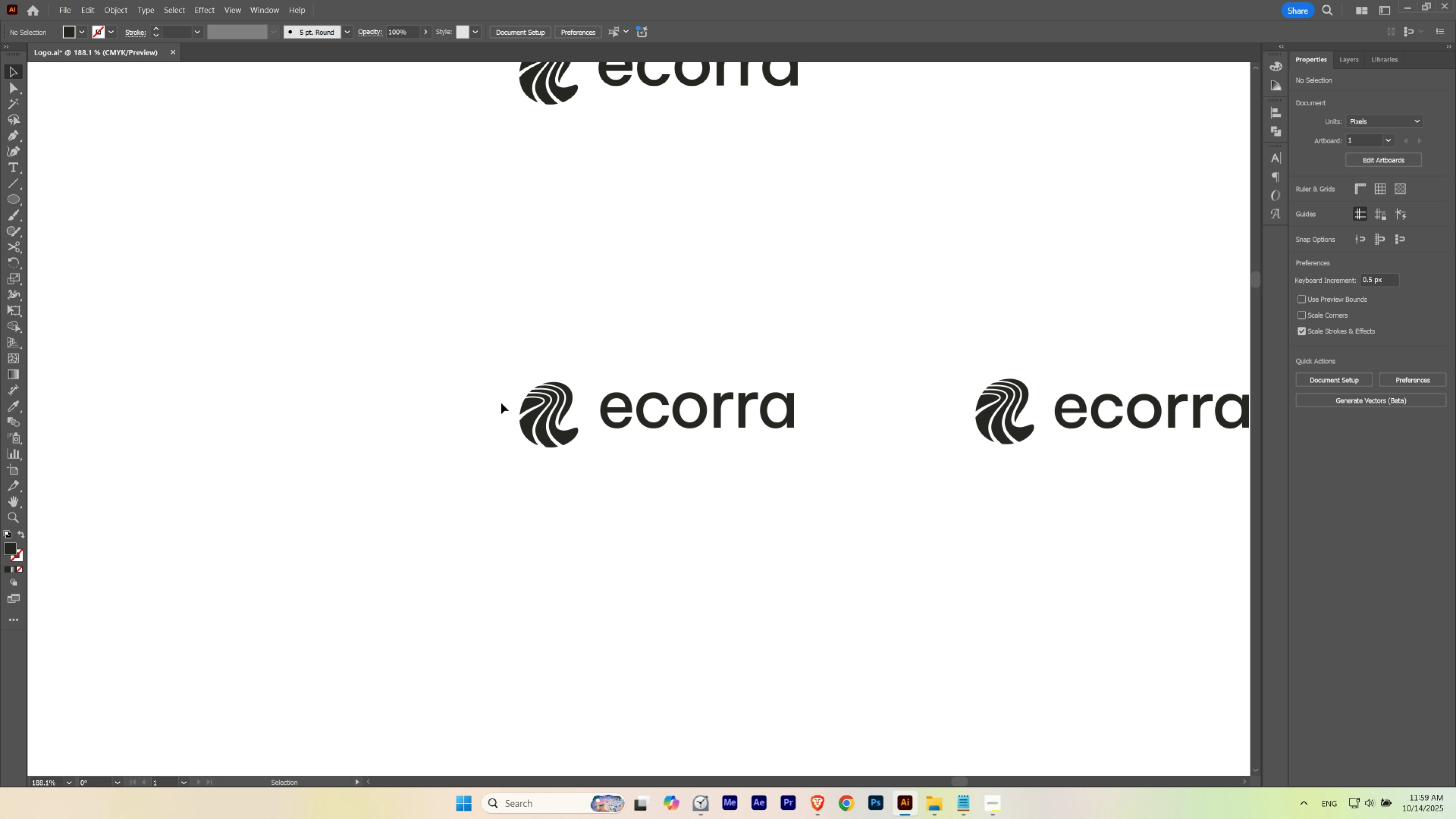 
hold_key(key=Space, duration=1.23)
 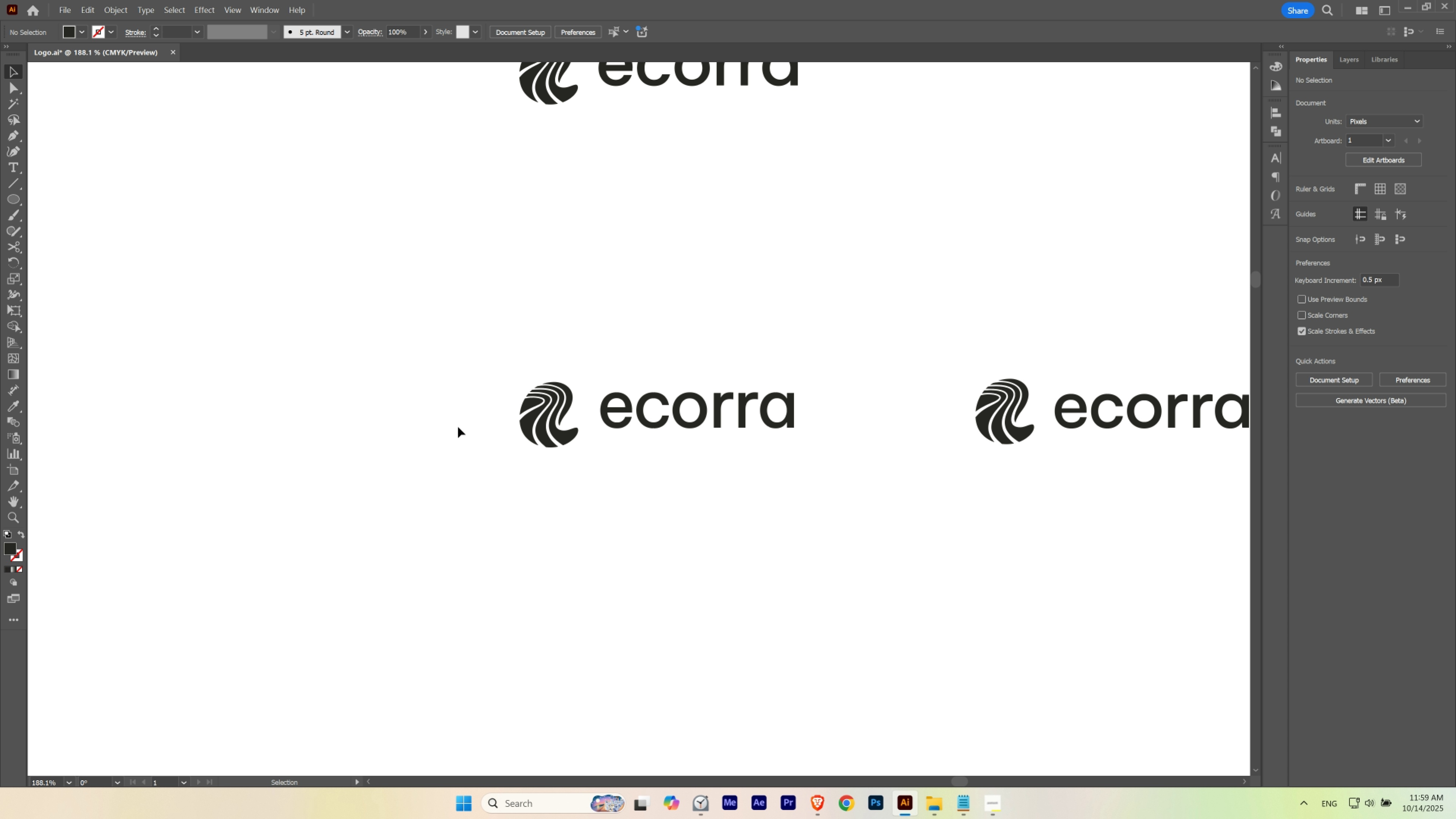 
type(lv)
 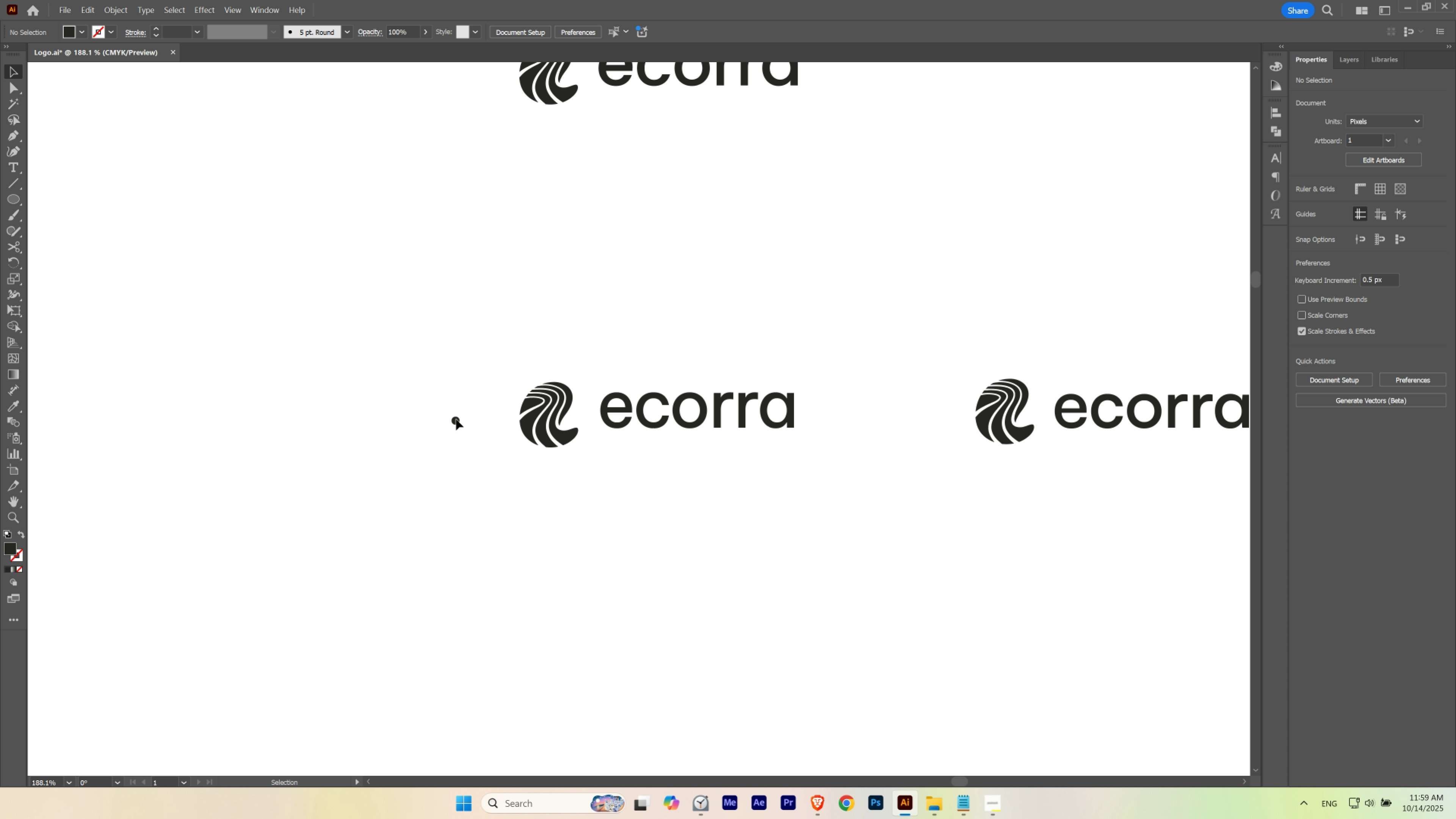 
left_click([73, 32])
 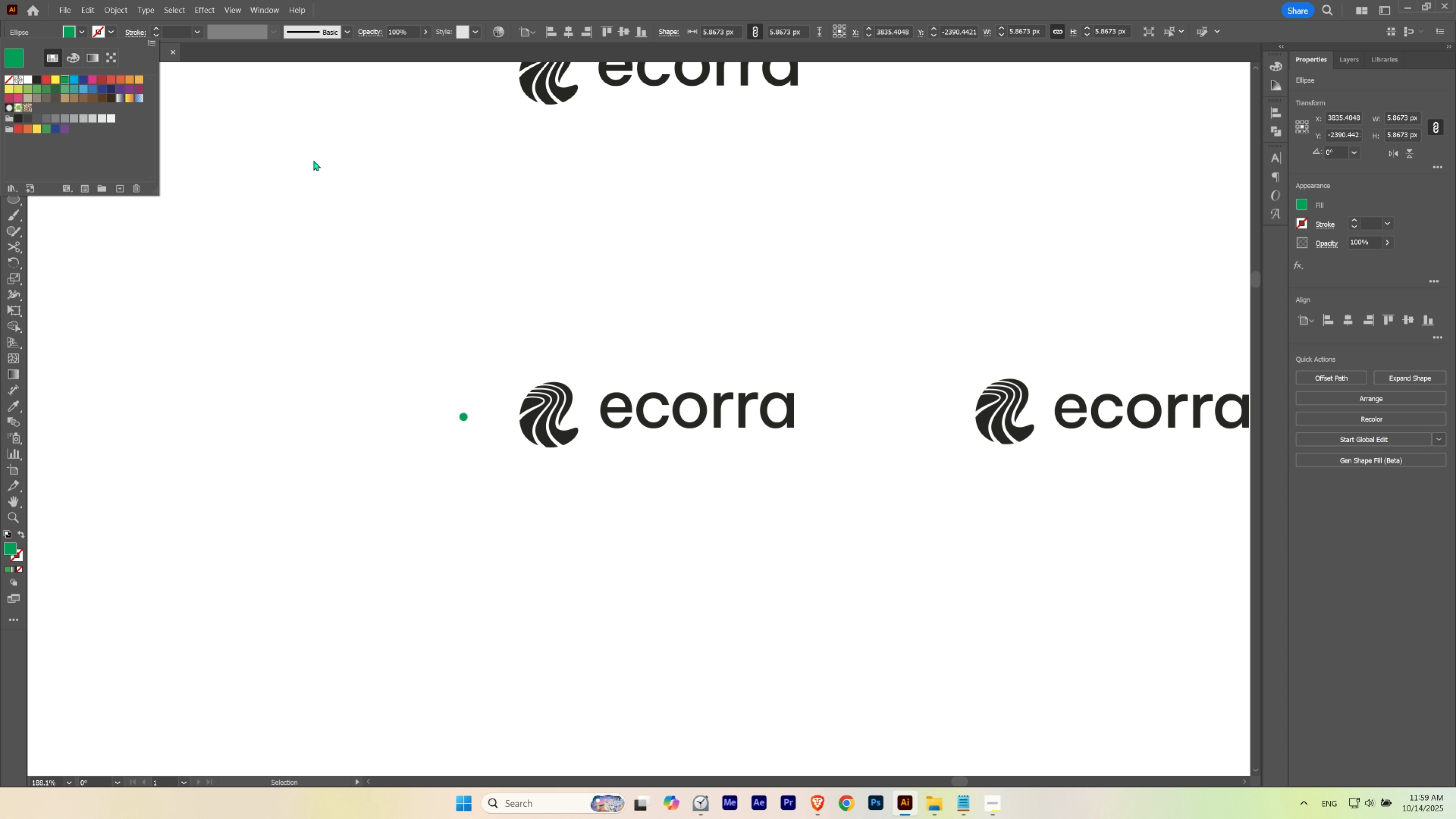 
double_click([447, 205])
 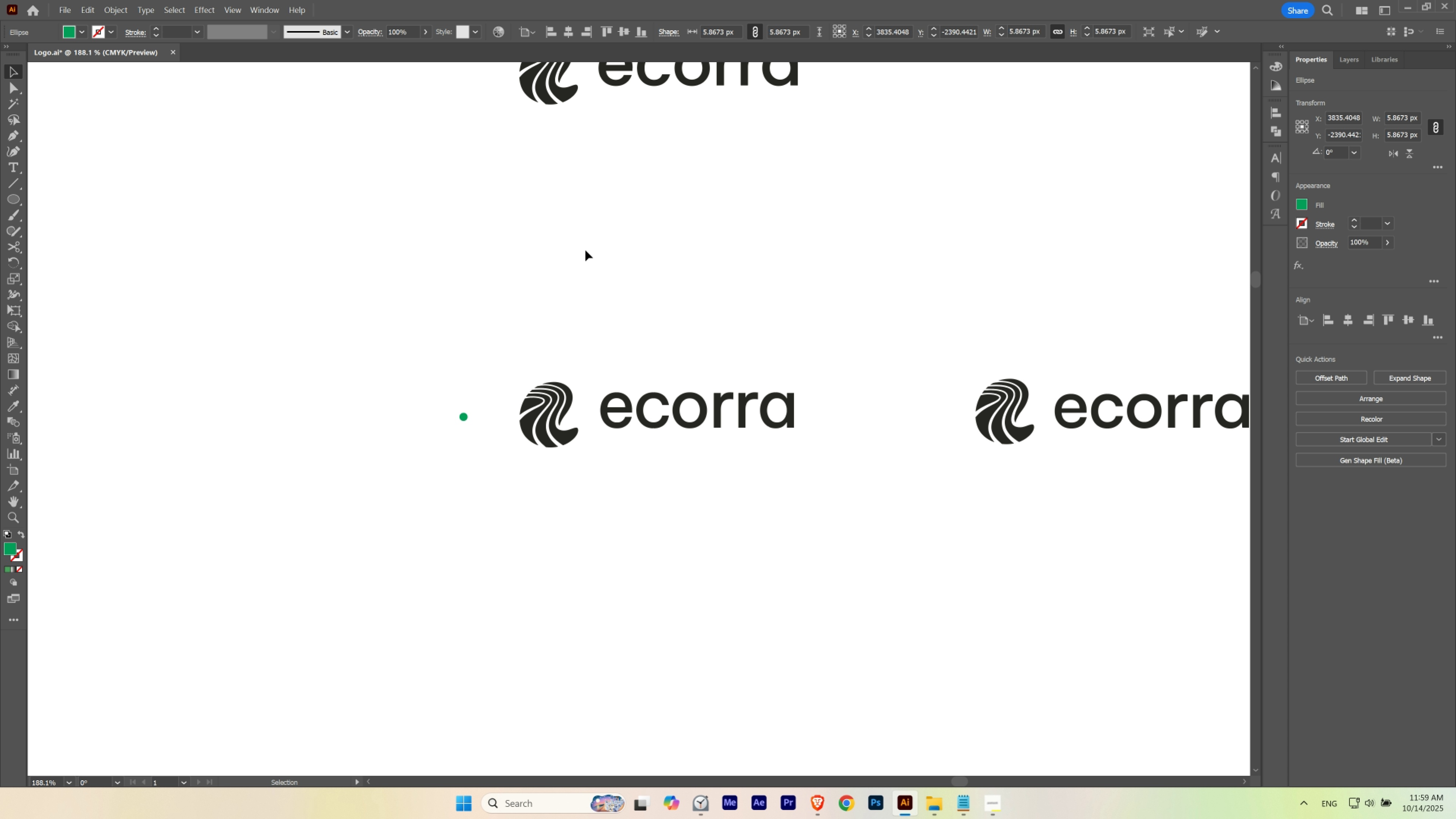 
triple_click([585, 250])
 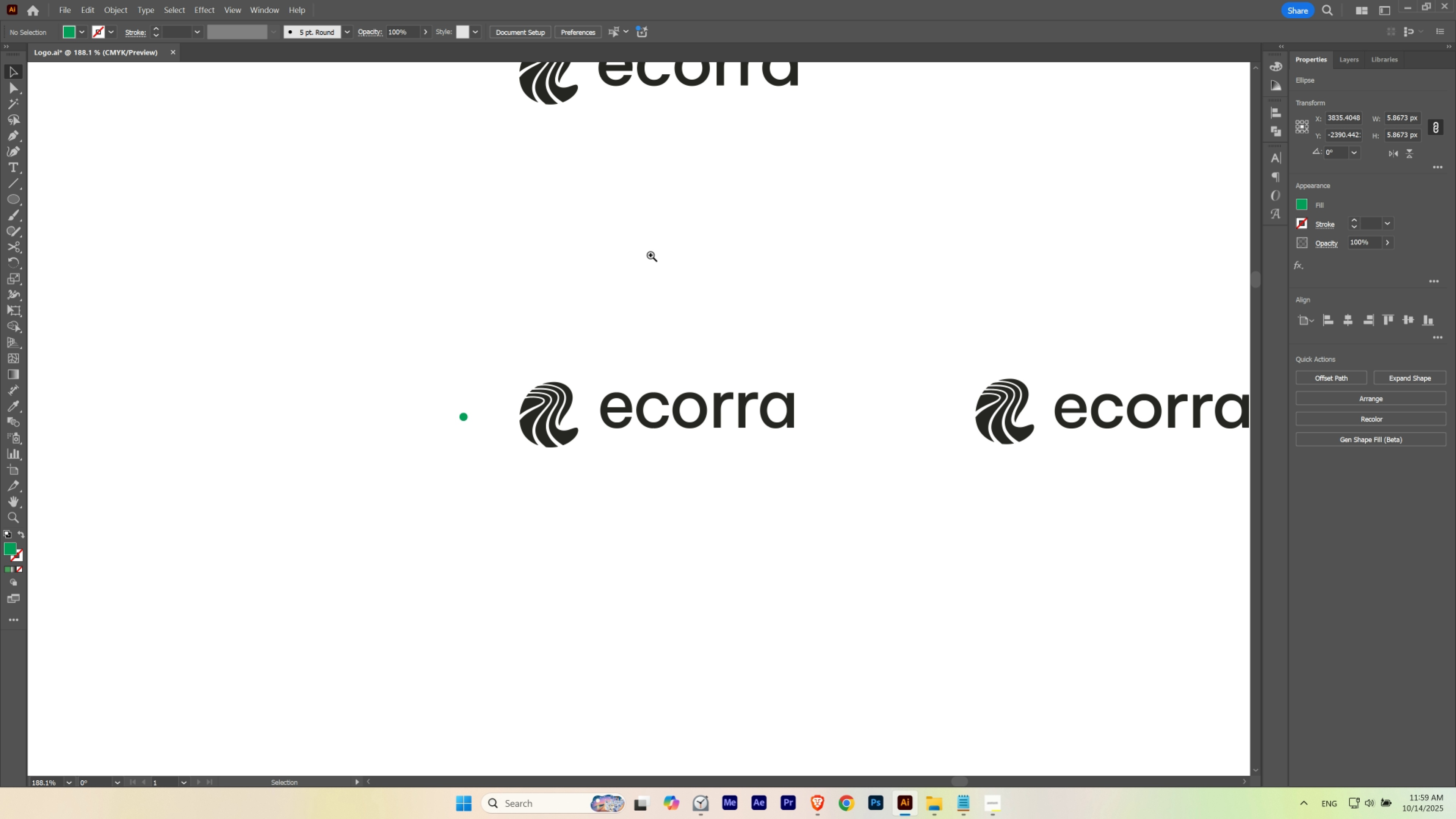 
hold_key(key=ControlLeft, duration=0.57)
 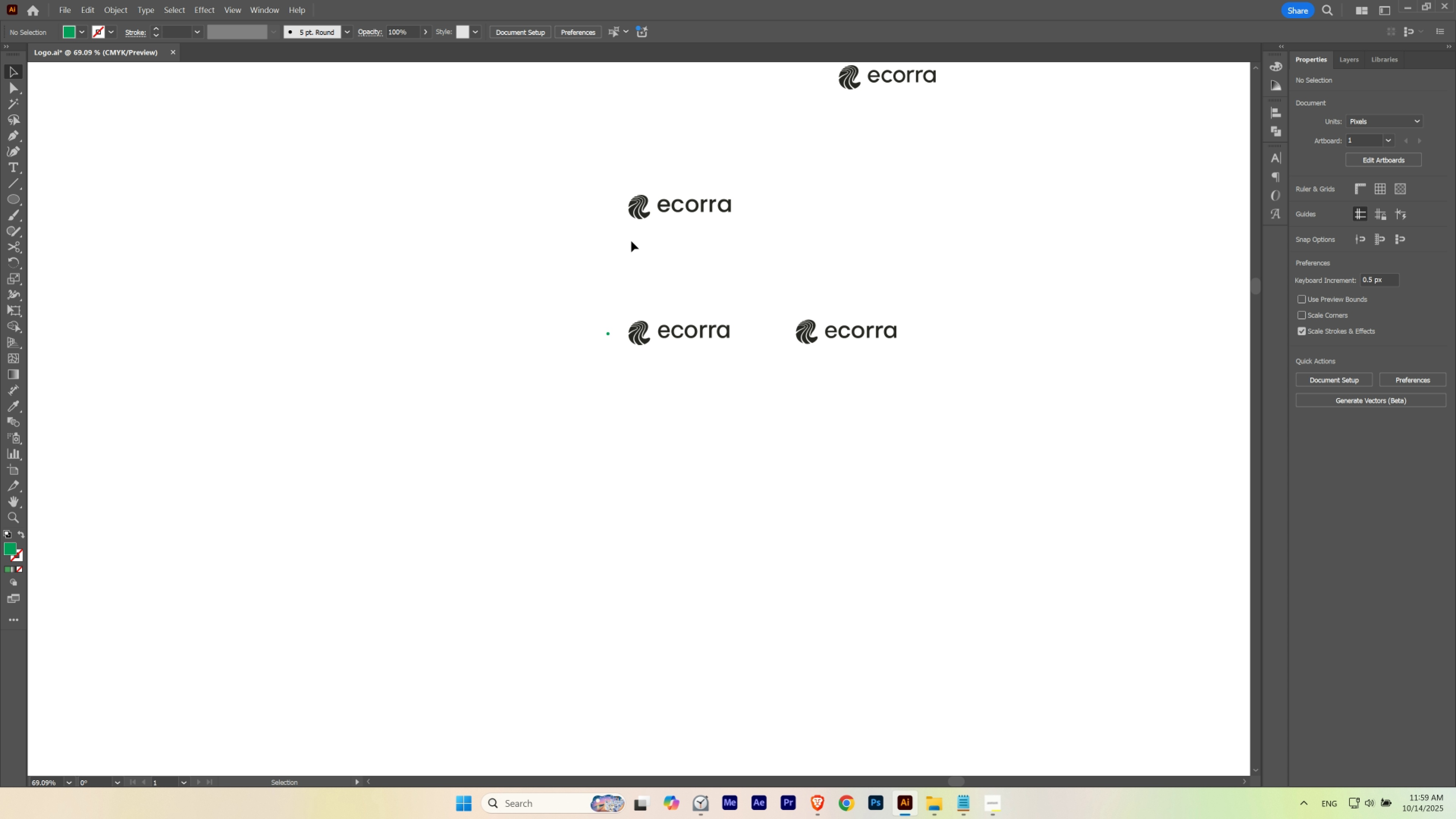 
hold_key(key=Space, duration=1.06)
 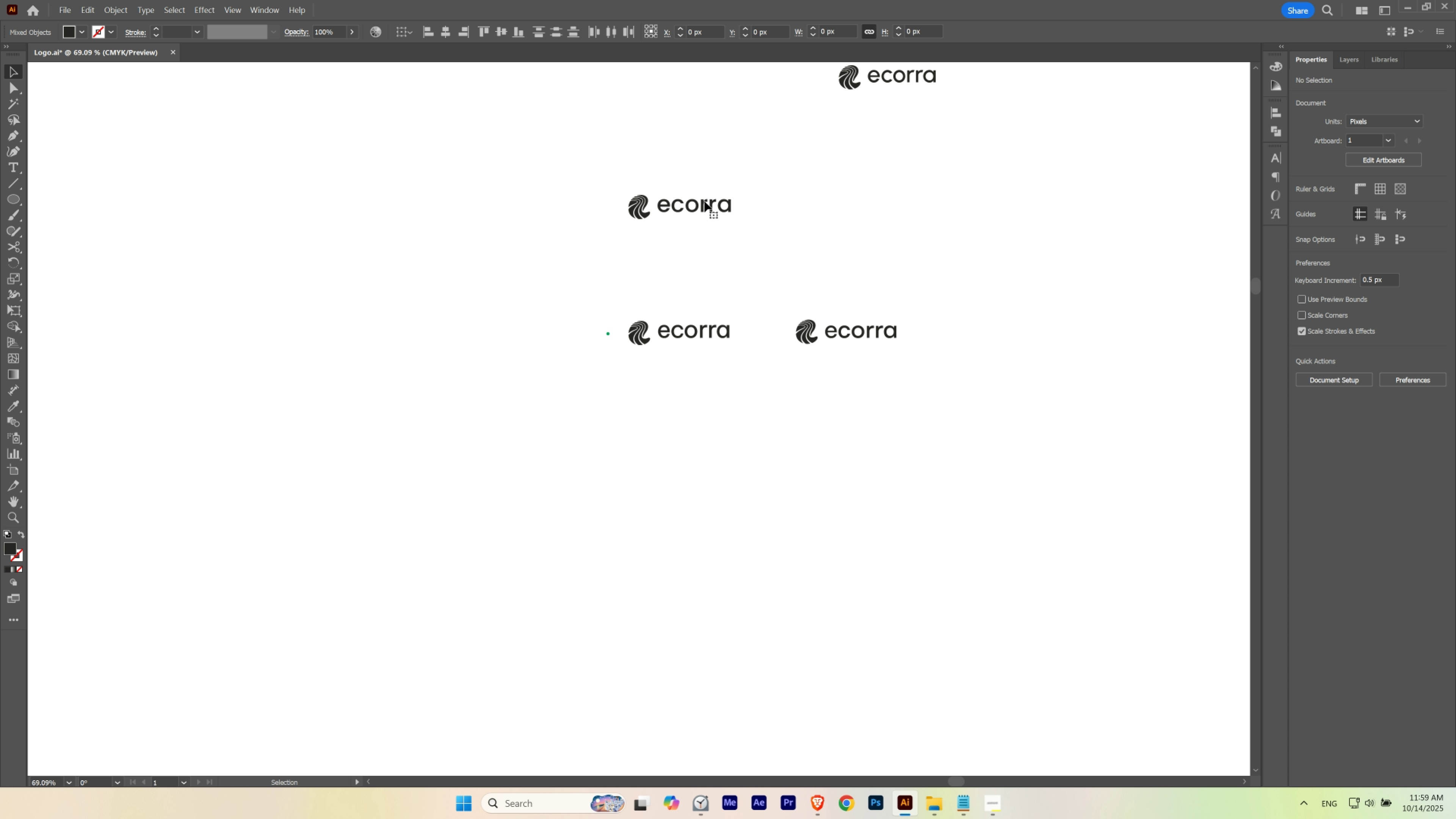 
hold_key(key=ShiftLeft, duration=0.93)
 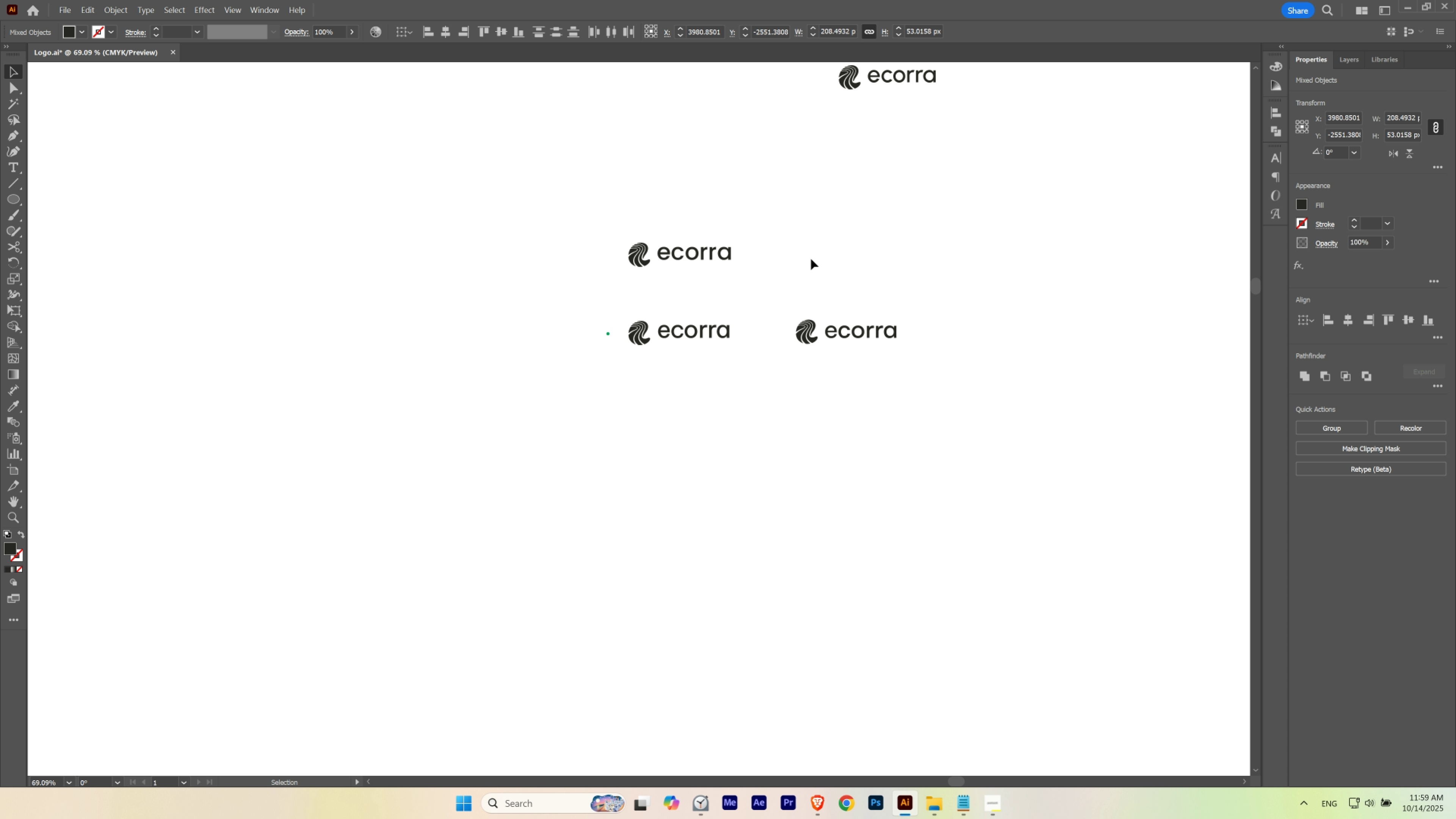 
left_click([811, 259])
 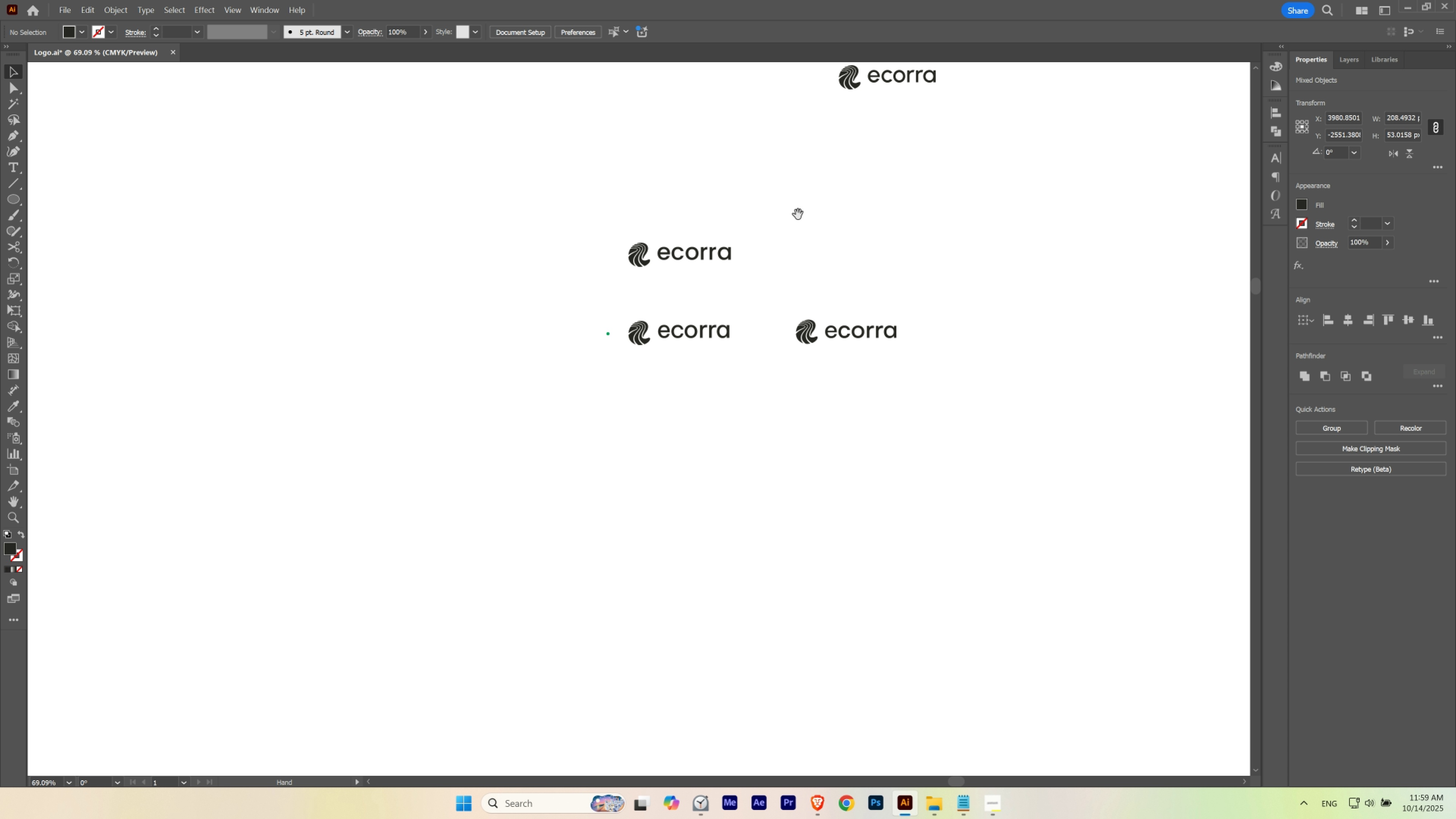 
hold_key(key=Space, duration=1.54)
 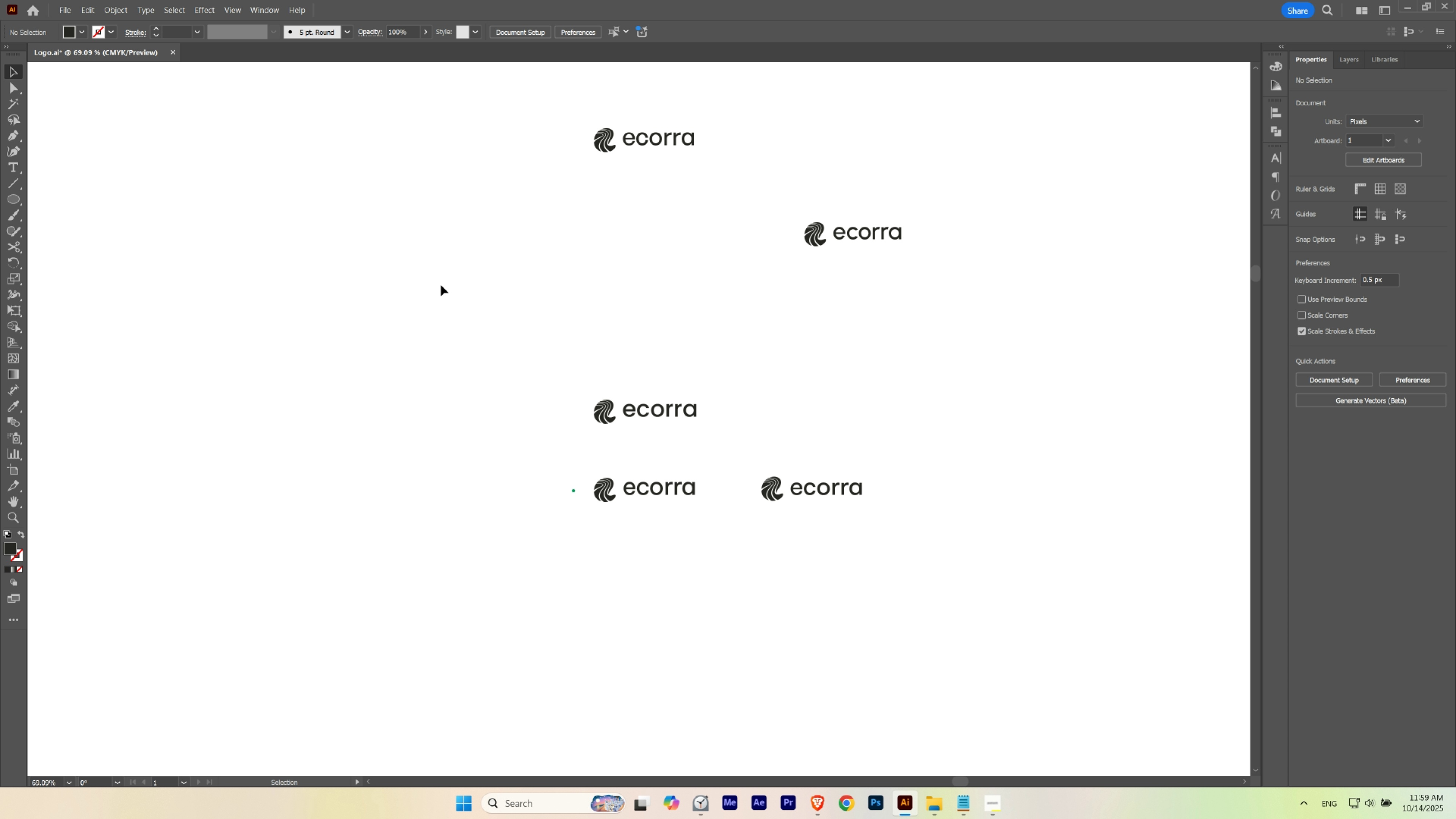 
hold_key(key=Space, duration=0.37)
 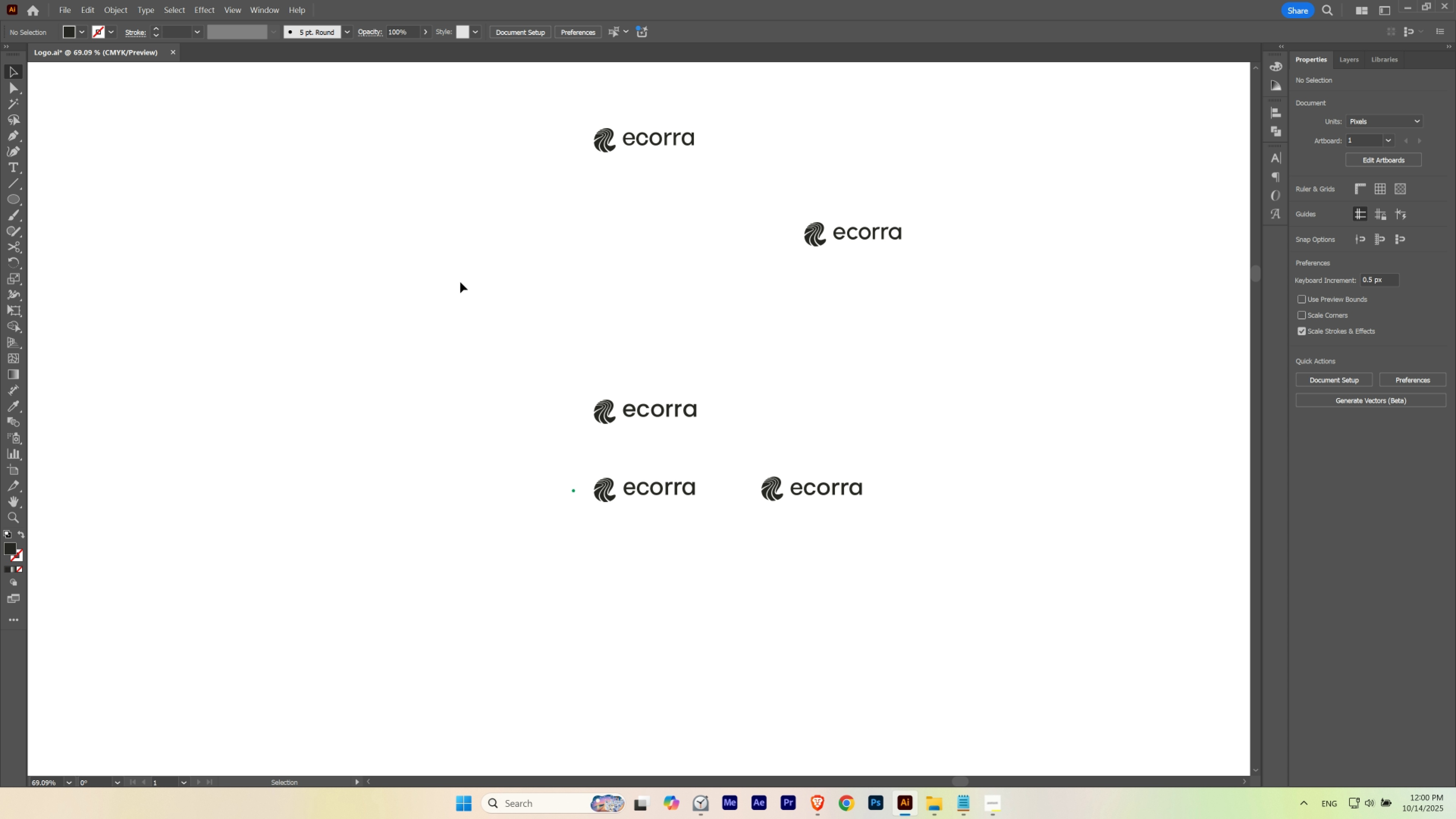 
hold_key(key=Space, duration=0.48)
 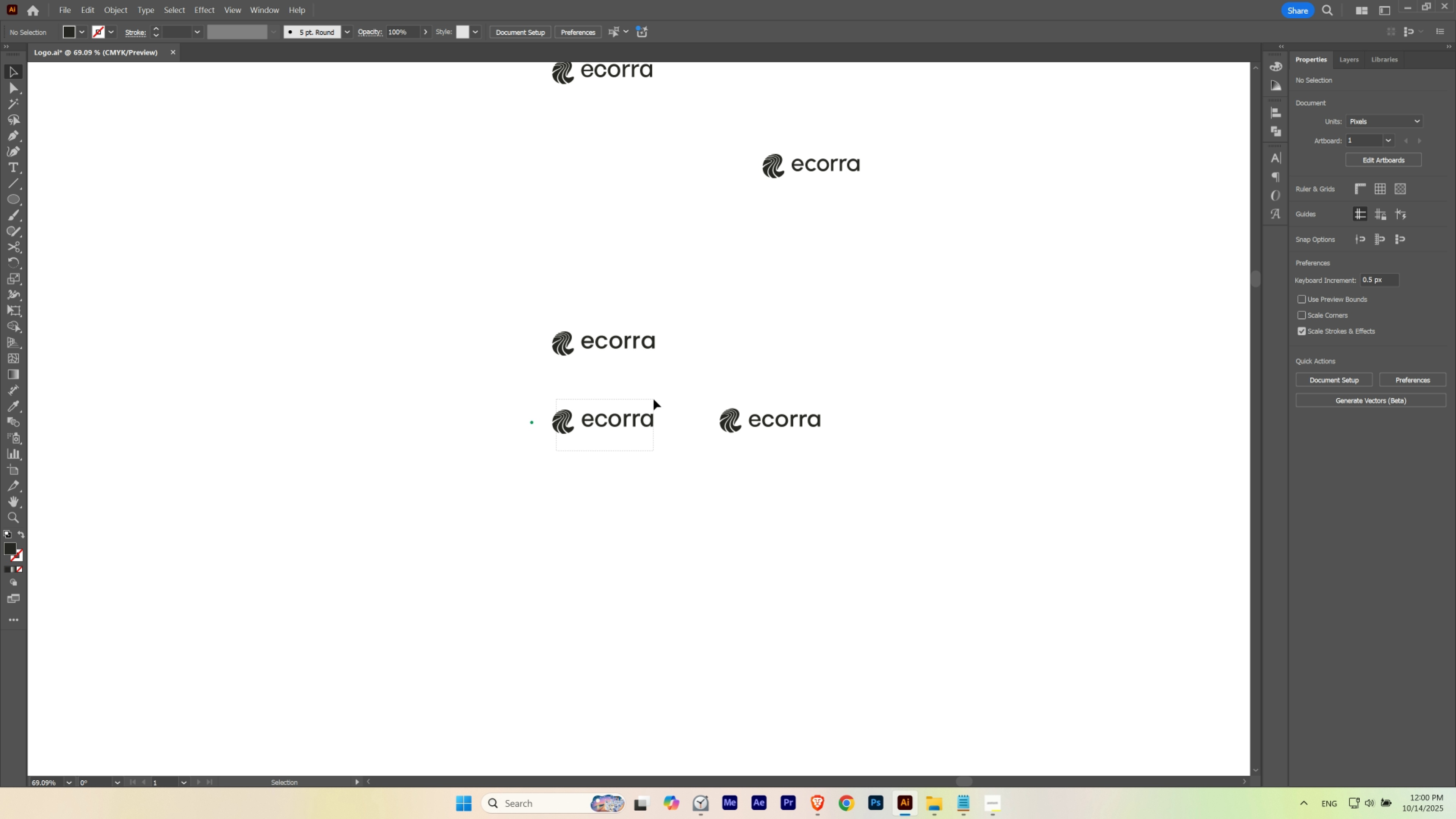 
hold_key(key=ControlLeft, duration=1.3)
 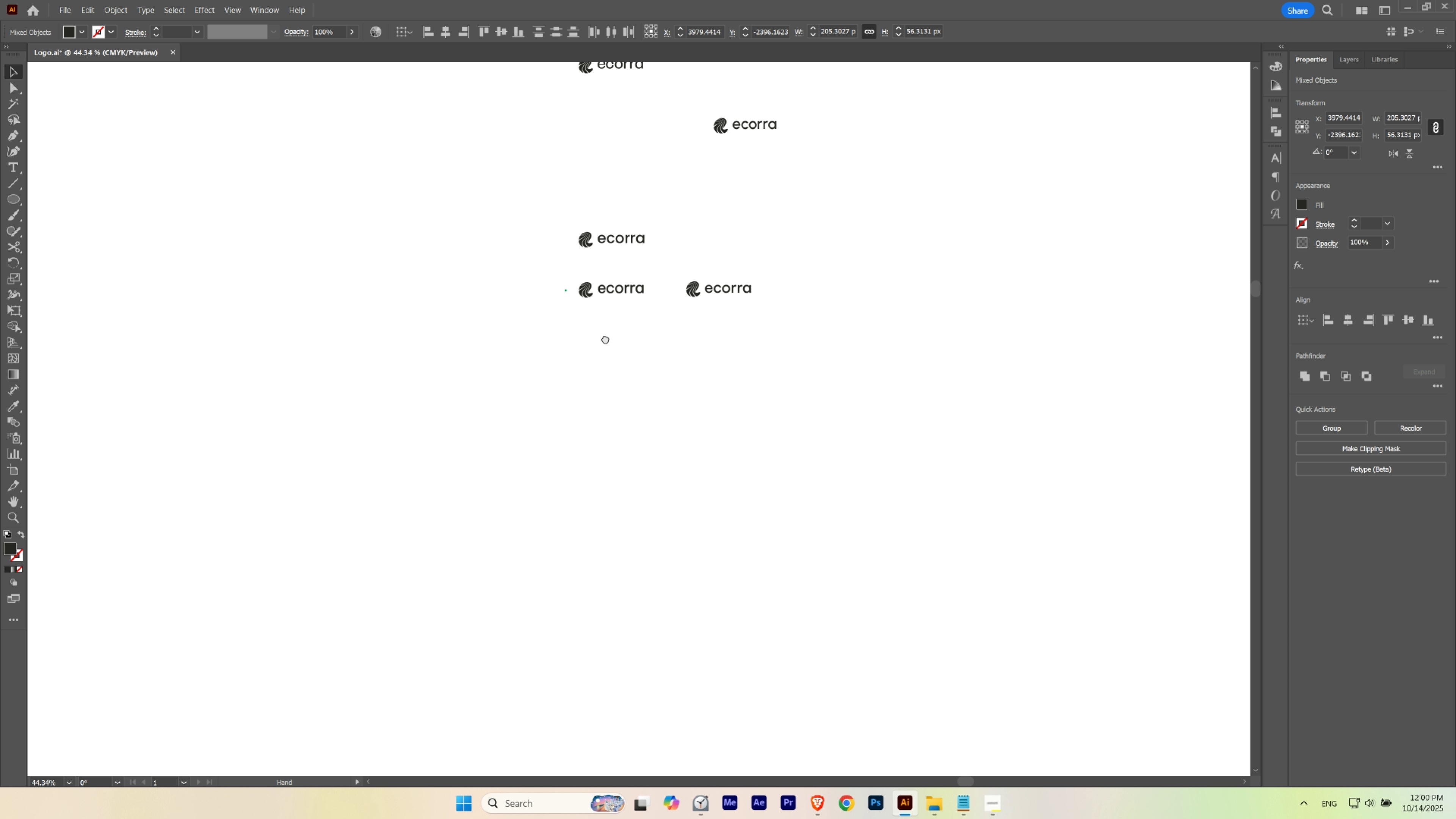 
hold_key(key=Space, duration=1.74)
 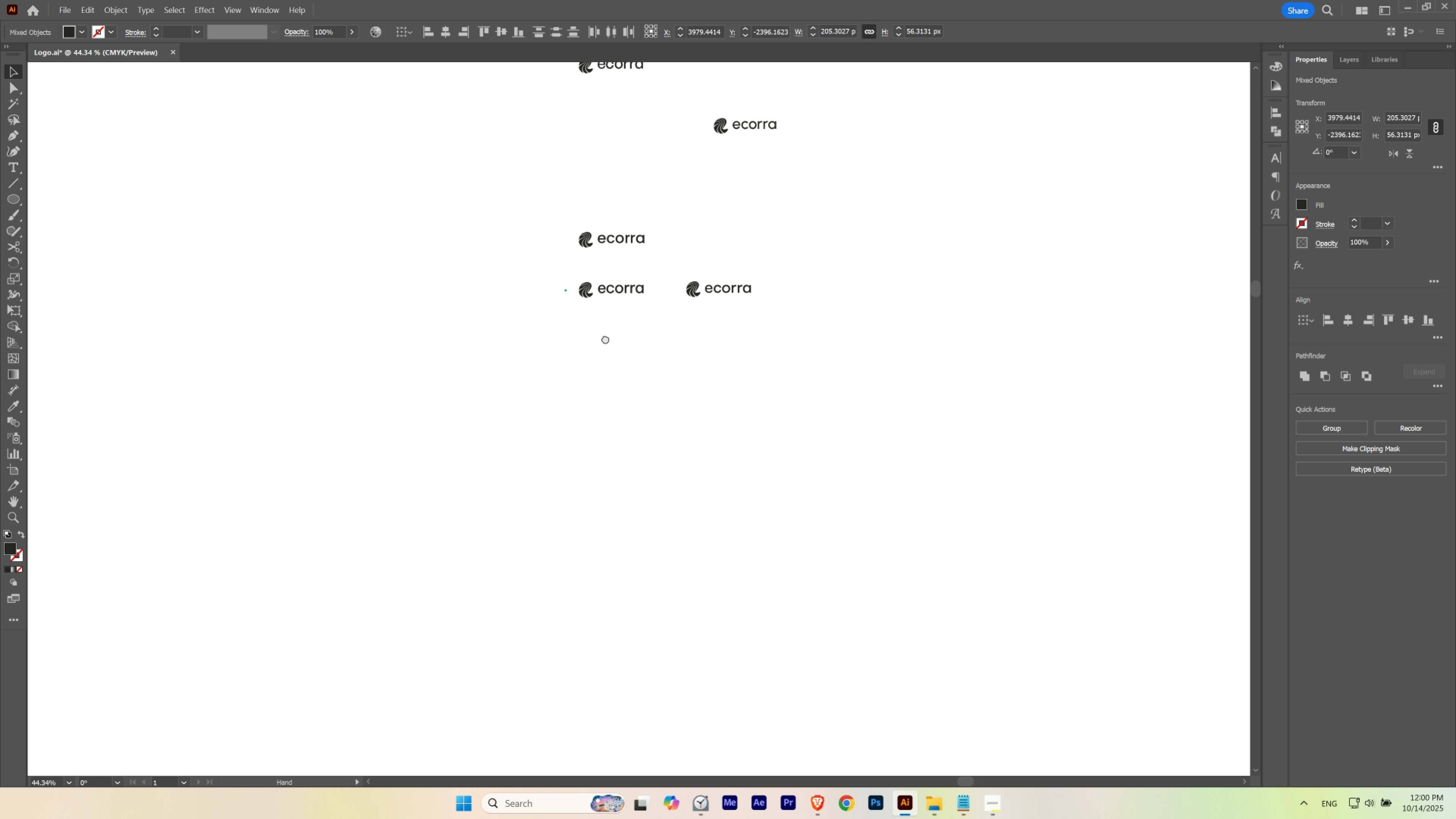 
key(Space)
 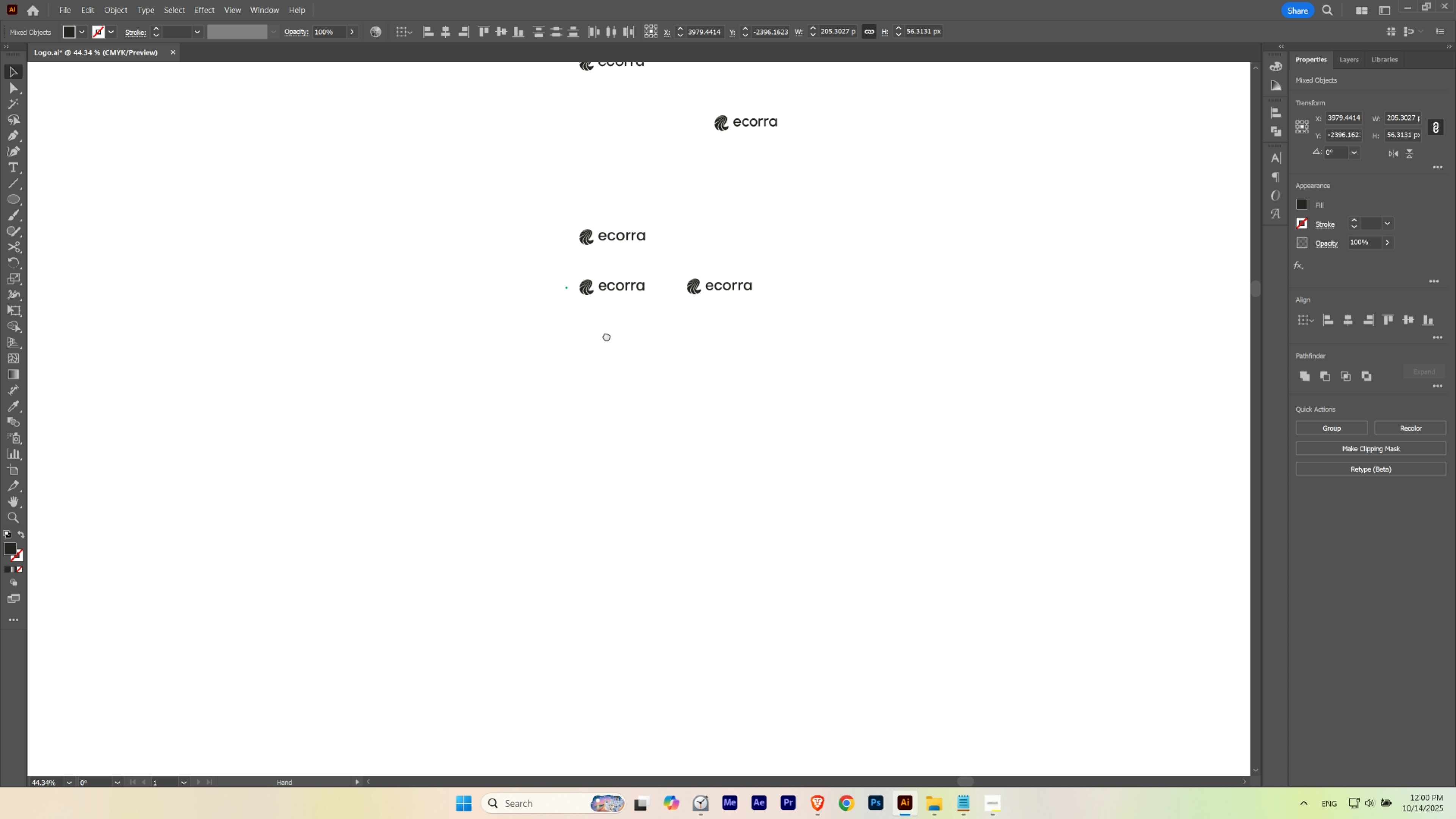 
key(Space)
 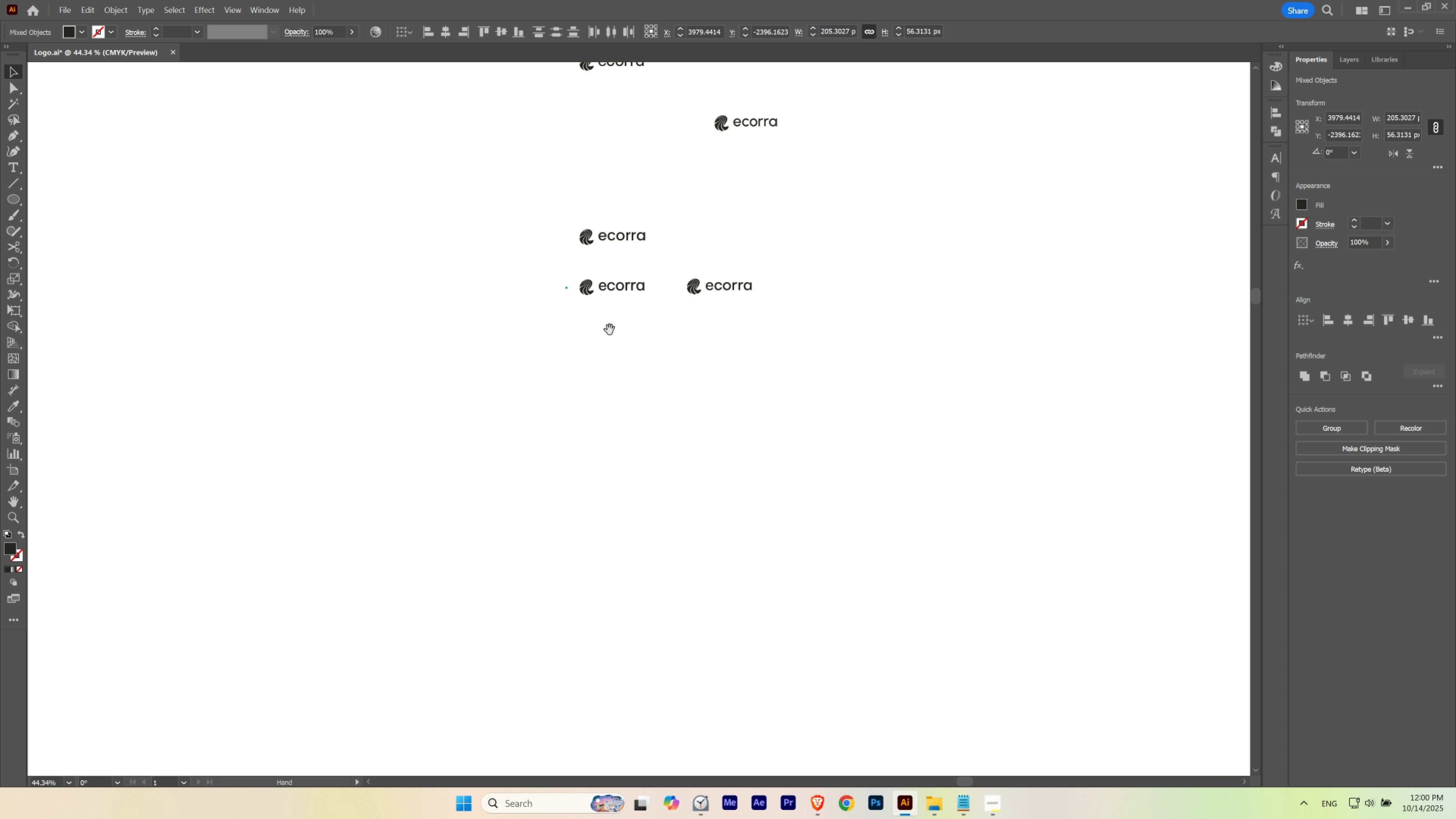 
key(Space)
 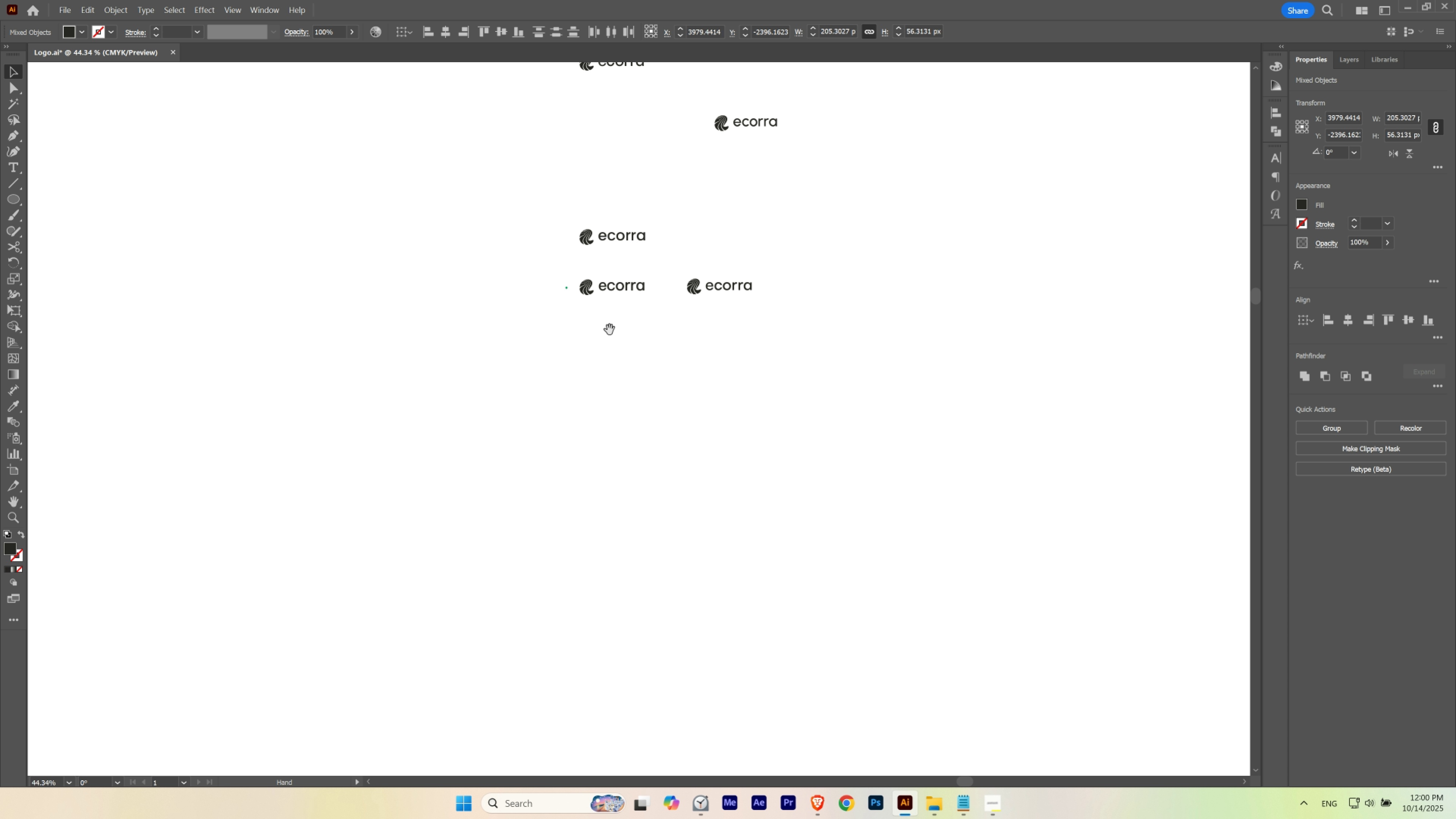 
key(Space)
 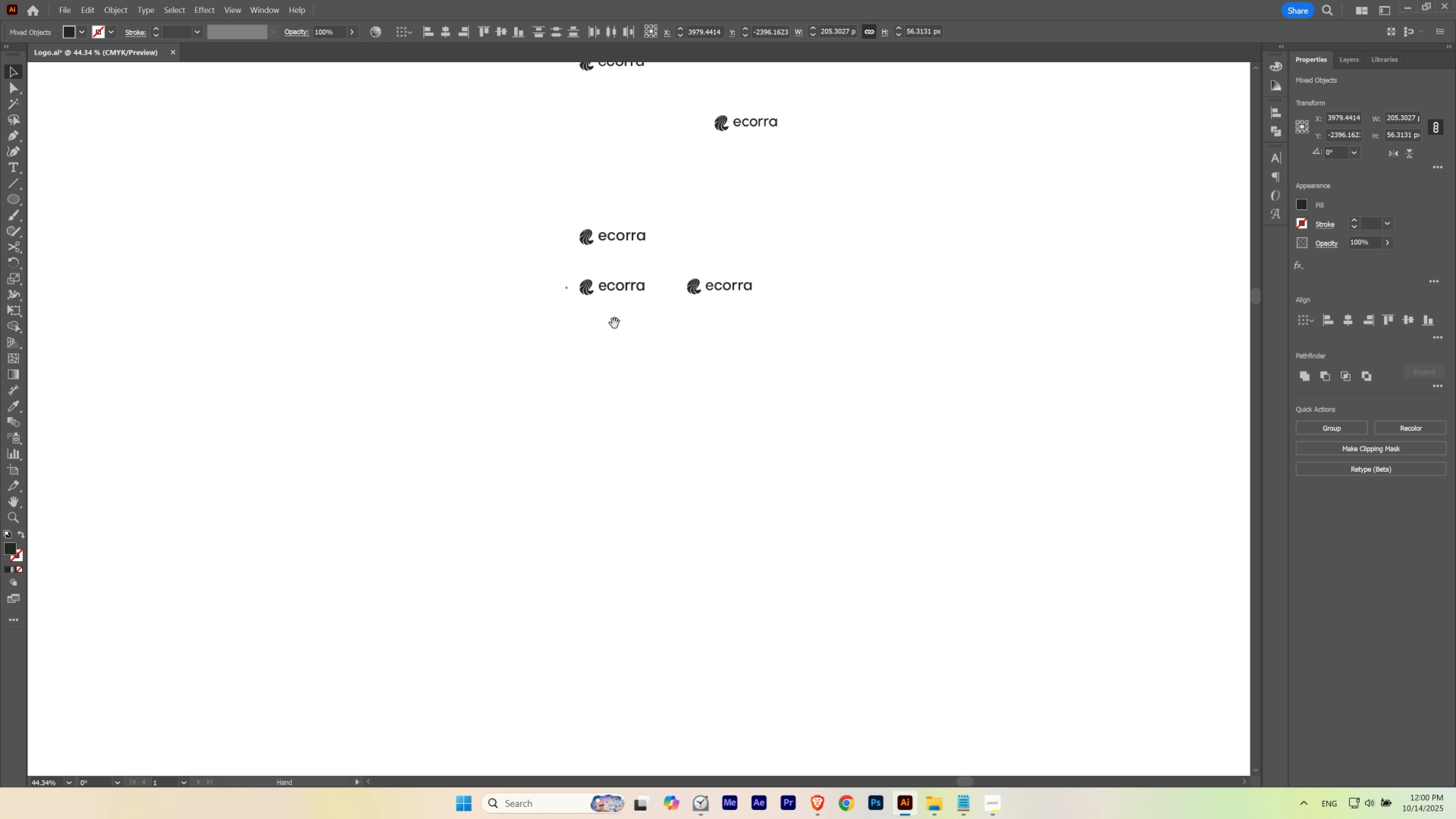 
key(Space)
 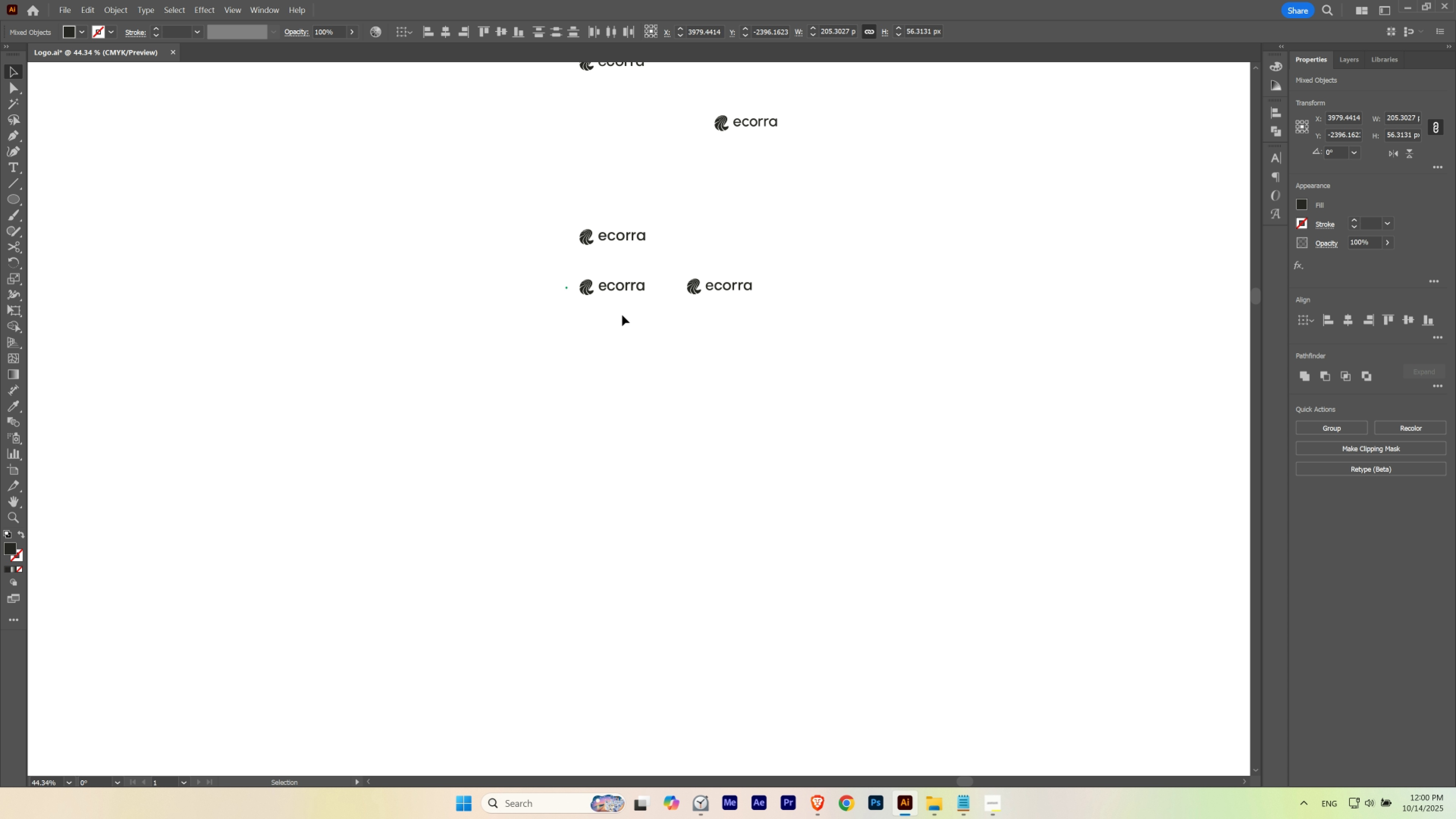 
key(Space)
 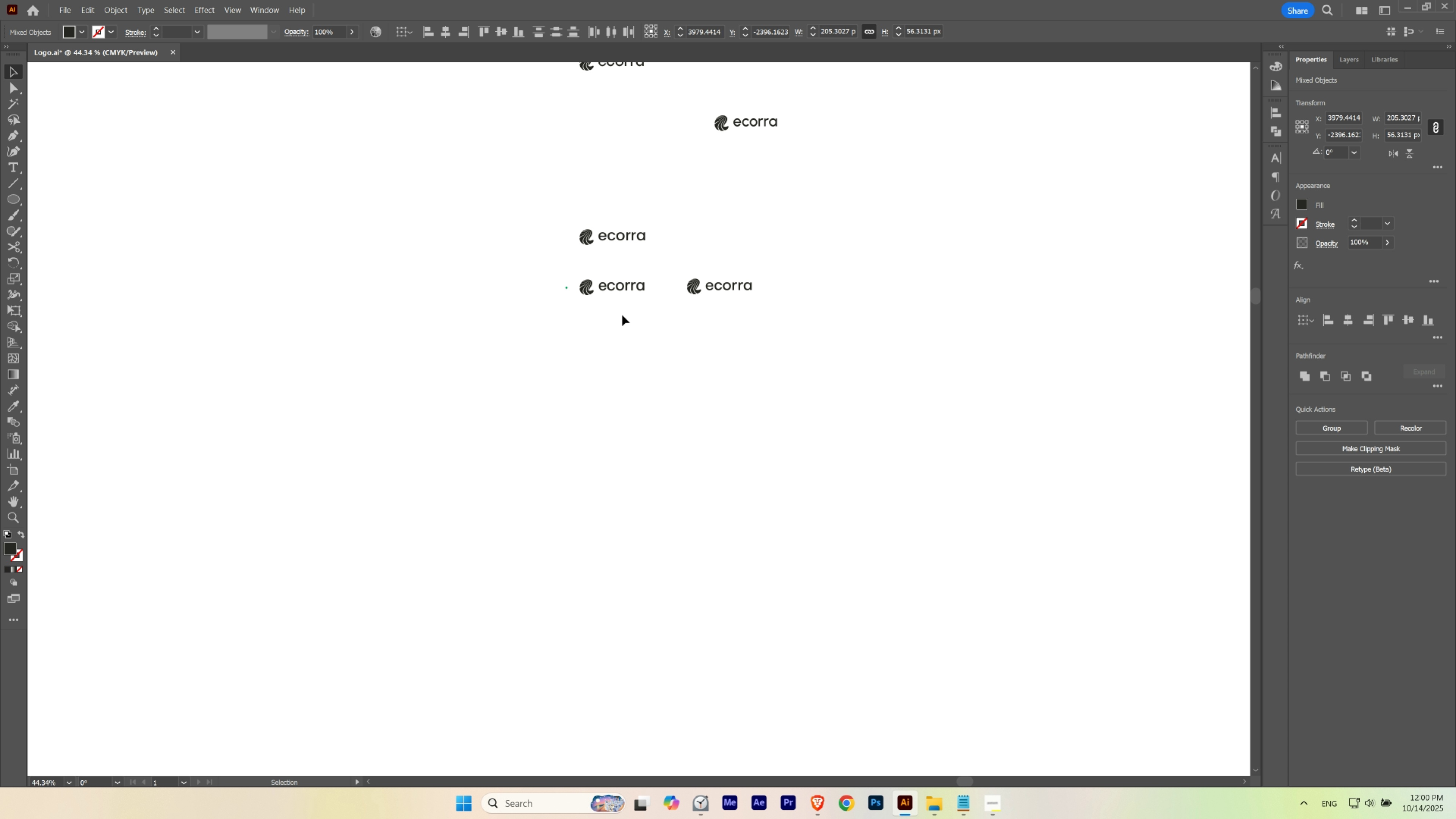 
key(Space)
 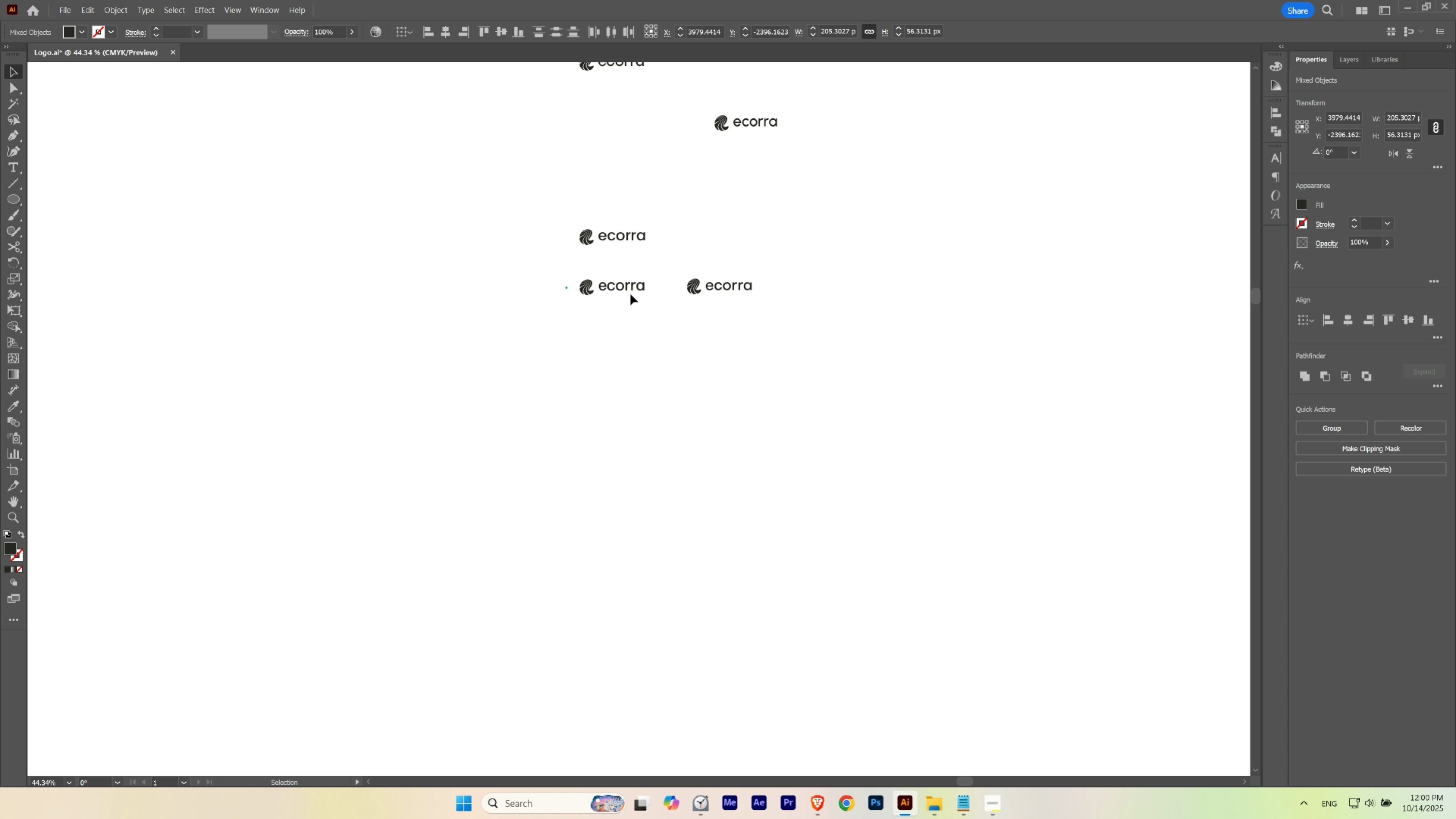 
hold_key(key=AltLeft, duration=1.06)
 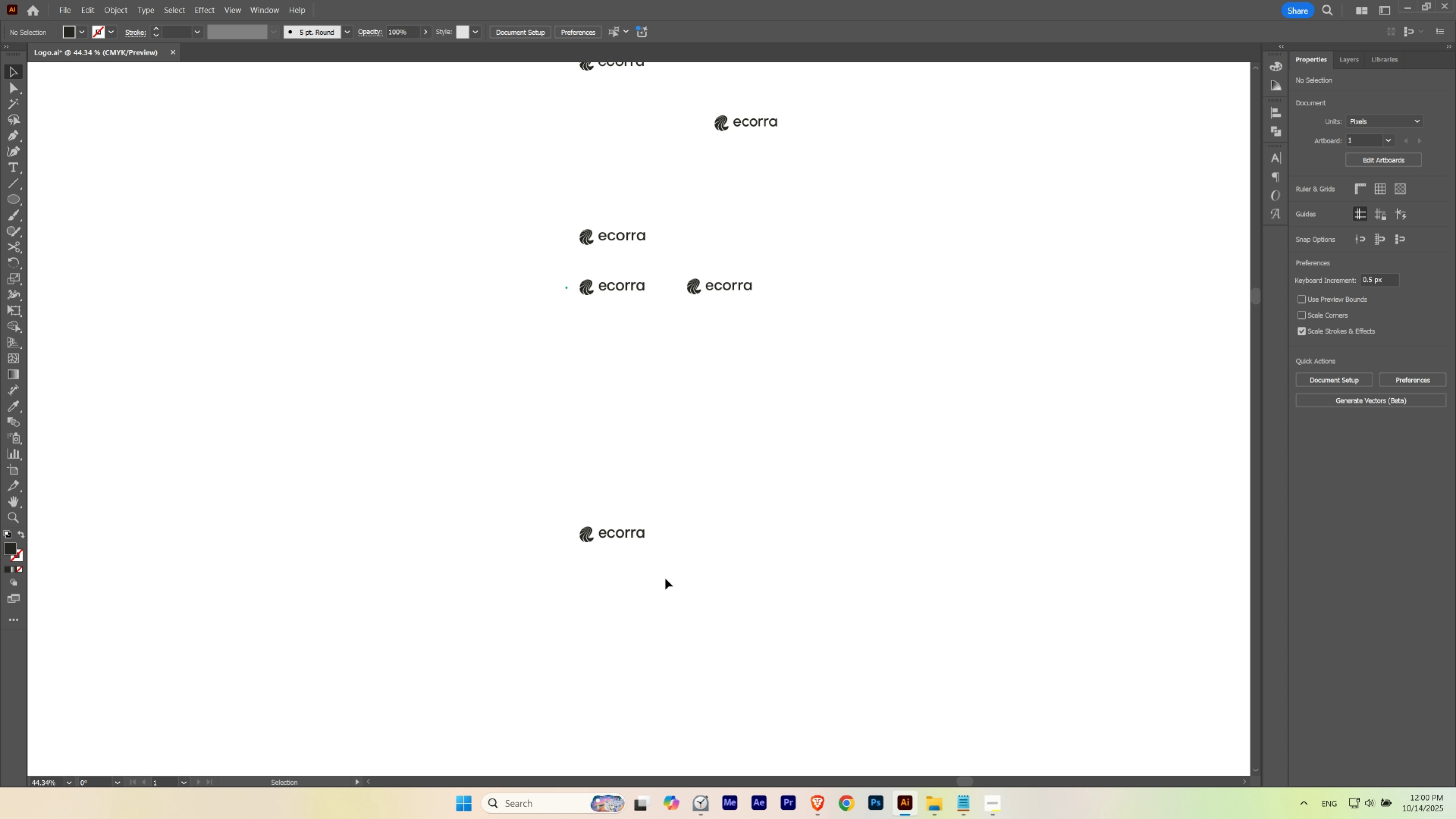 
hold_key(key=ShiftLeft, duration=0.62)
 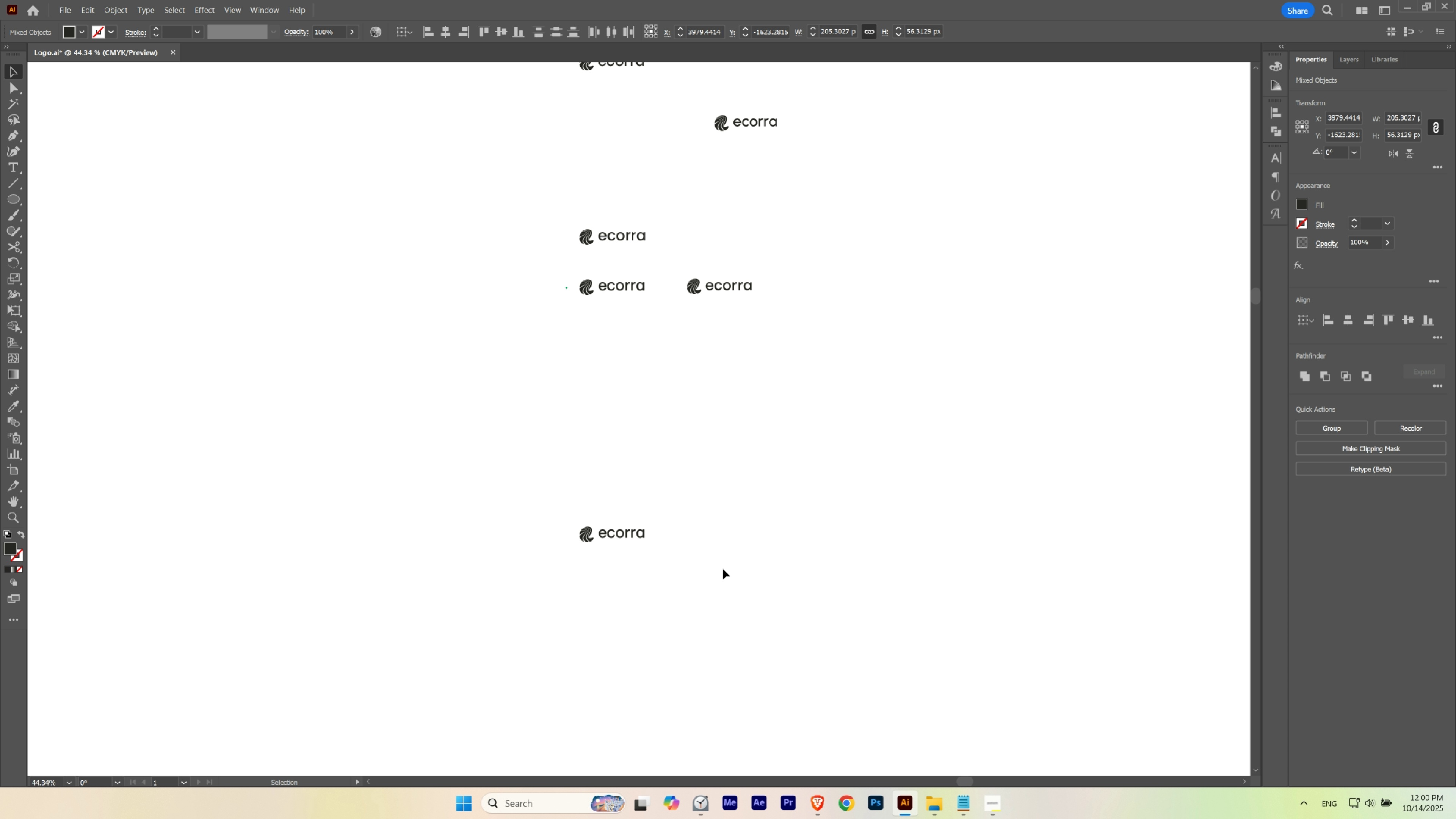 
left_click([723, 568])
 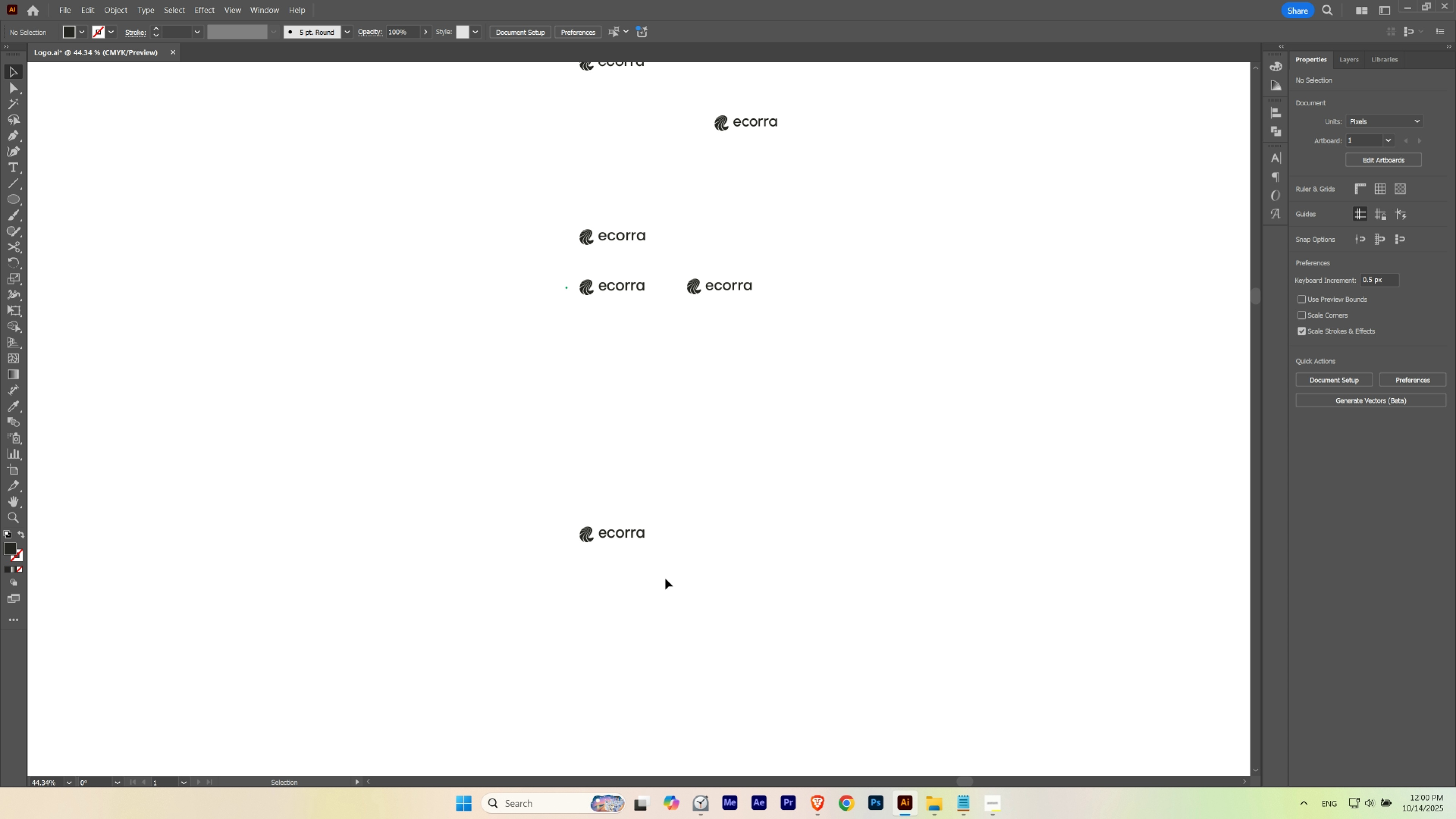 
hold_key(key=ControlLeft, duration=0.7)
 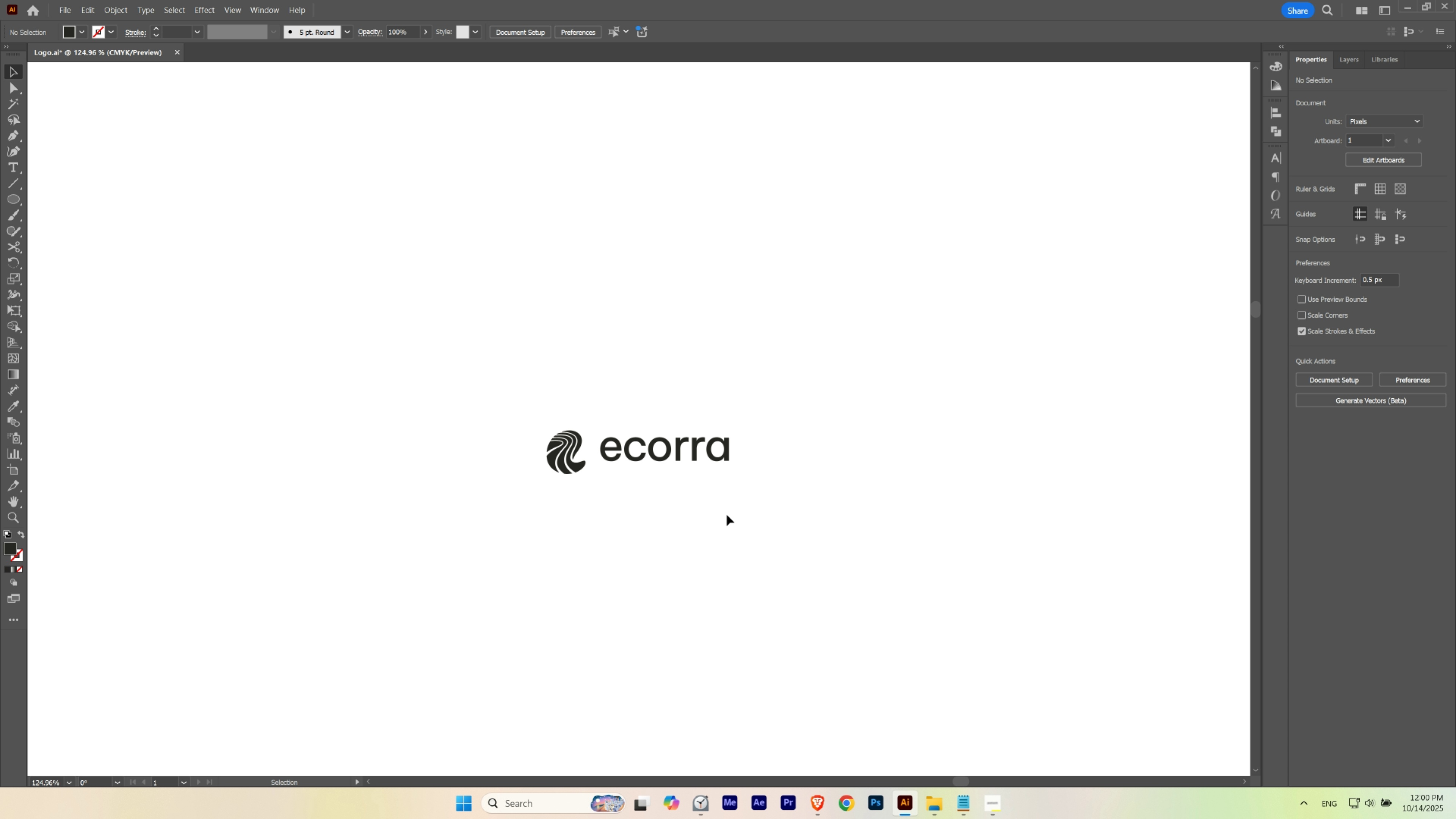 
hold_key(key=Space, duration=1.21)
 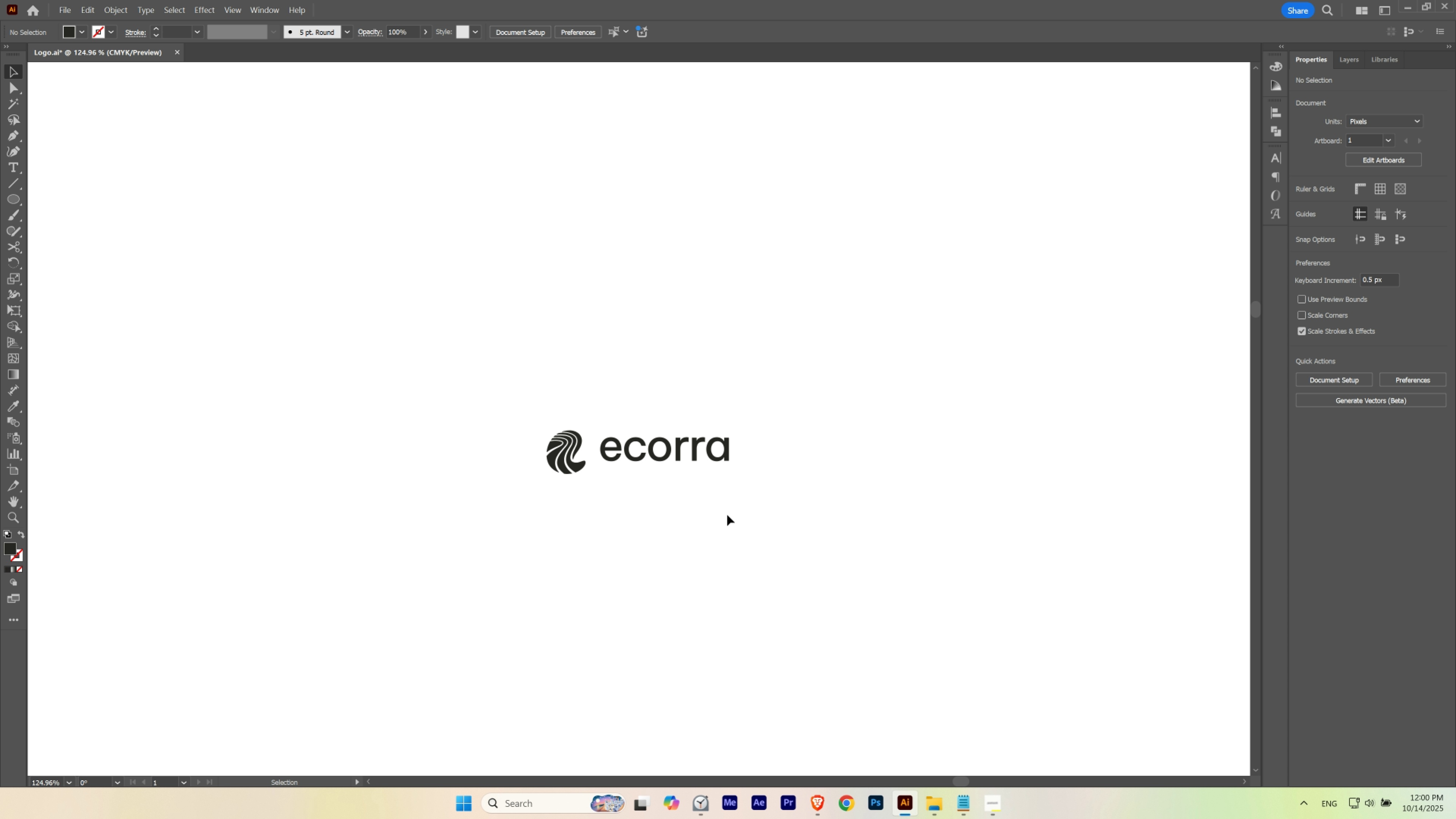 
left_click([727, 515])
 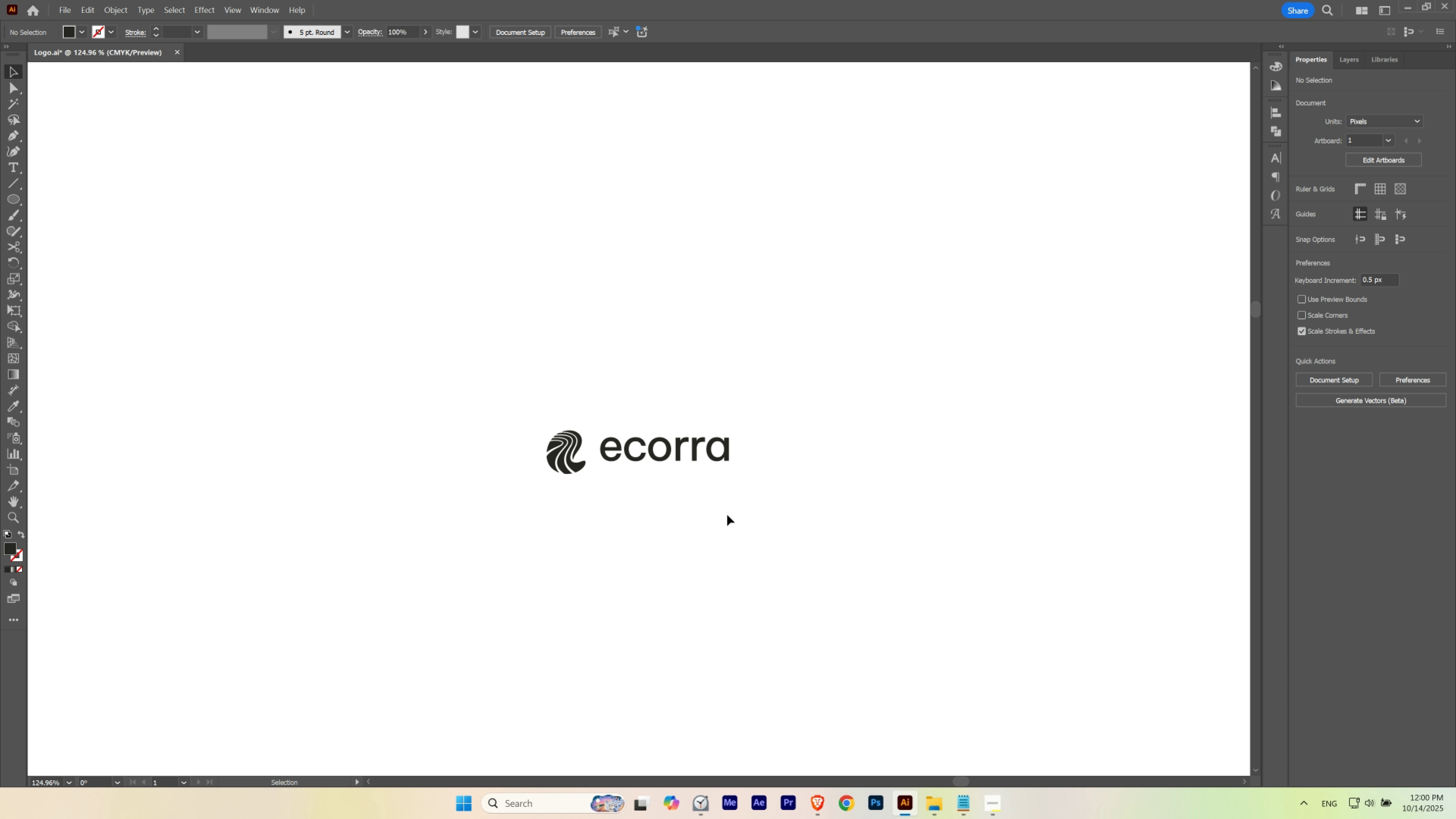 
hold_key(key=Space, duration=1.86)
 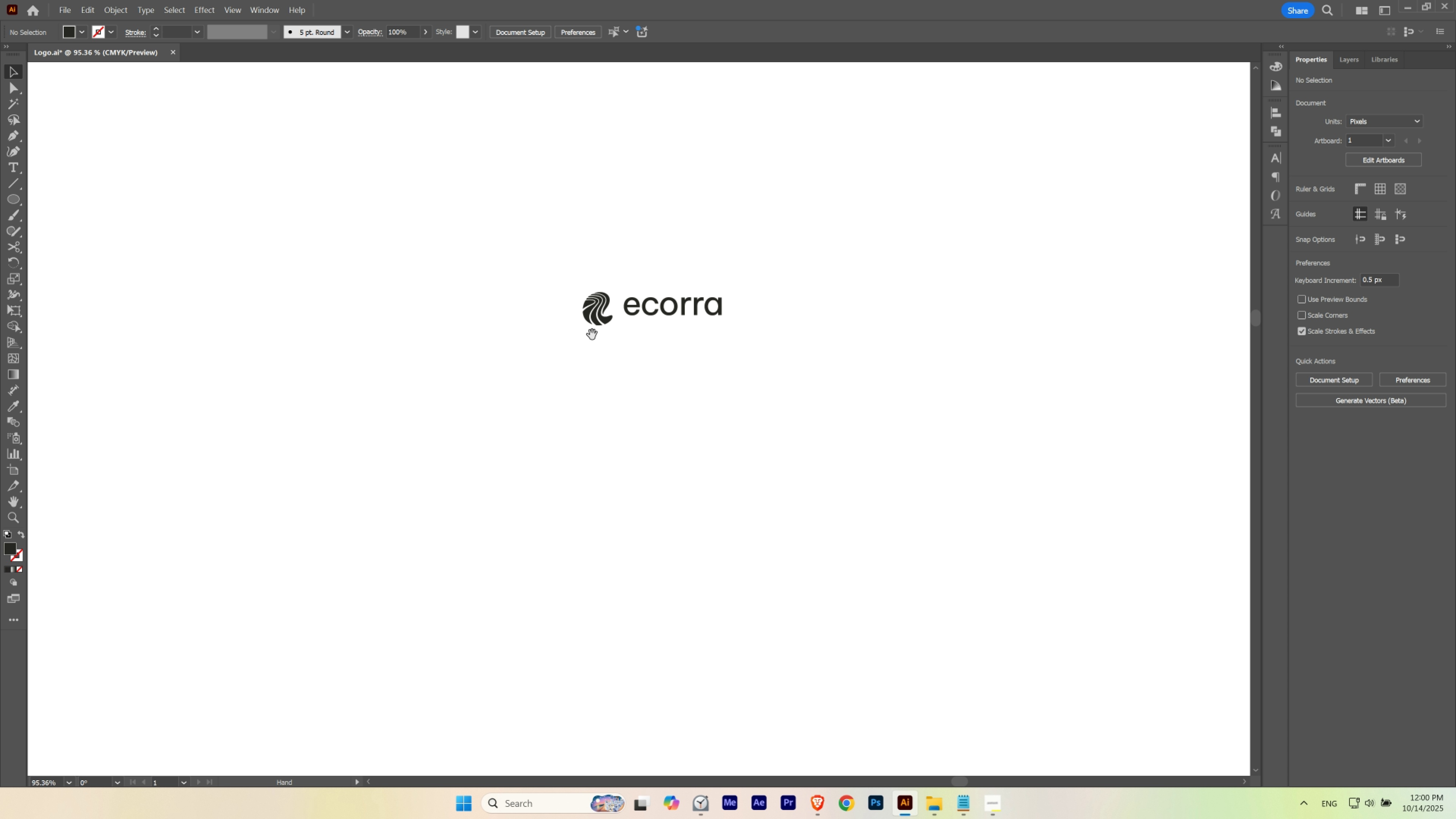 
hold_key(key=ControlLeft, duration=0.7)
 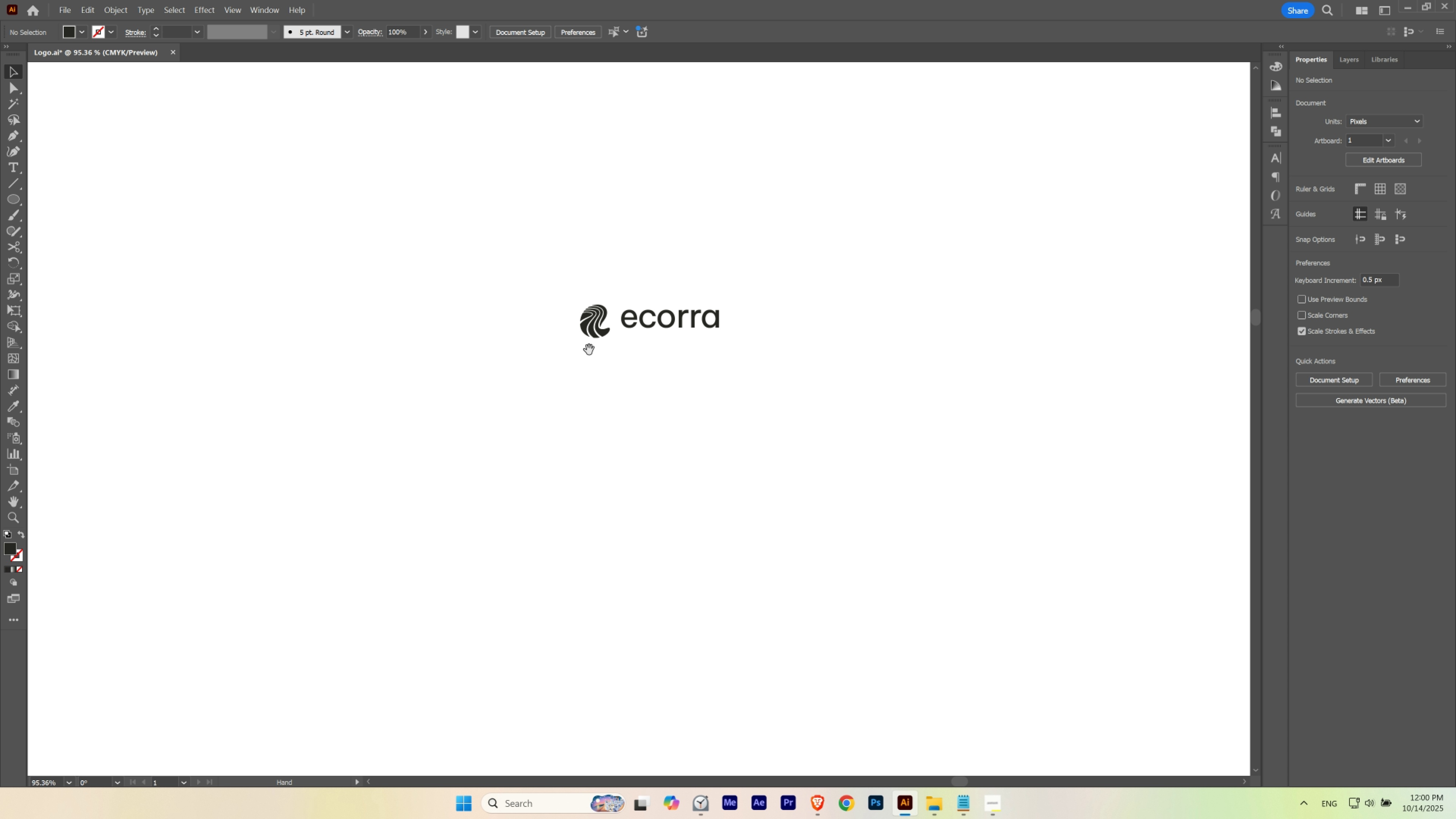 
hold_key(key=Space, duration=0.46)
 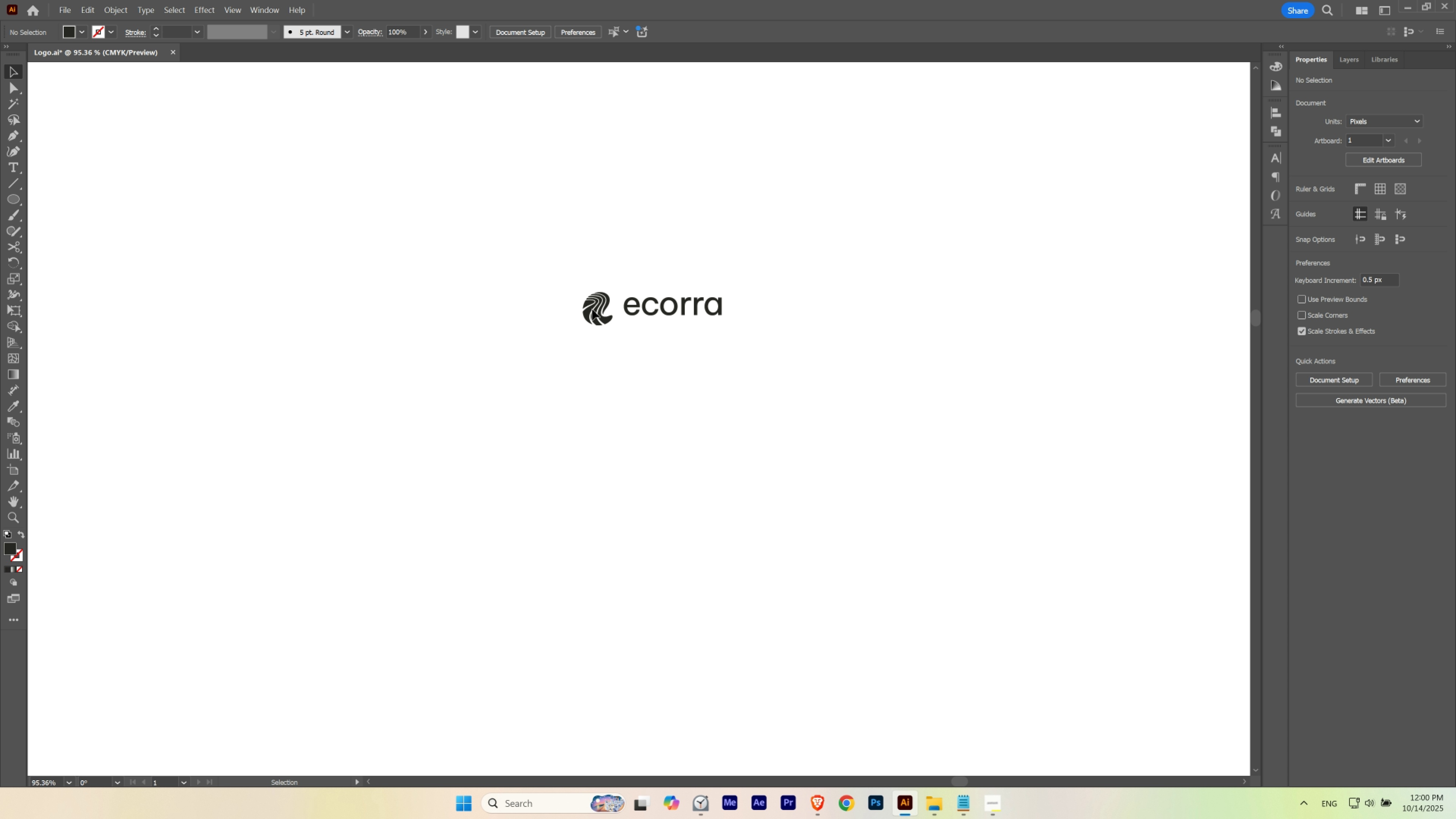 
left_click([592, 309])
 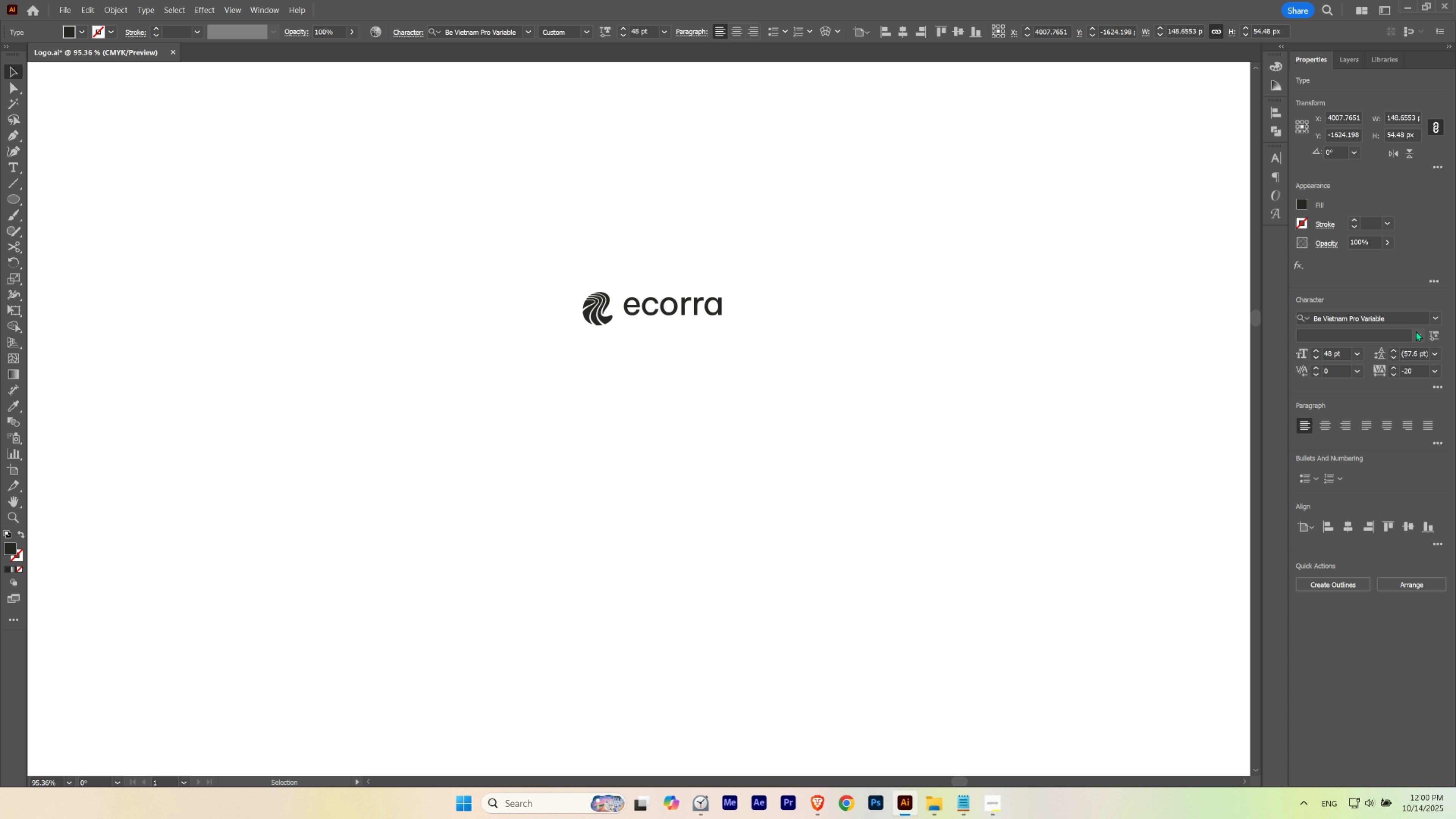 
left_click([1439, 334])
 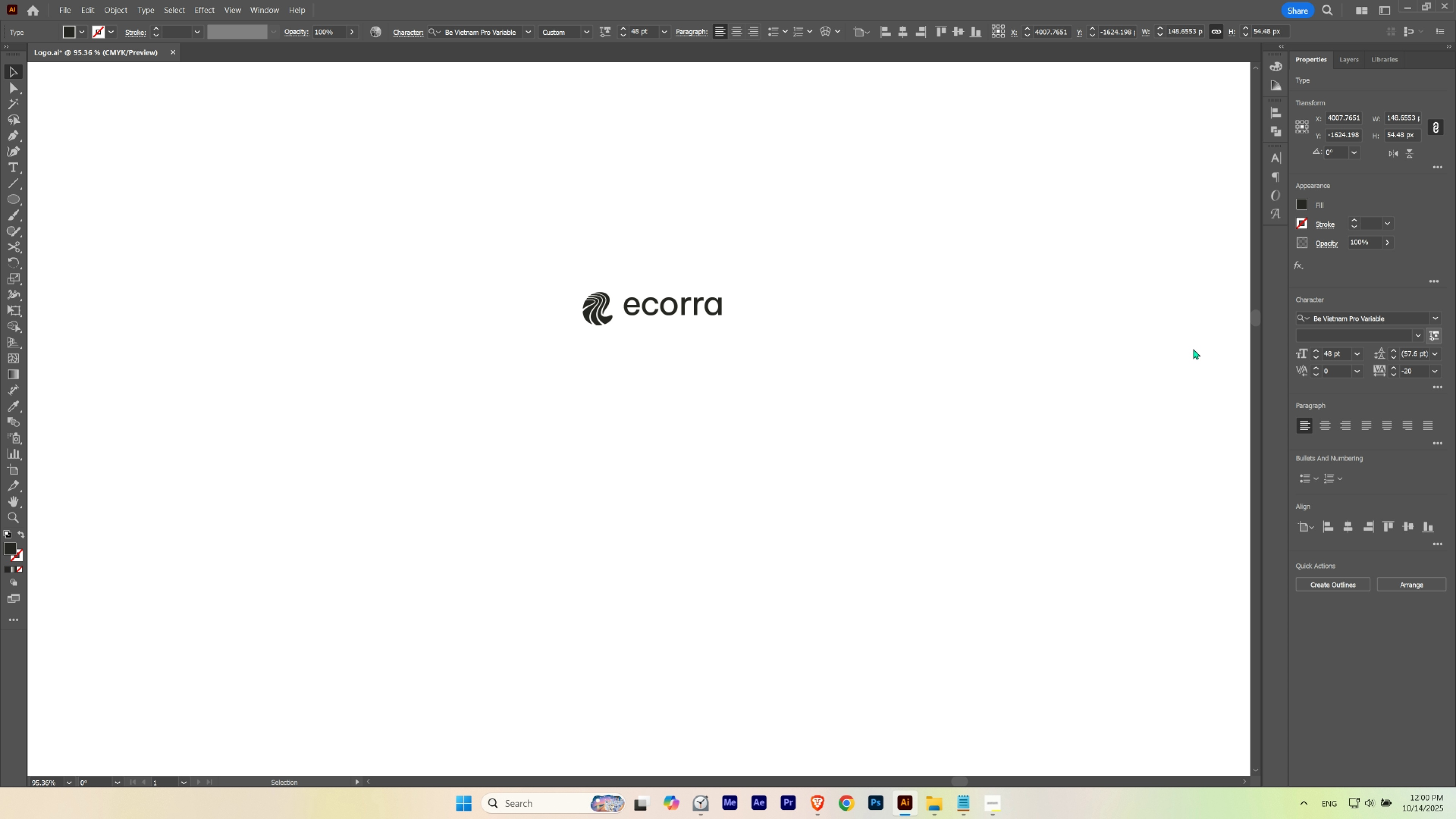 
key(Space)
 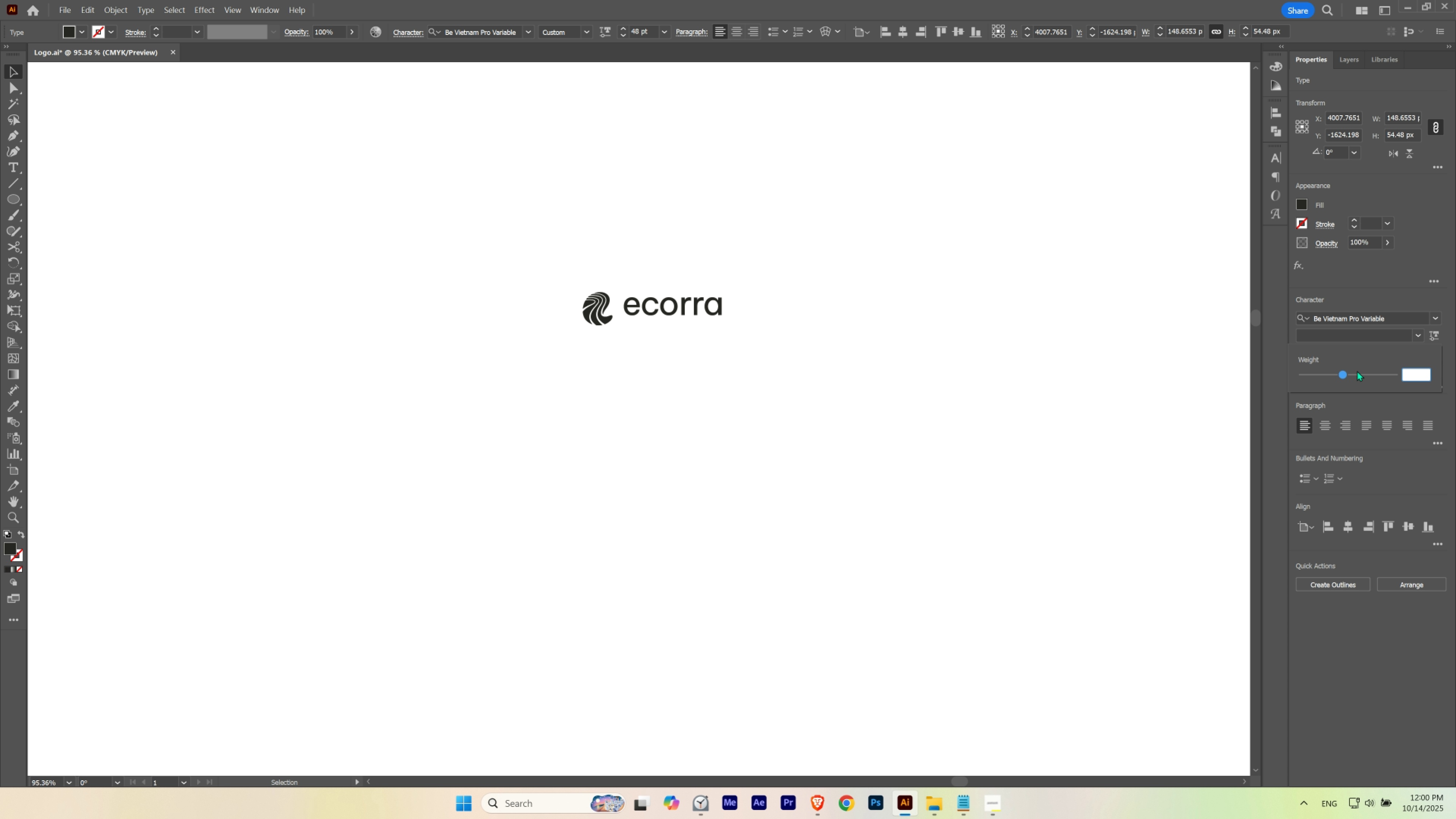 
mouse_move([1340, 375])
 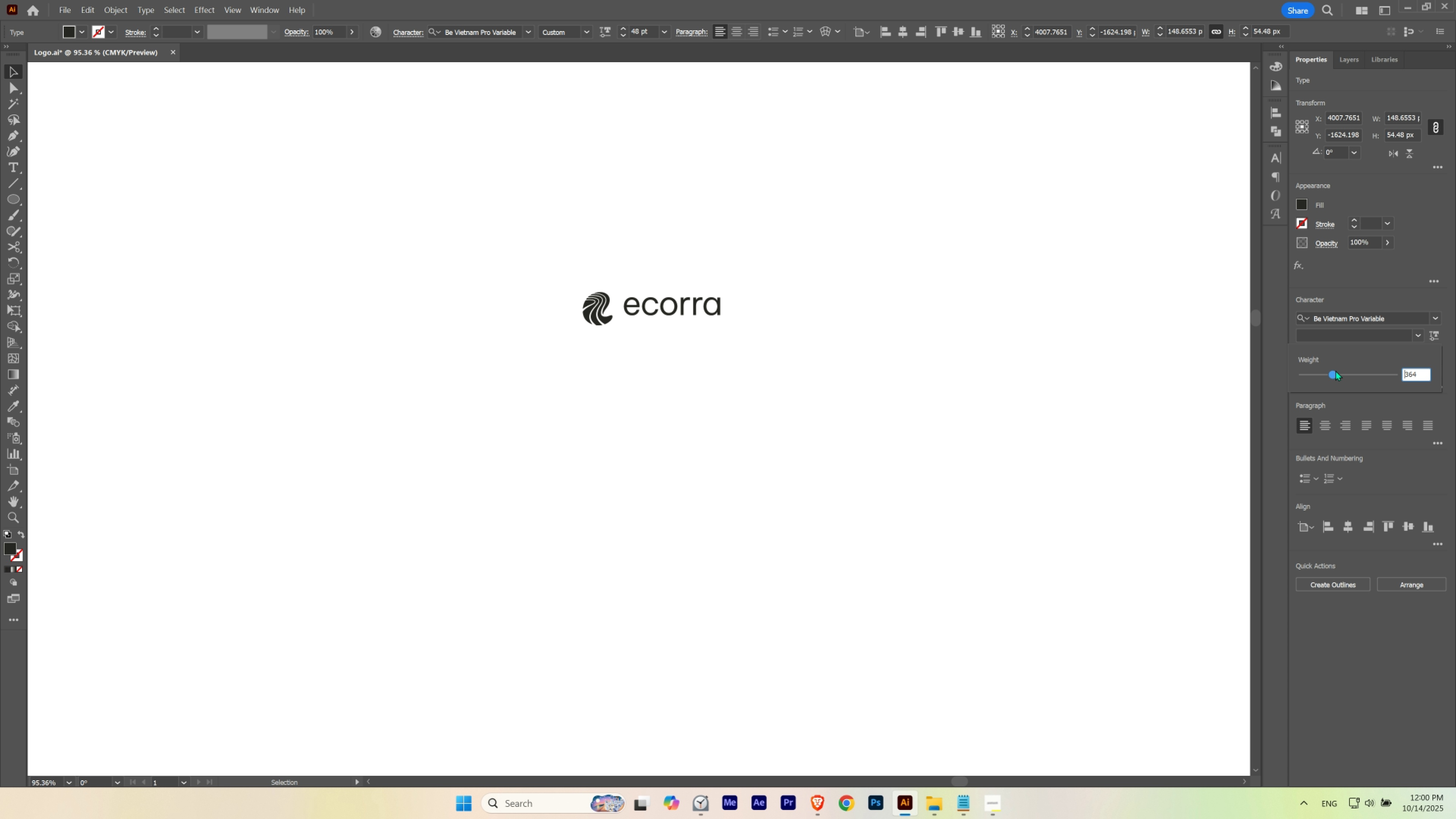 
wait(11.69)
 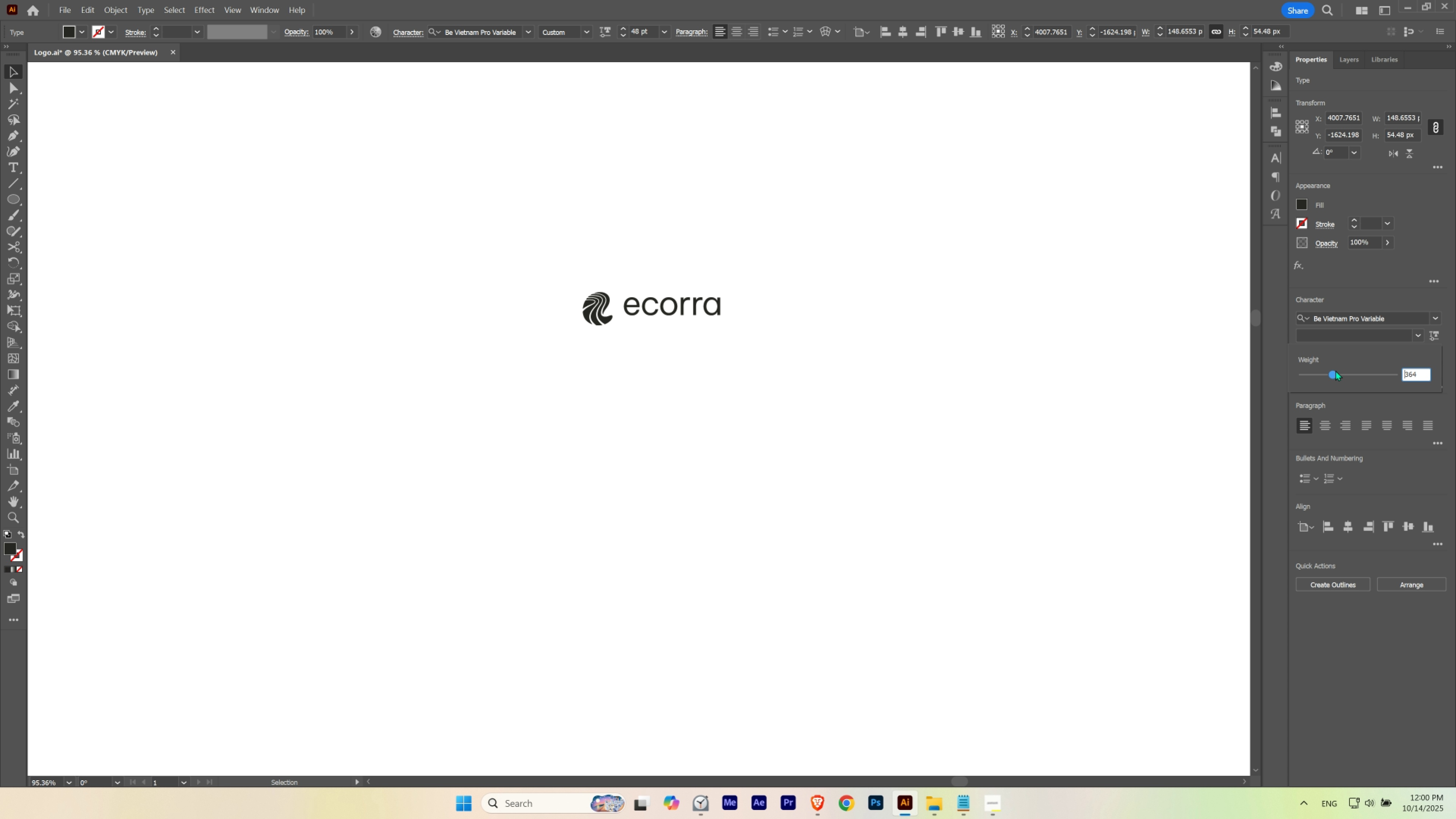 
double_click([630, 440])
 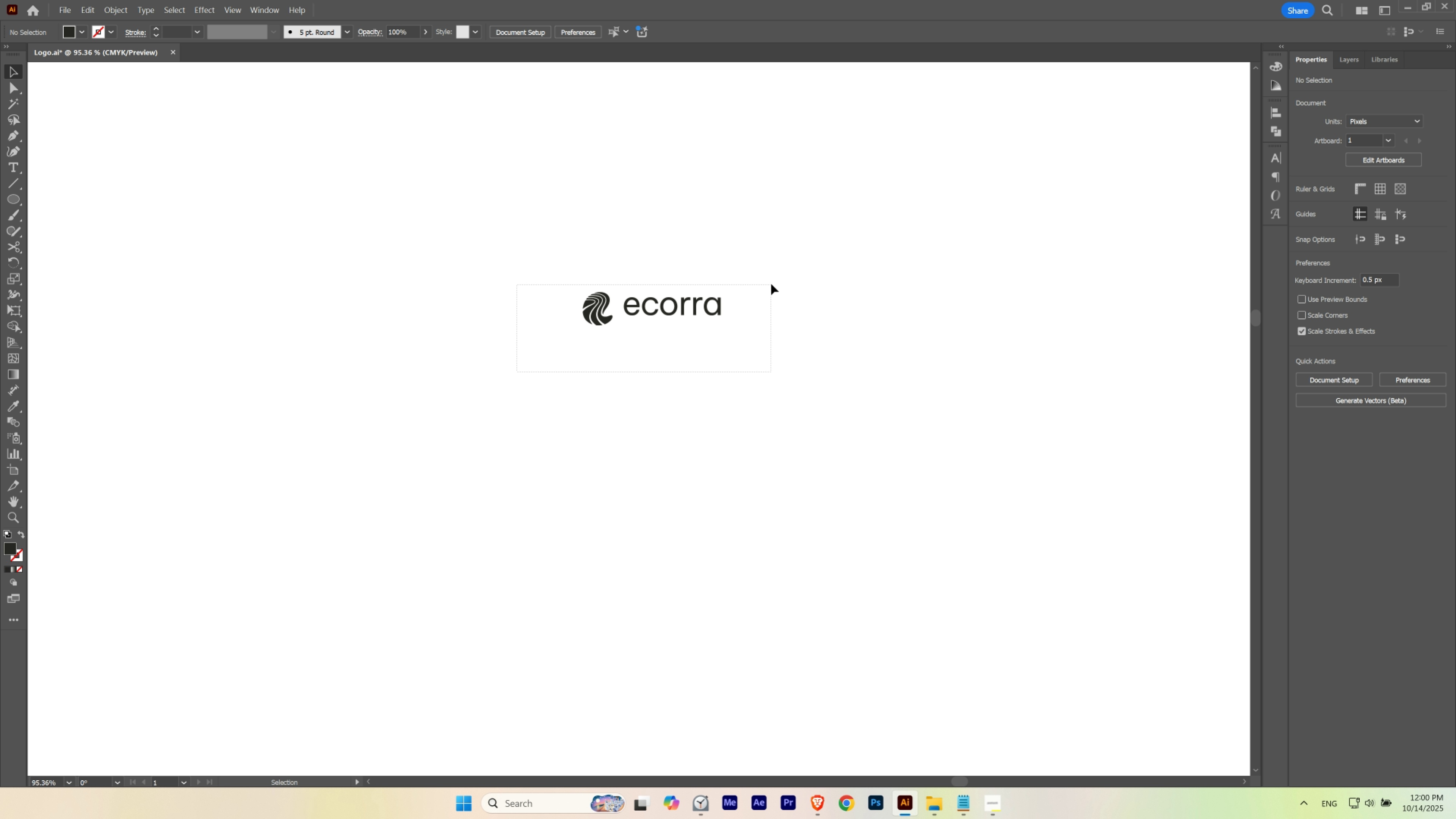 
hold_key(key=AltLeft, duration=1.65)
 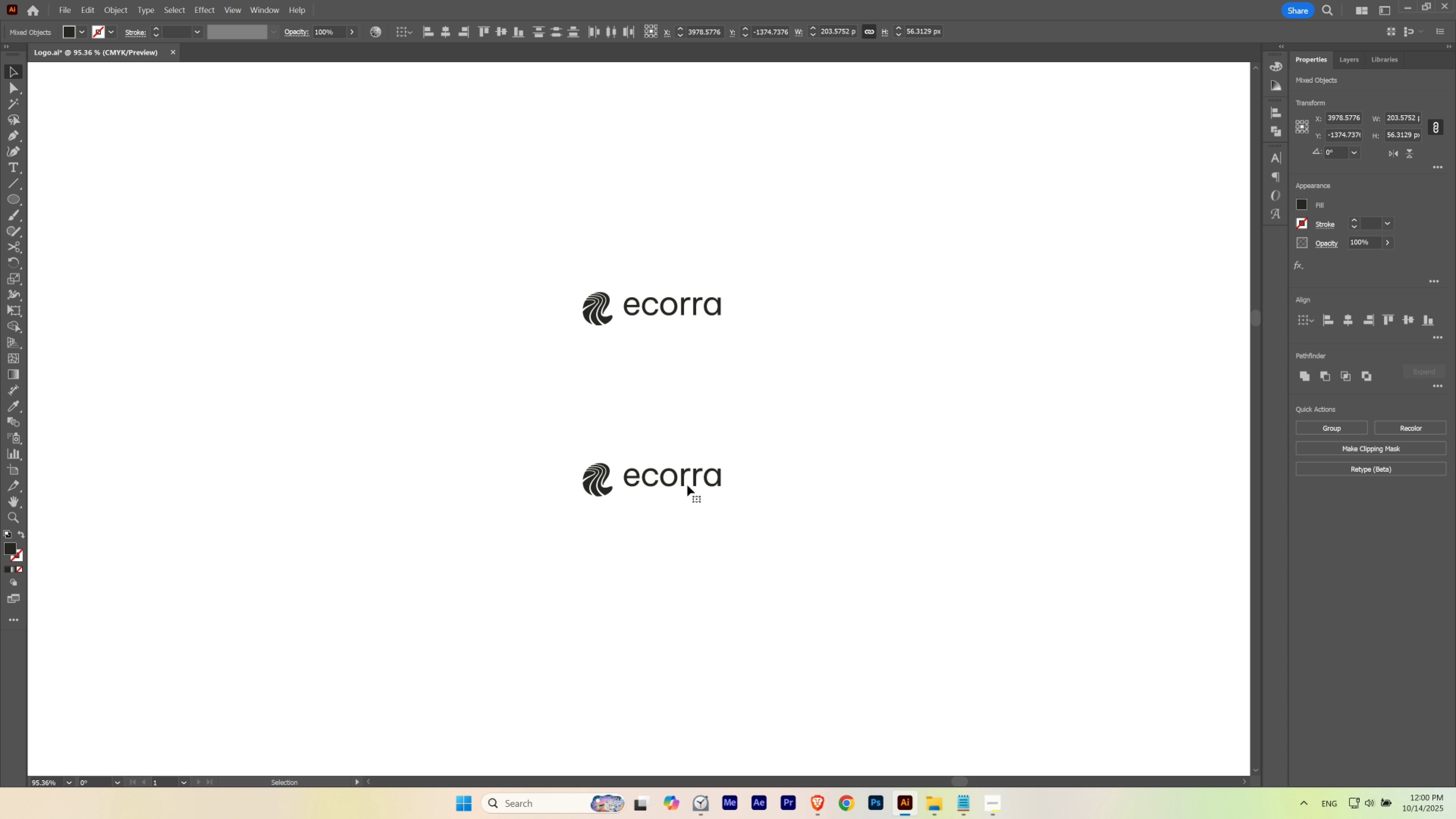 
hold_key(key=ShiftLeft, duration=1.05)
 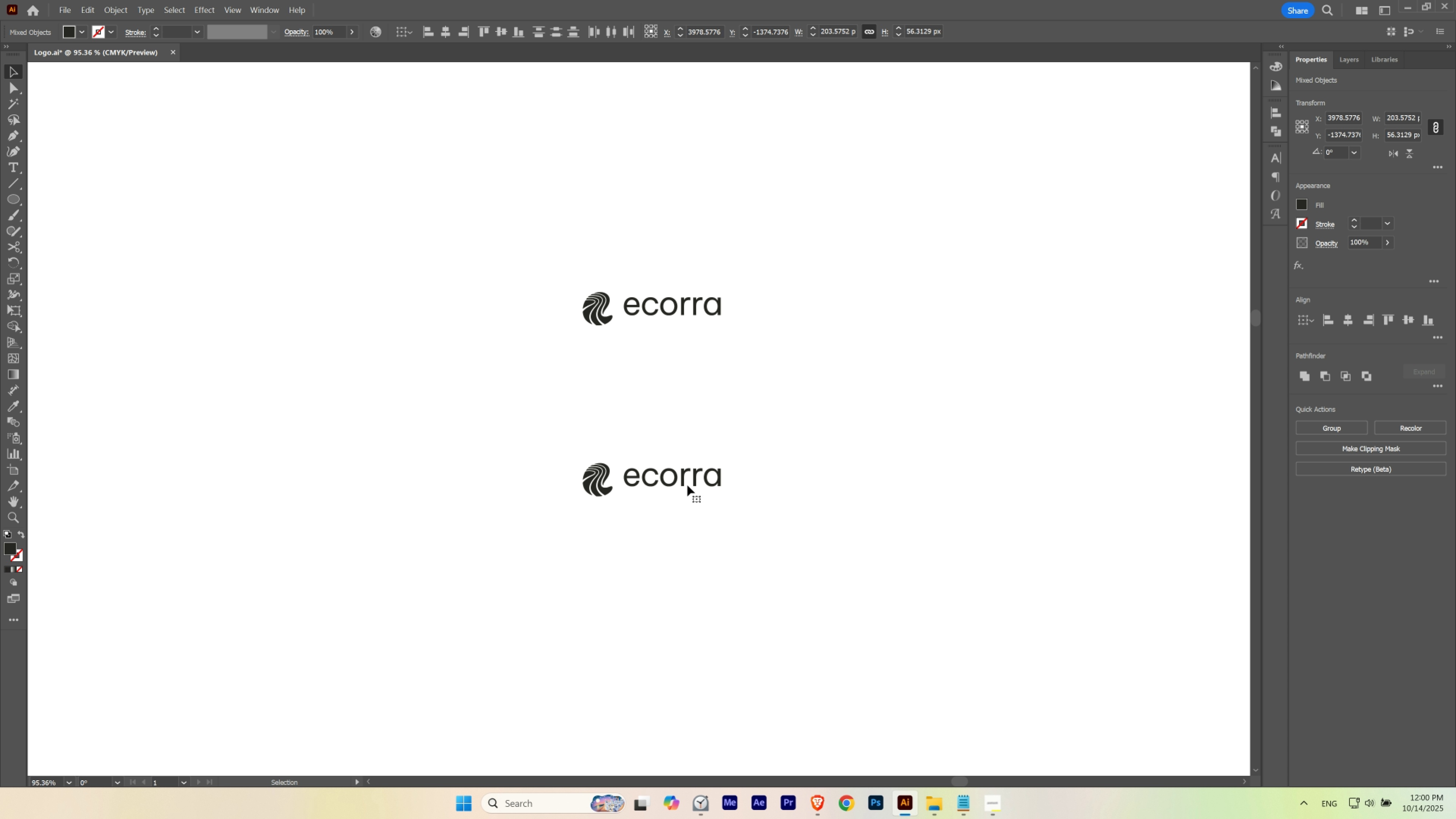 
wait(6.04)
 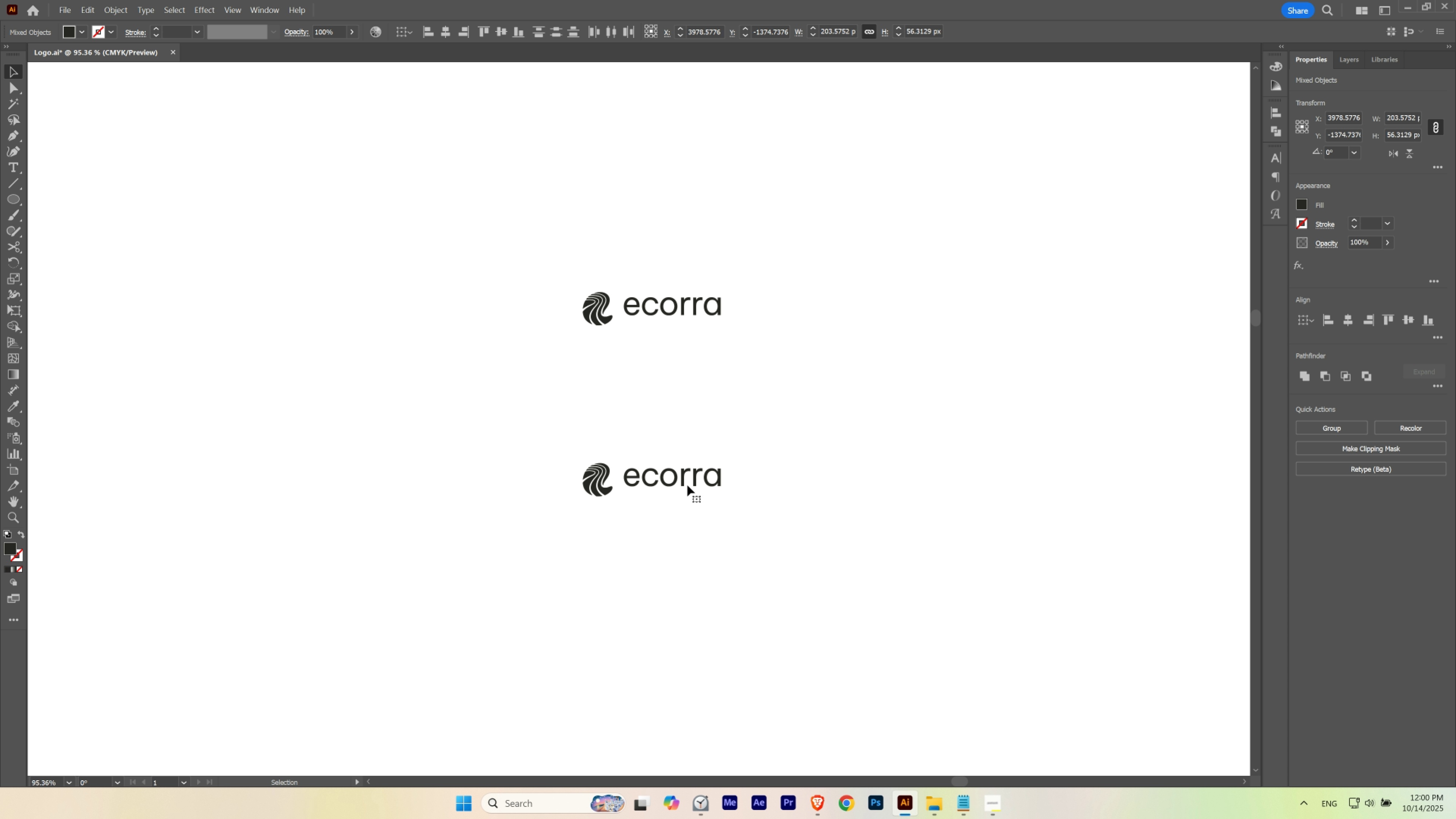 
hold_key(key=Space, duration=1.52)
 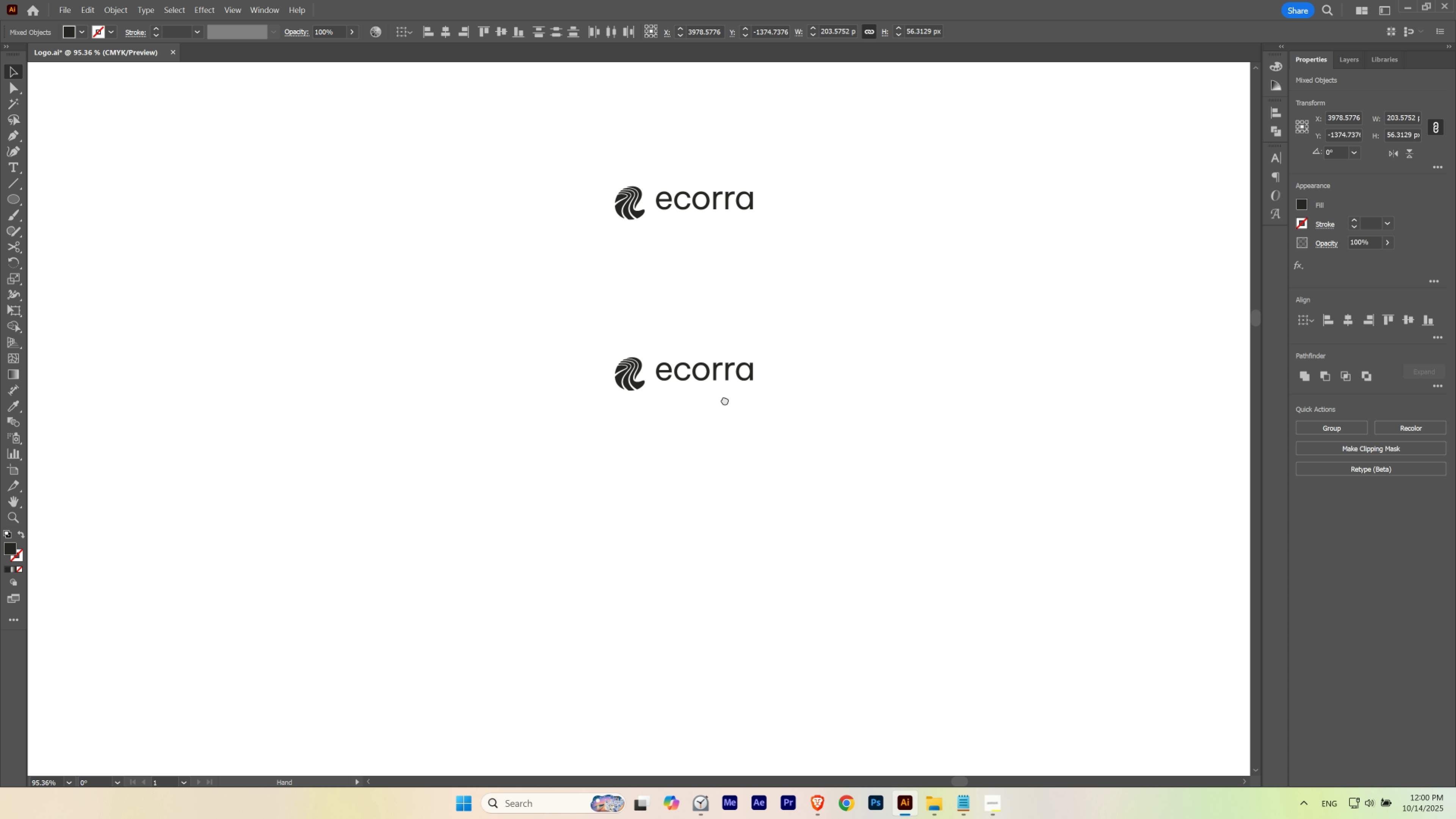 
hold_key(key=Space, duration=1.01)
 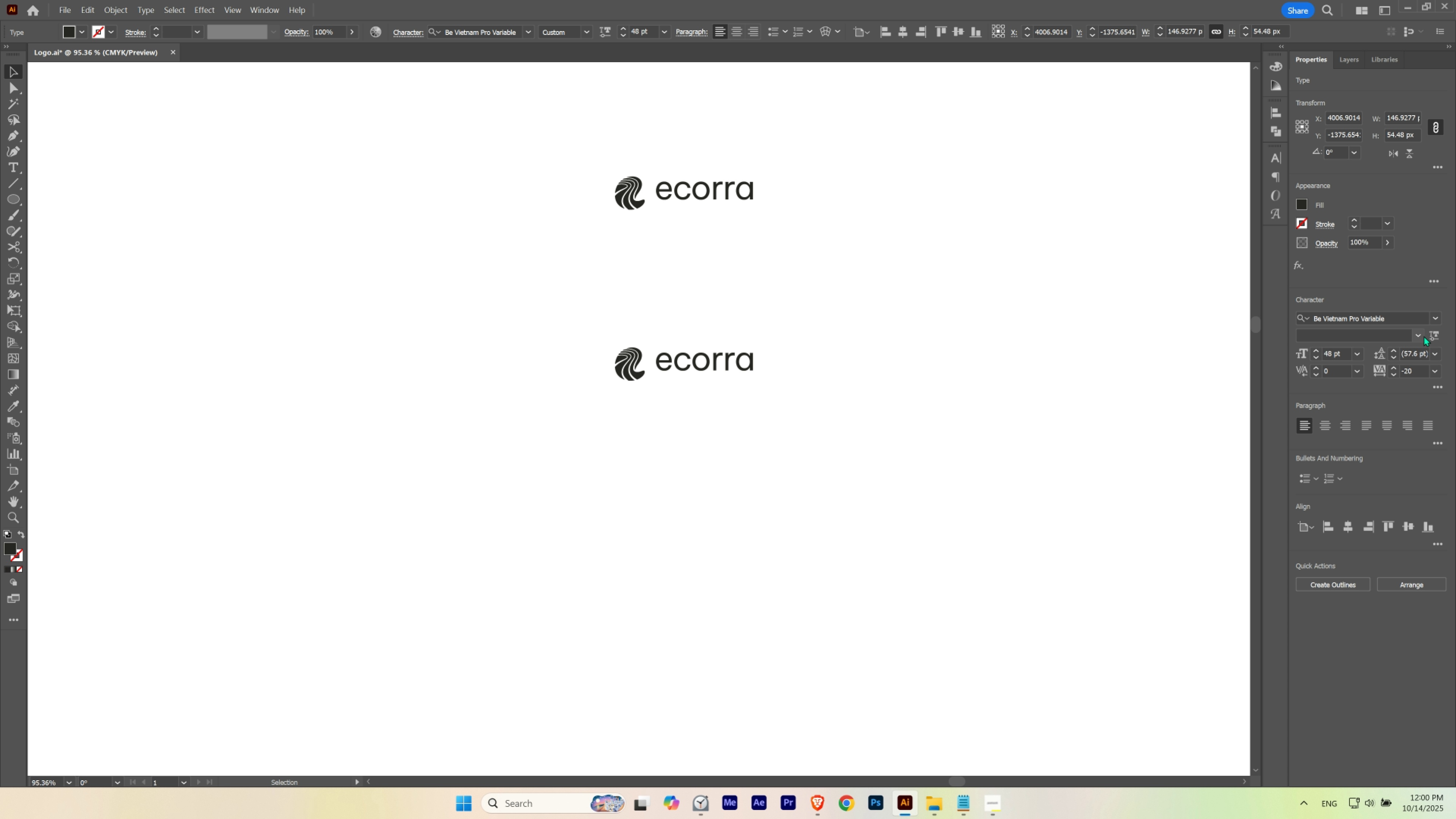 
hold_key(key=Space, duration=2.3)
 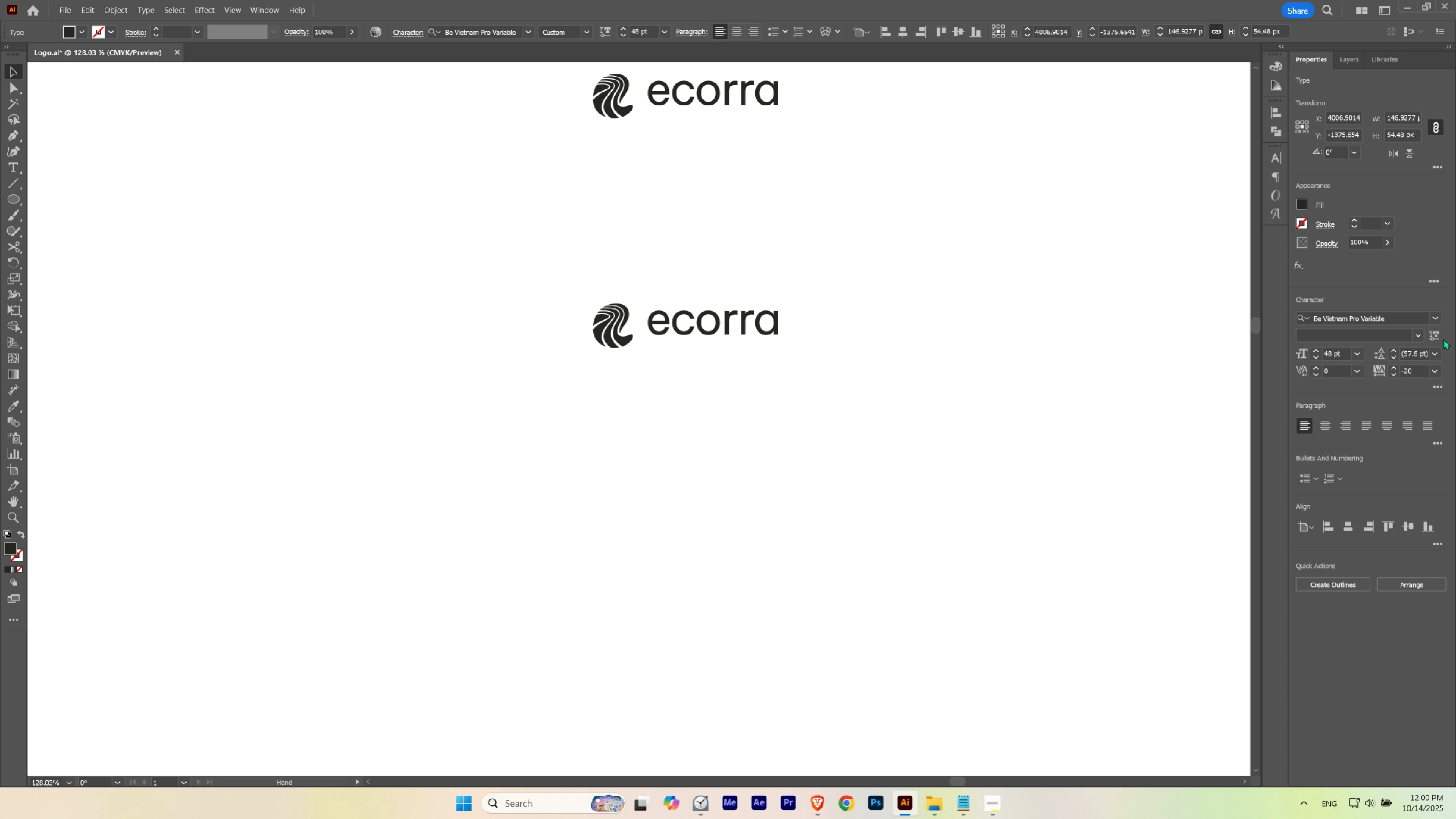 
hold_key(key=ControlLeft, duration=0.65)
 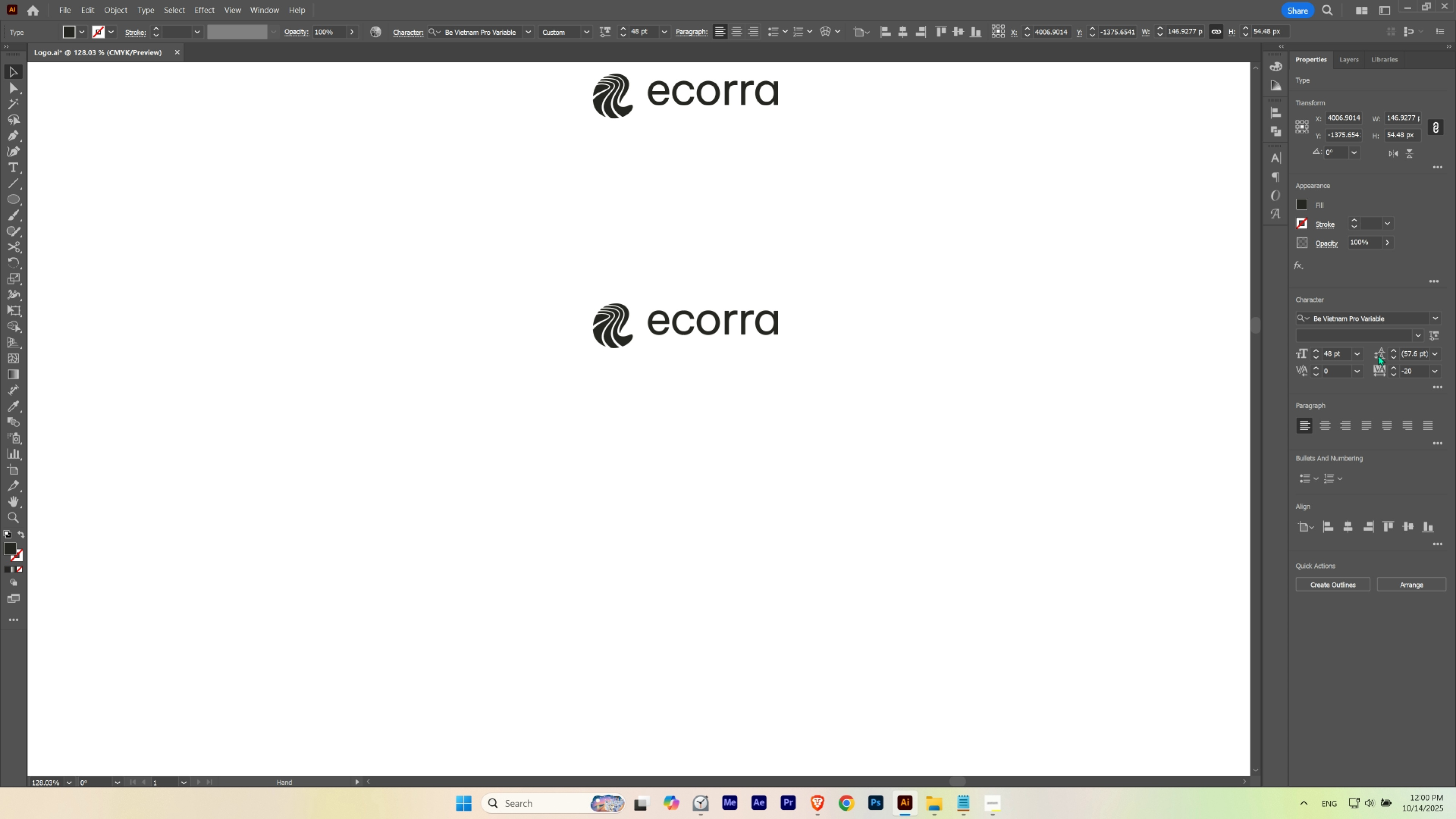 
left_click([1441, 334])
 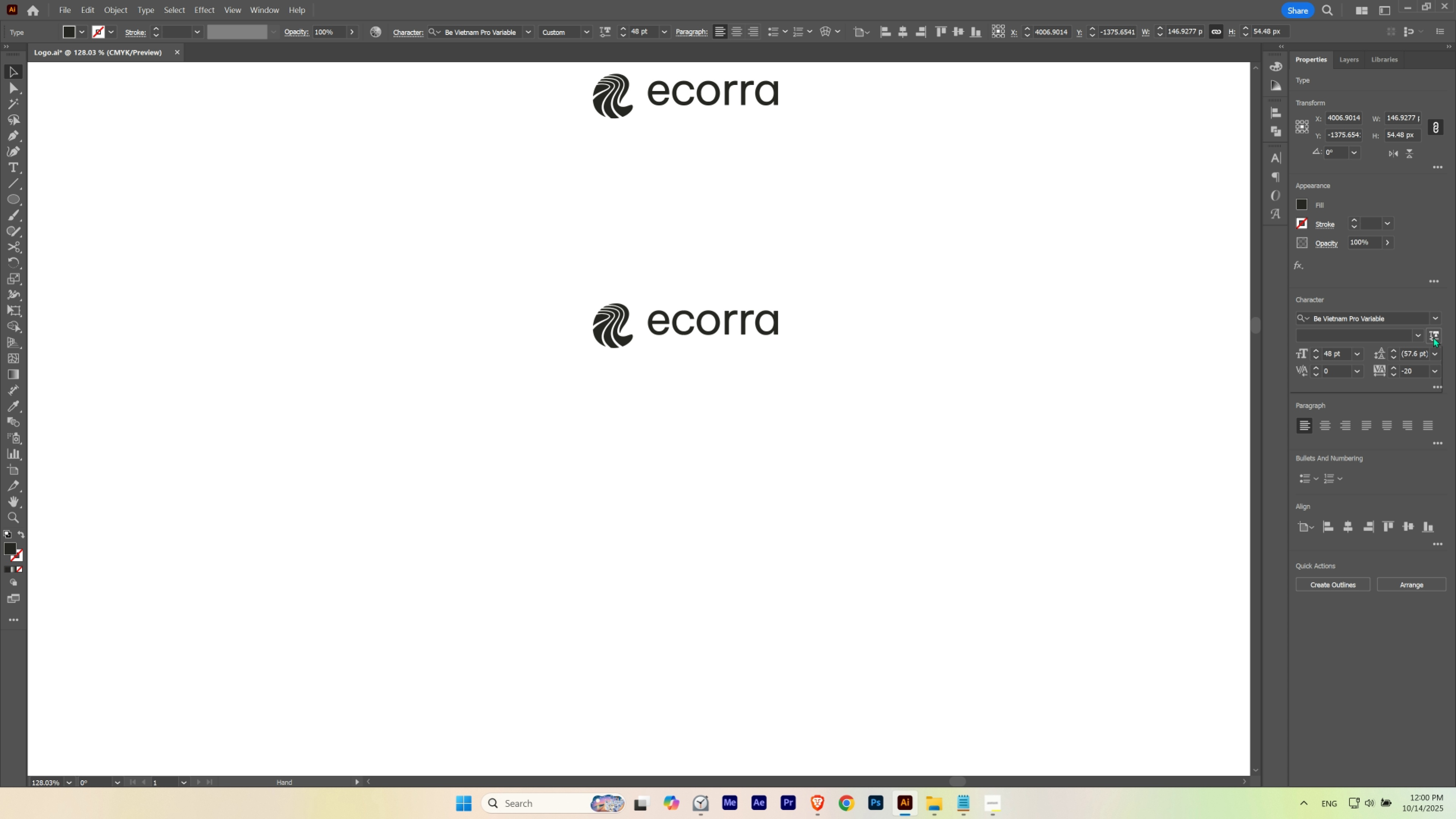 
left_click([1433, 337])
 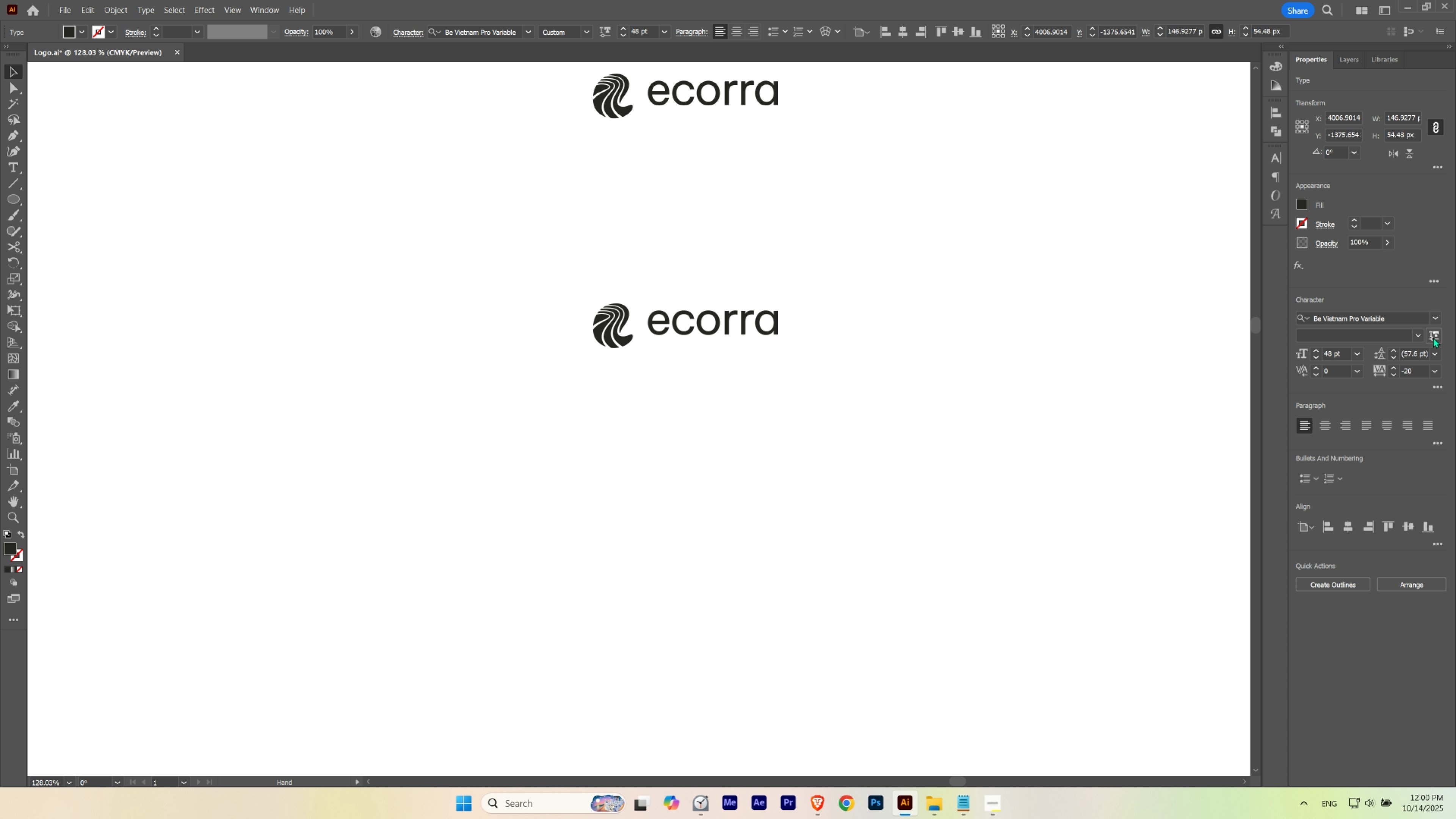 
left_click([1433, 337])
 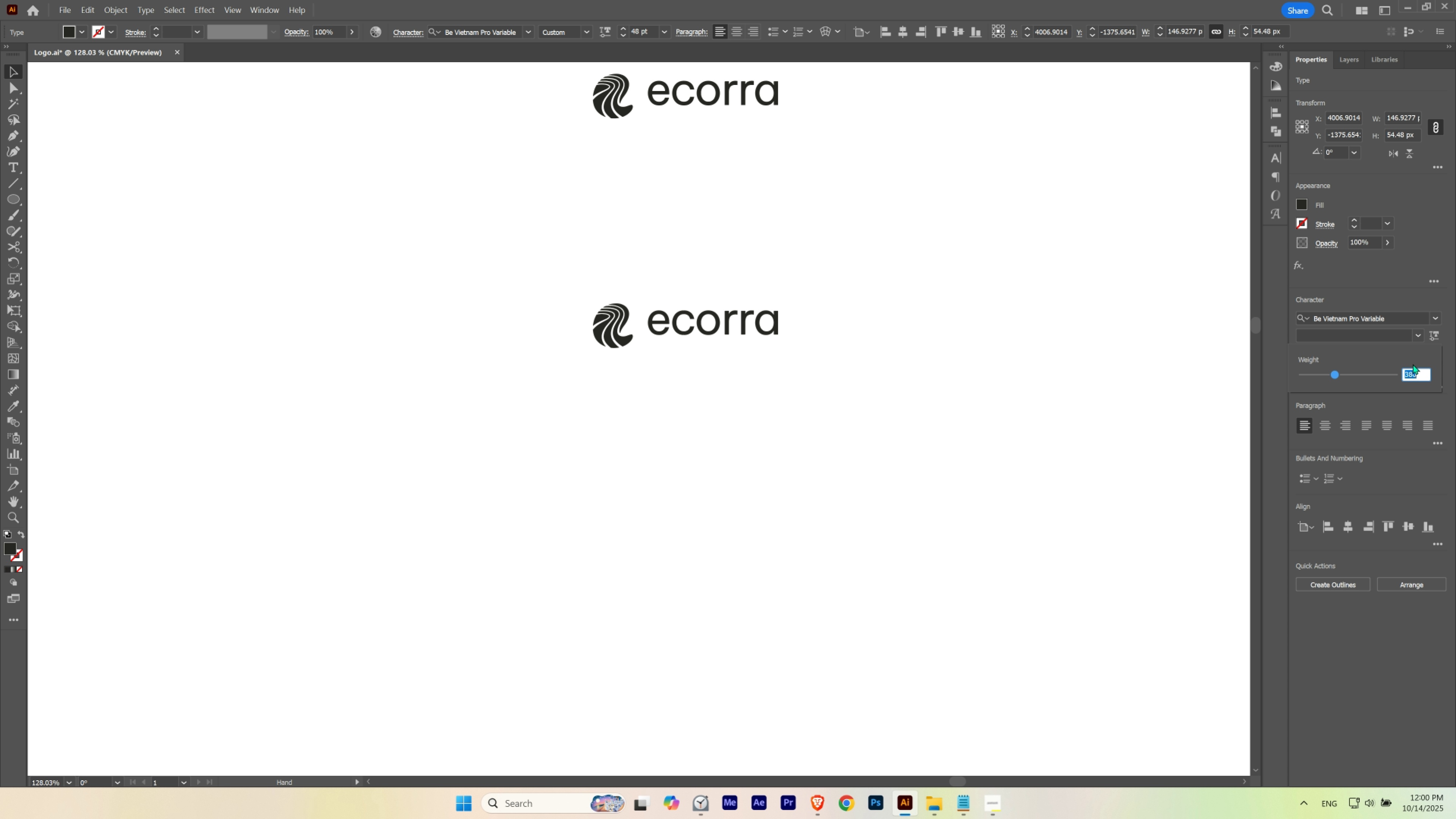 
mouse_move([1352, 376])
 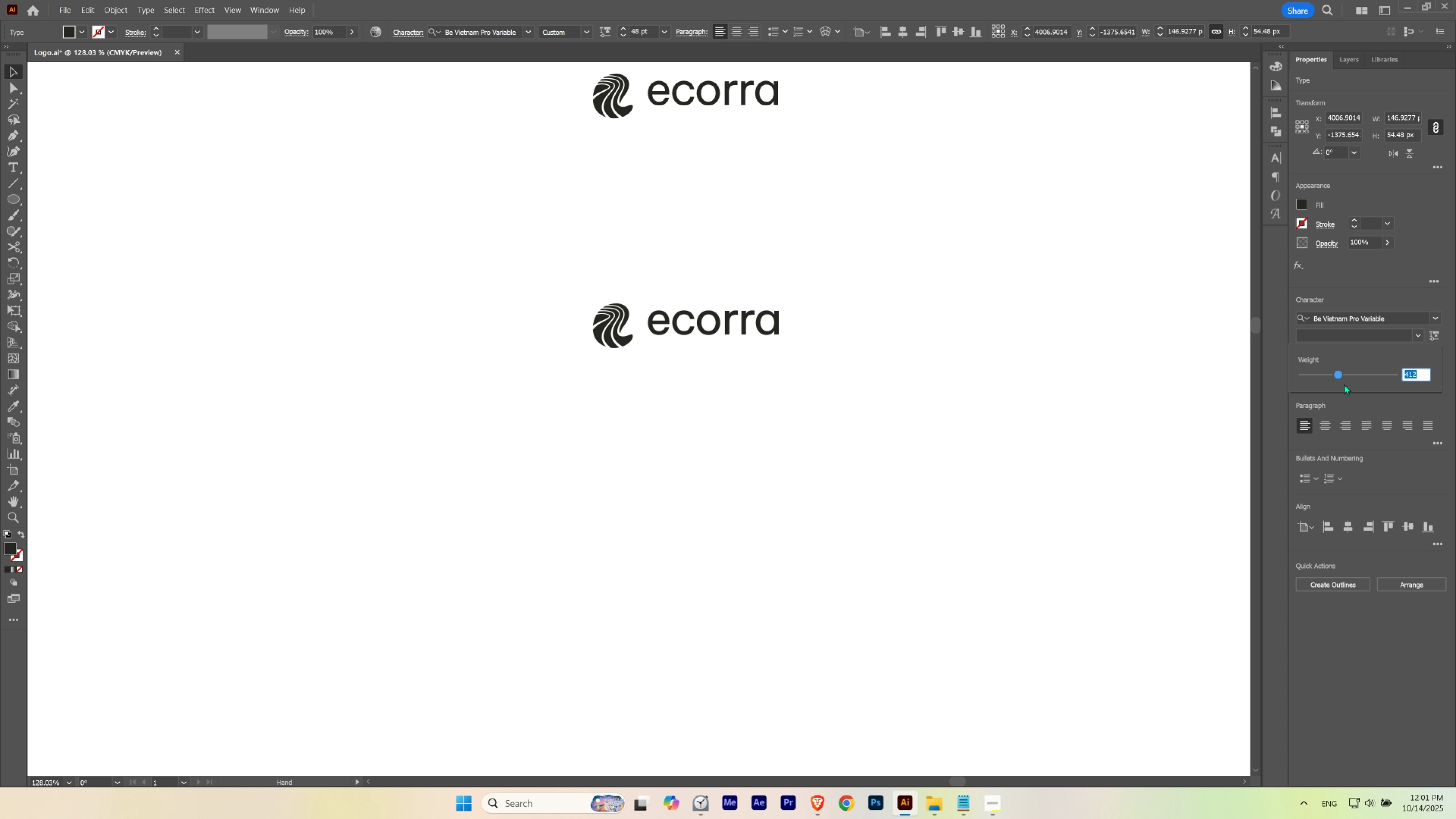 
key(Numpad4)
 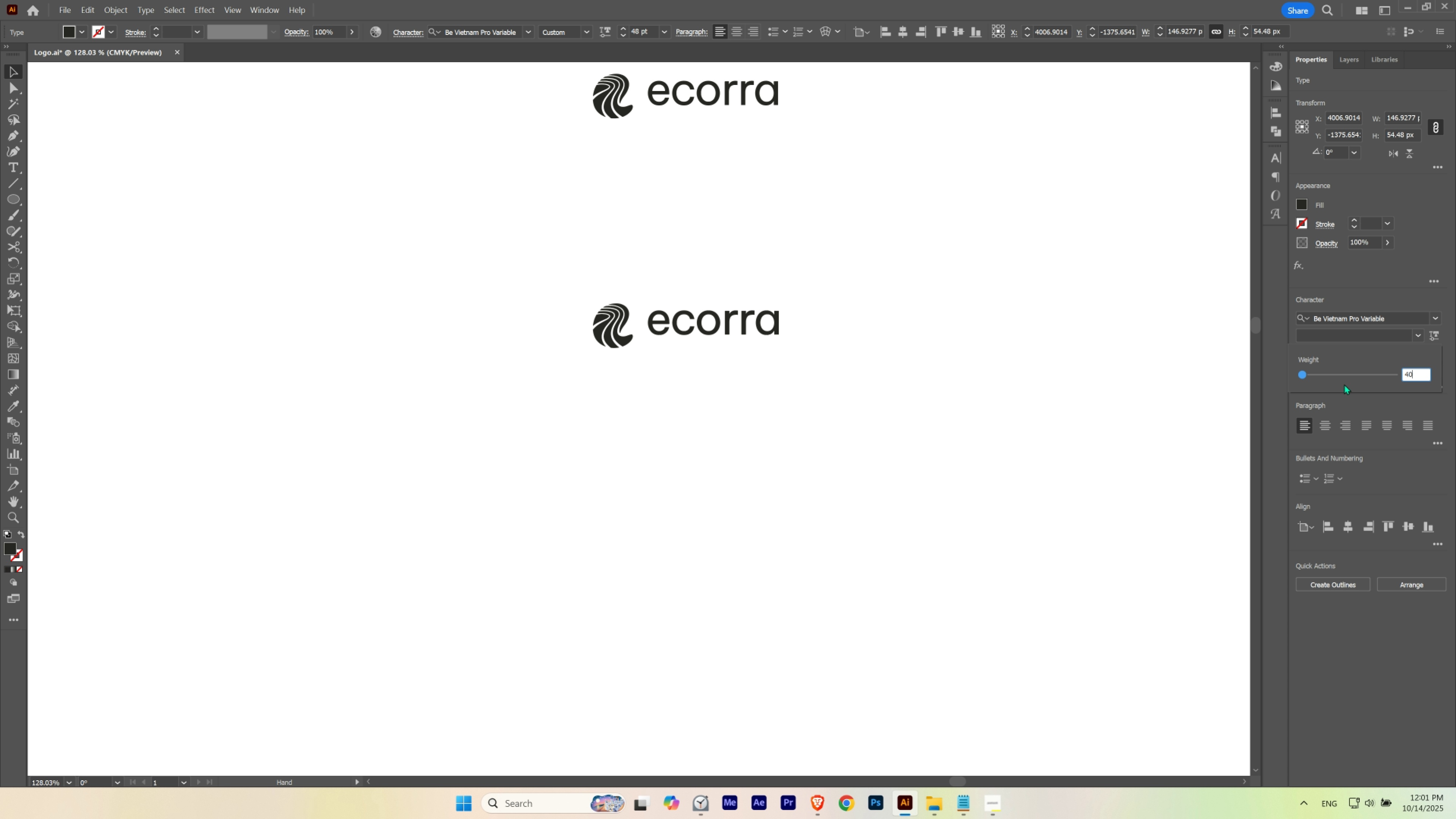 
key(Numpad0)
 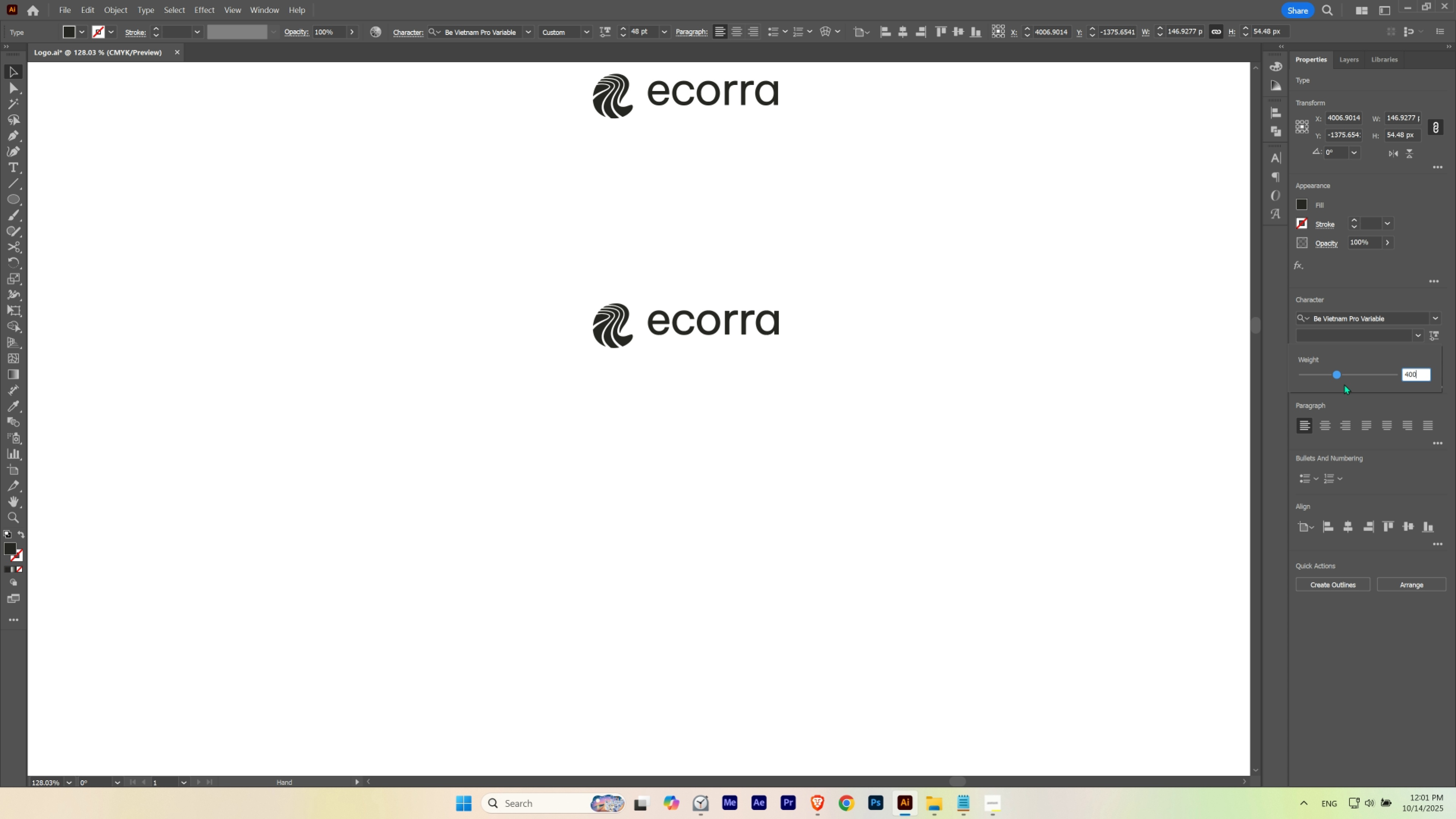 
key(Numpad0)
 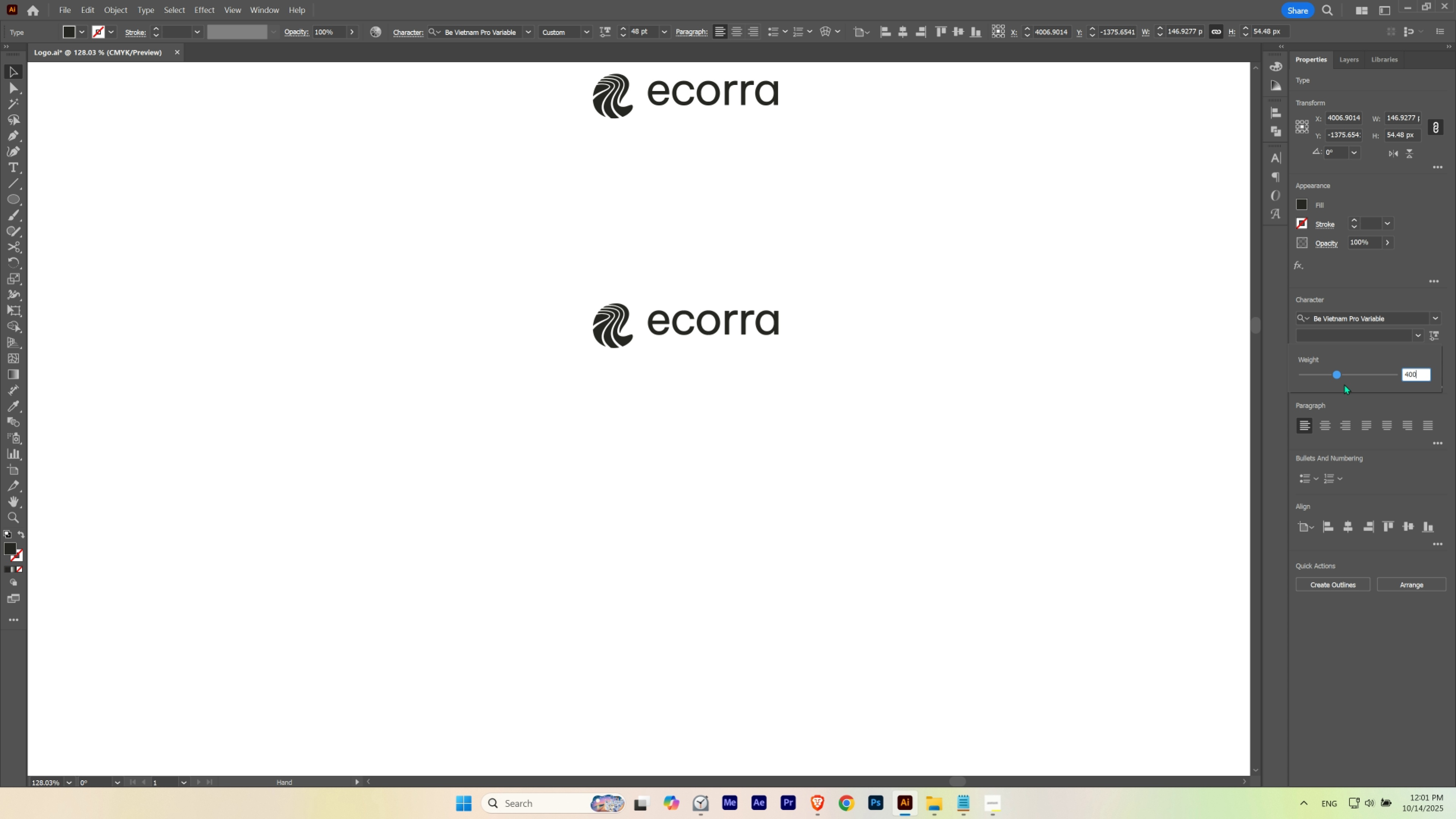 
key(NumpadEnter)
 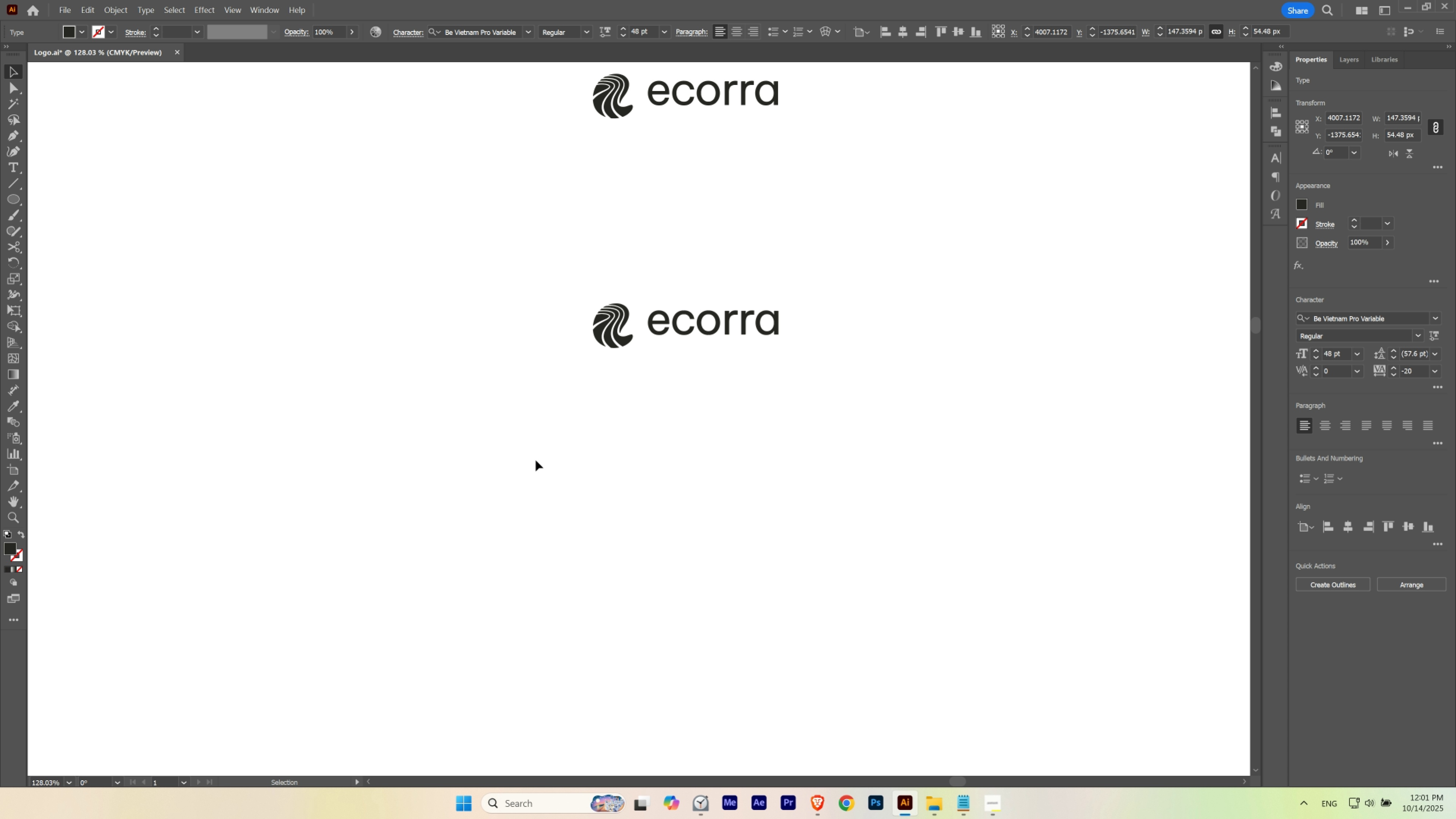 
left_click([539, 460])
 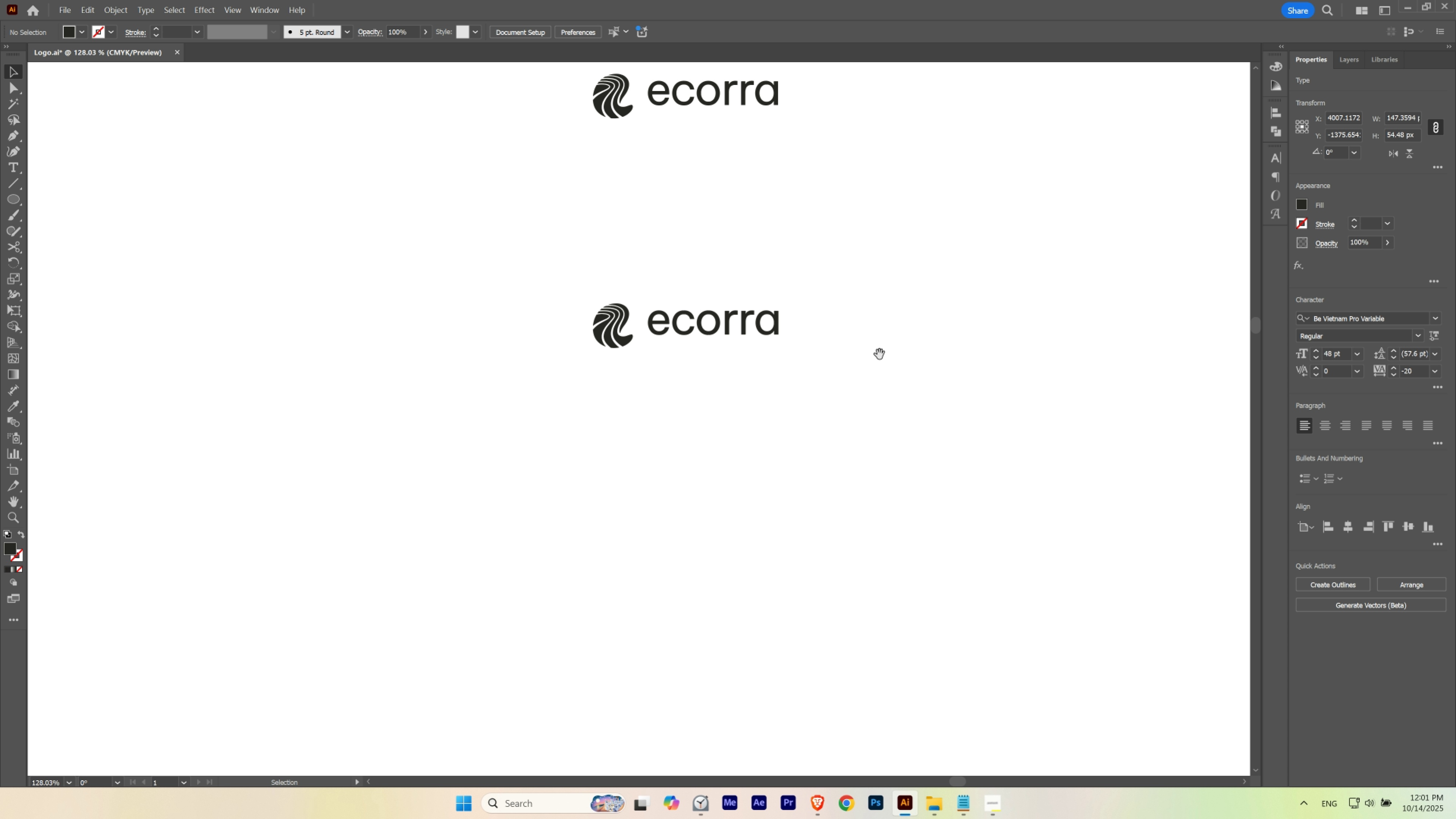 
hold_key(key=Space, duration=0.99)
 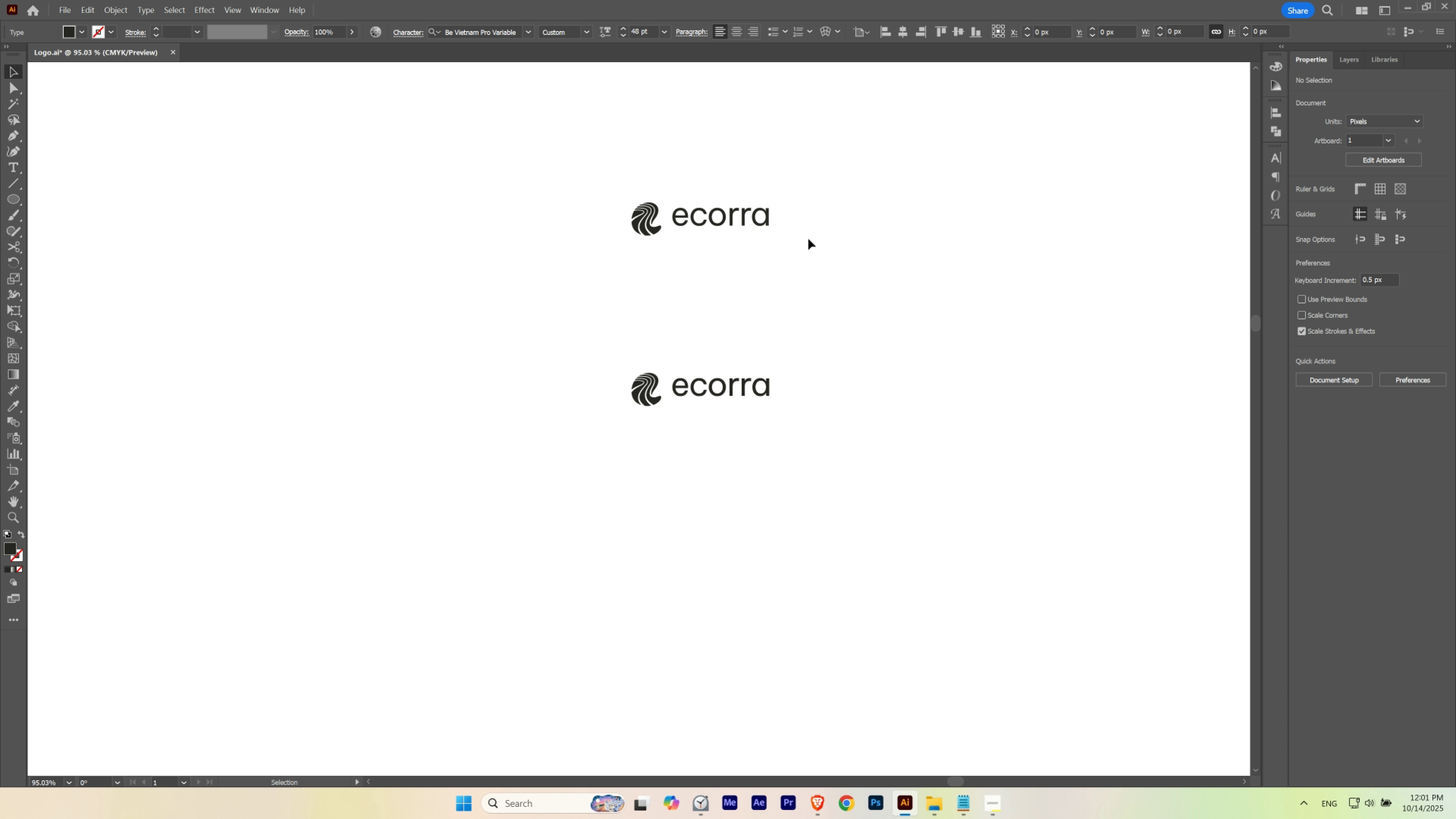 
hold_key(key=ControlLeft, duration=0.4)
 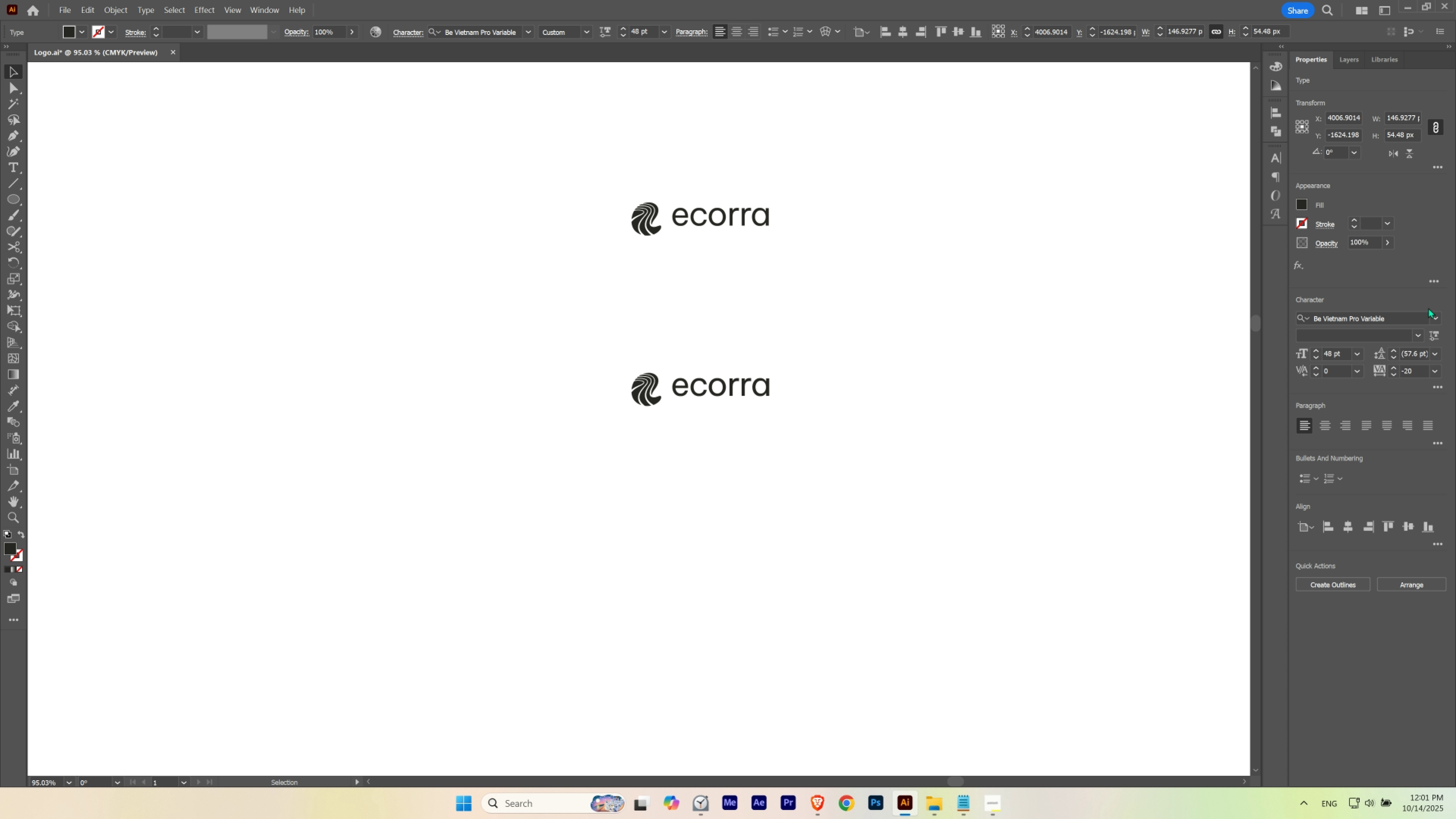 
left_click([1436, 335])
 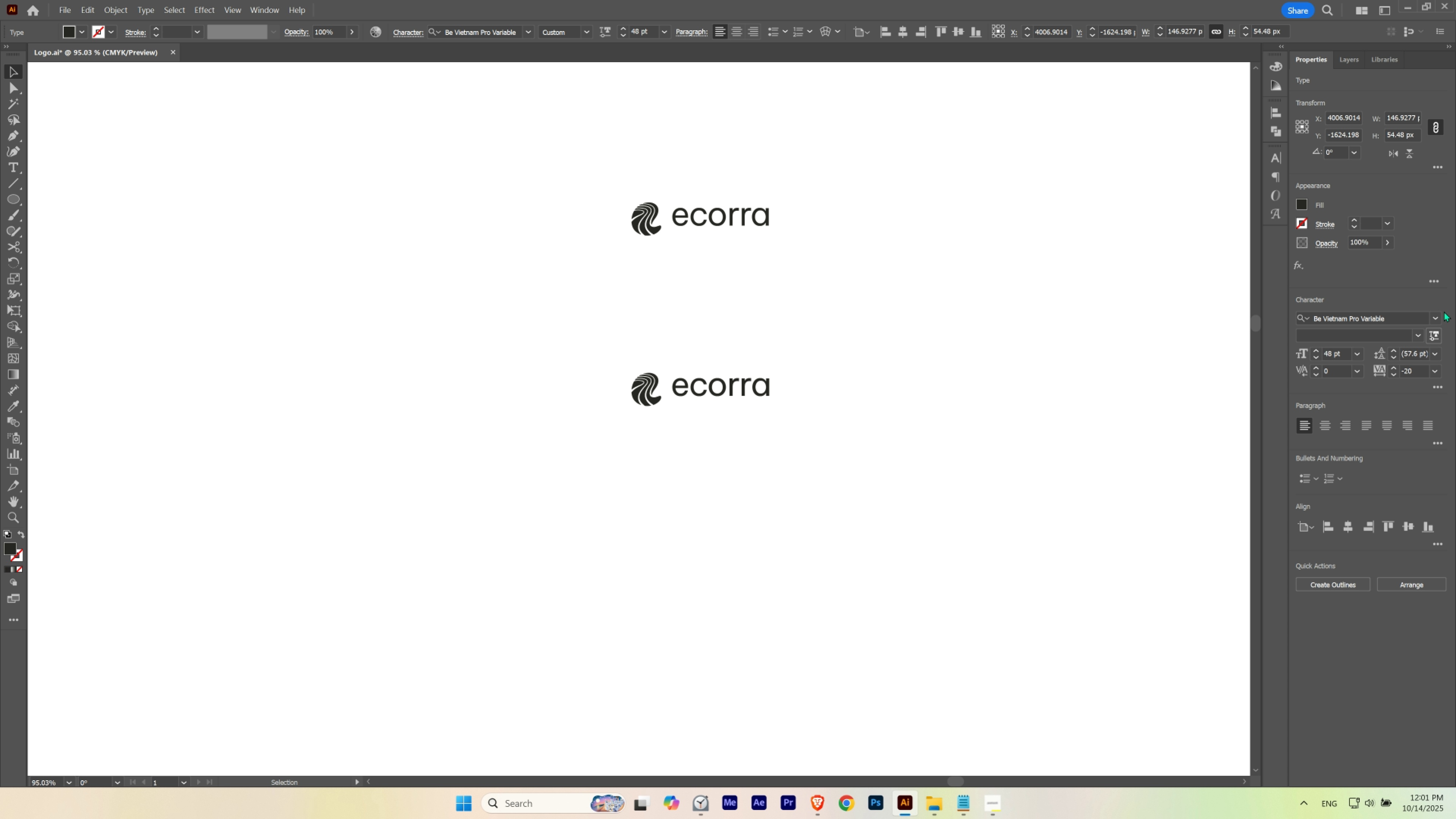 
mouse_move([1443, 304])
 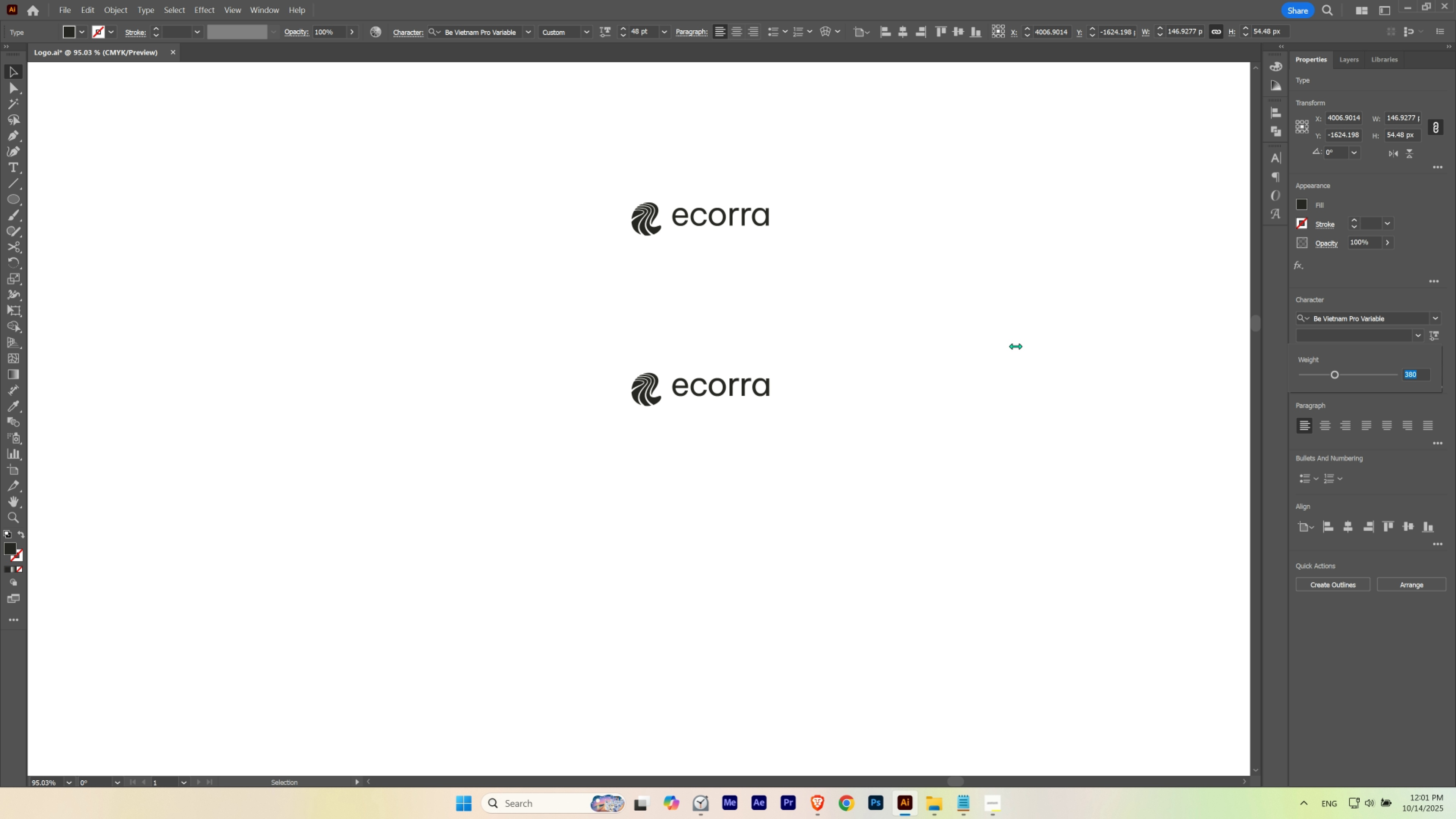 
double_click([987, 342])
 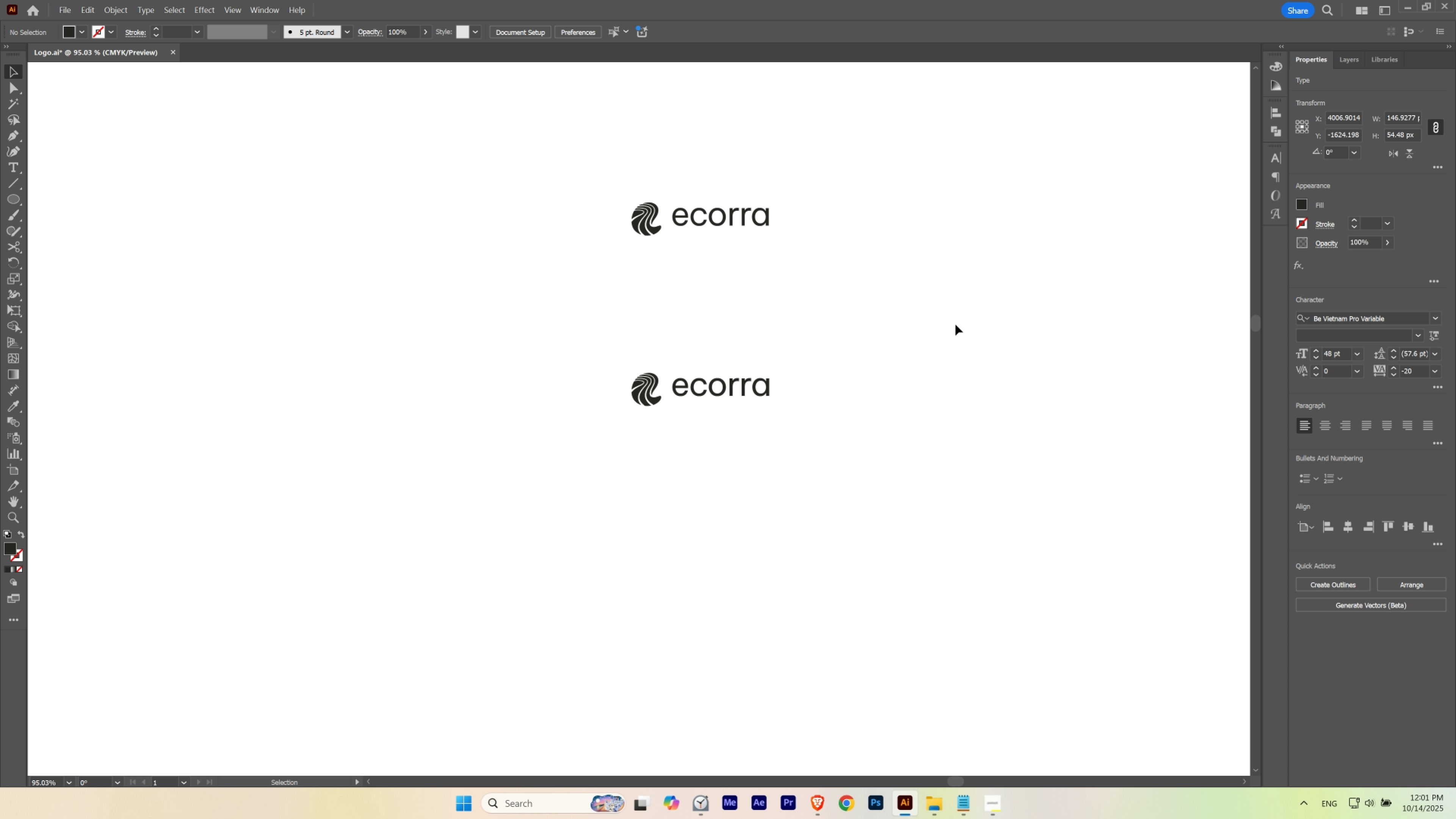 
triple_click([955, 324])
 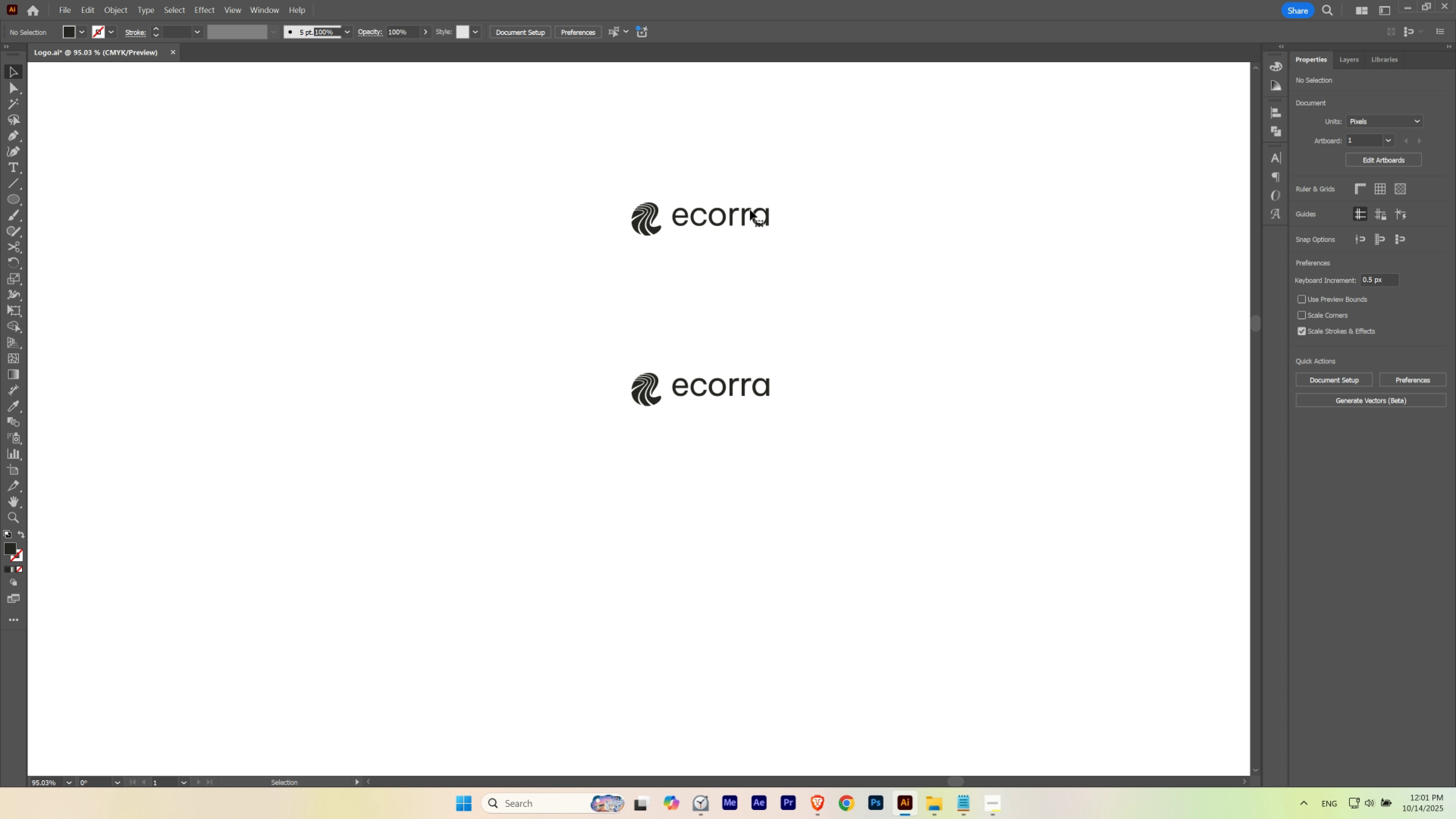 
hold_key(key=ShiftLeft, duration=1.39)
 